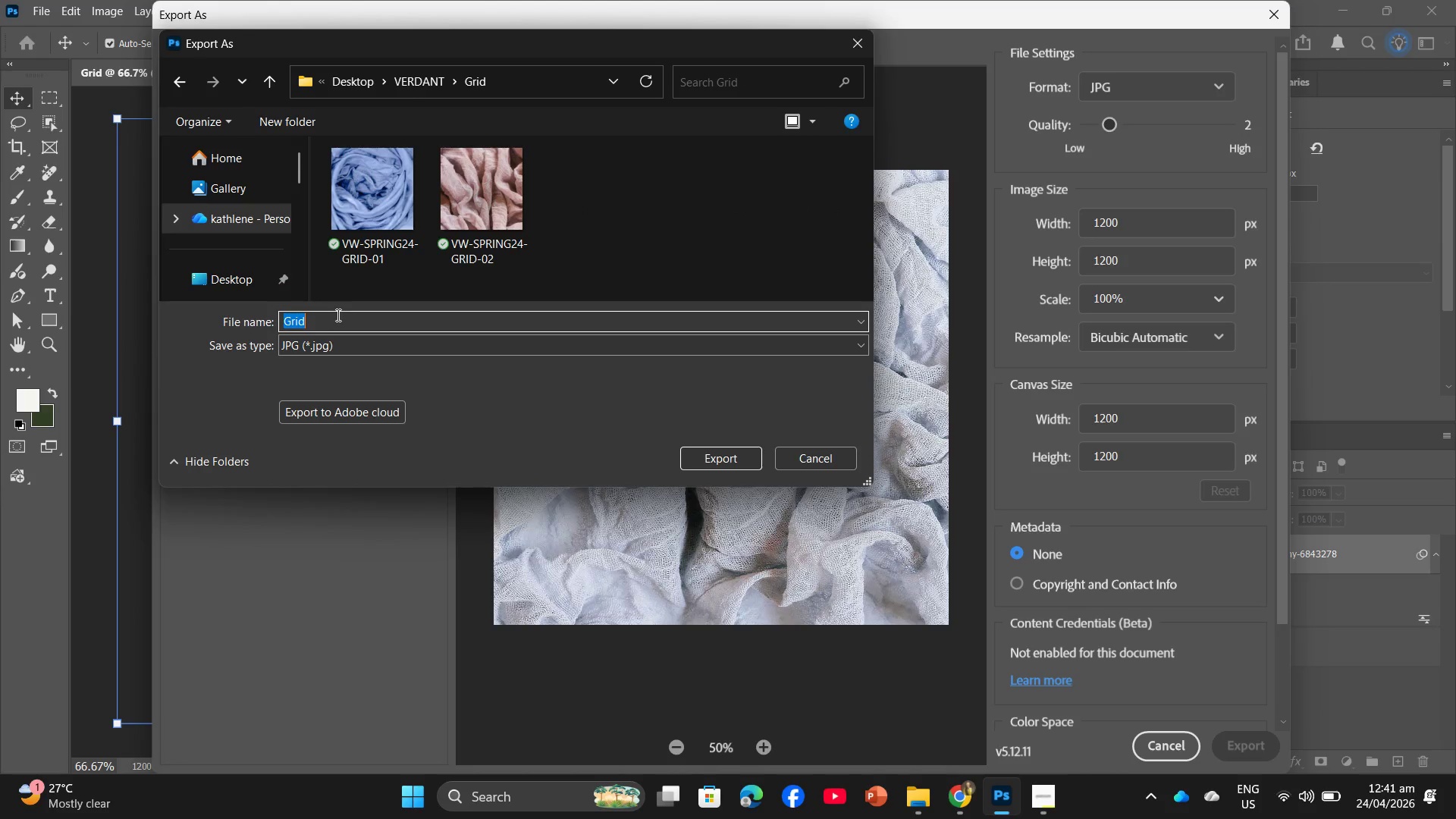 
key(Control+V)
 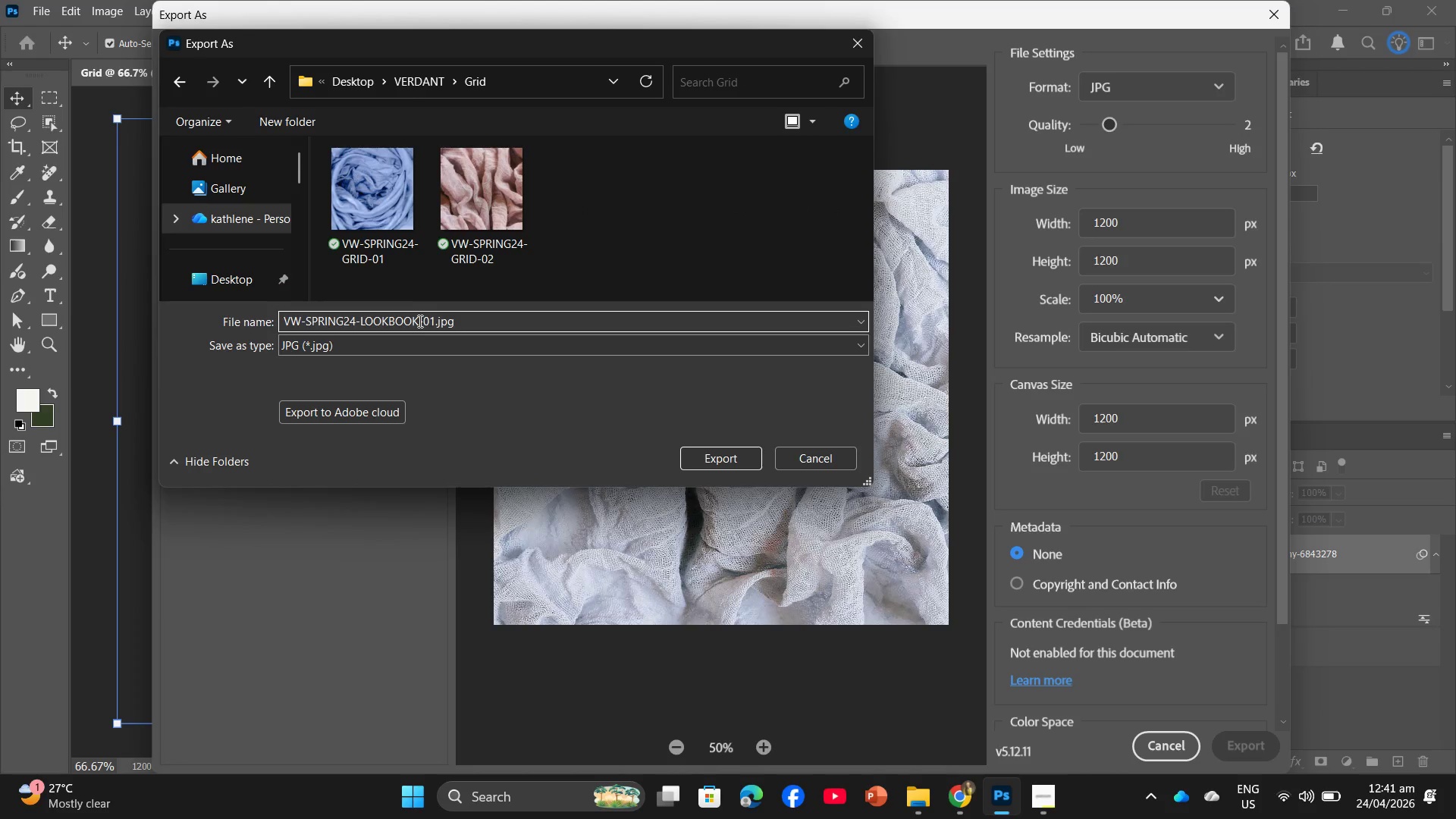 
left_click_drag(start_coordinate=[419, 321], to_coordinate=[360, 318])
 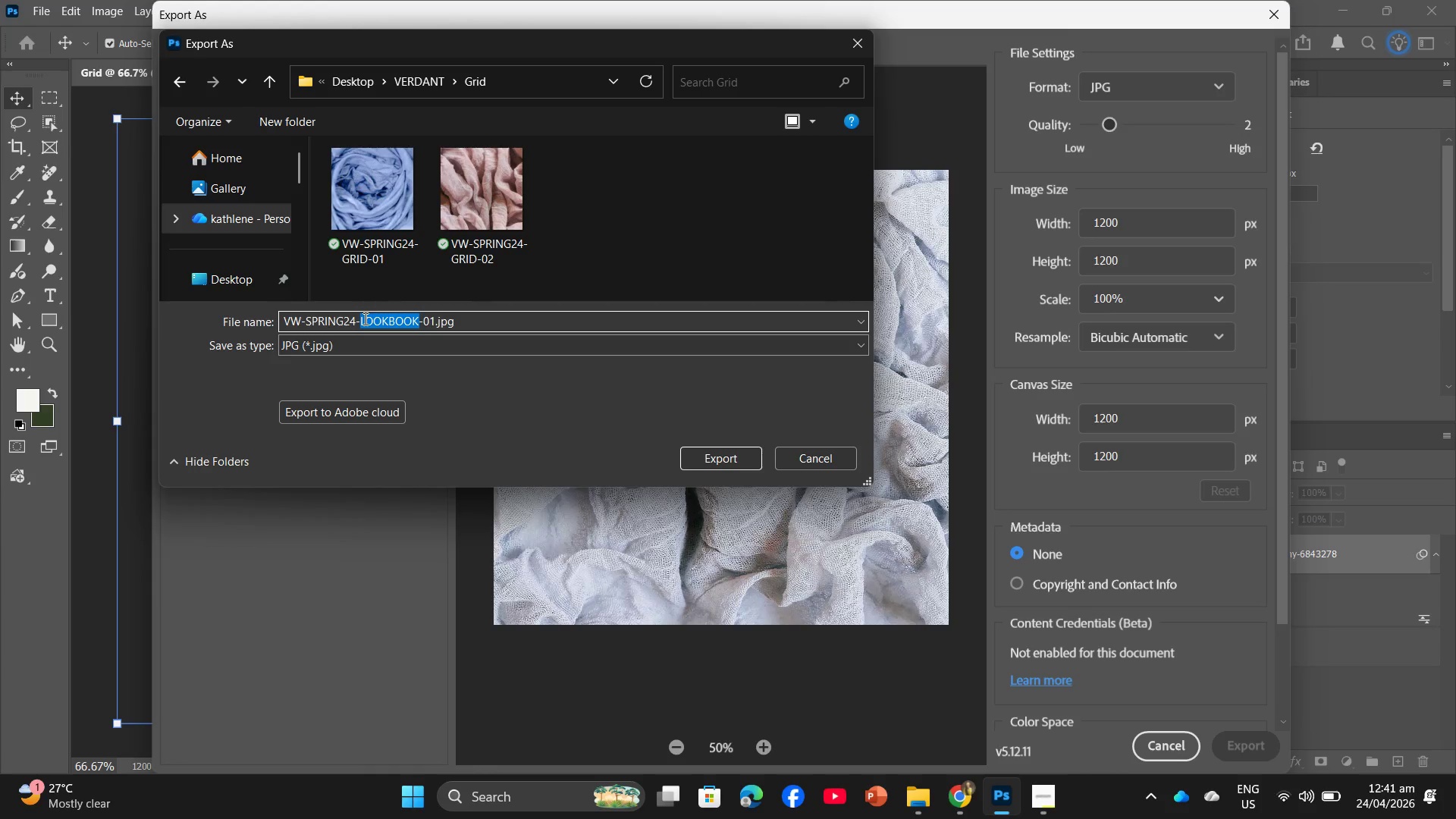 
type(GRID)
 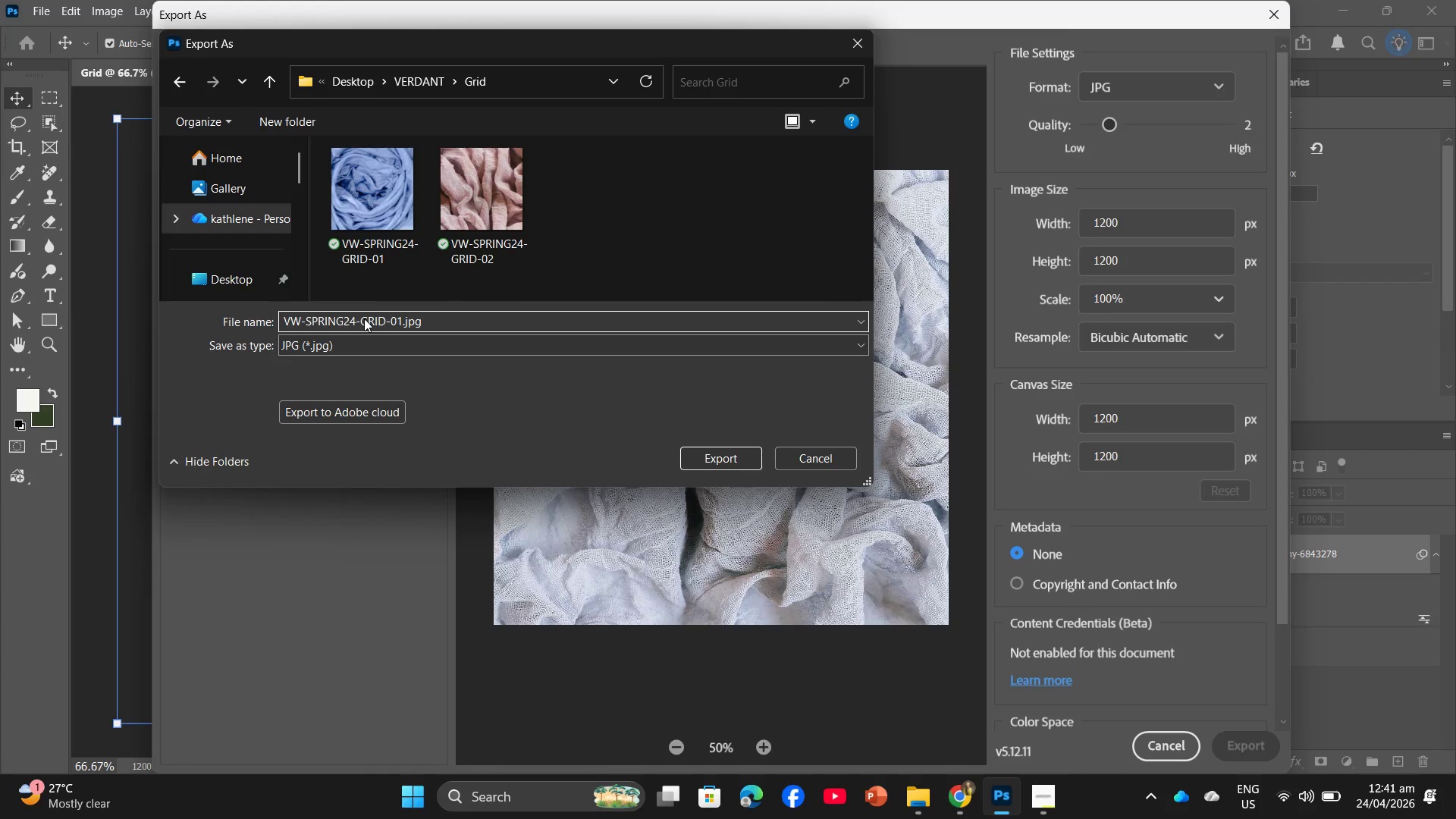 
key(ArrowRight)
 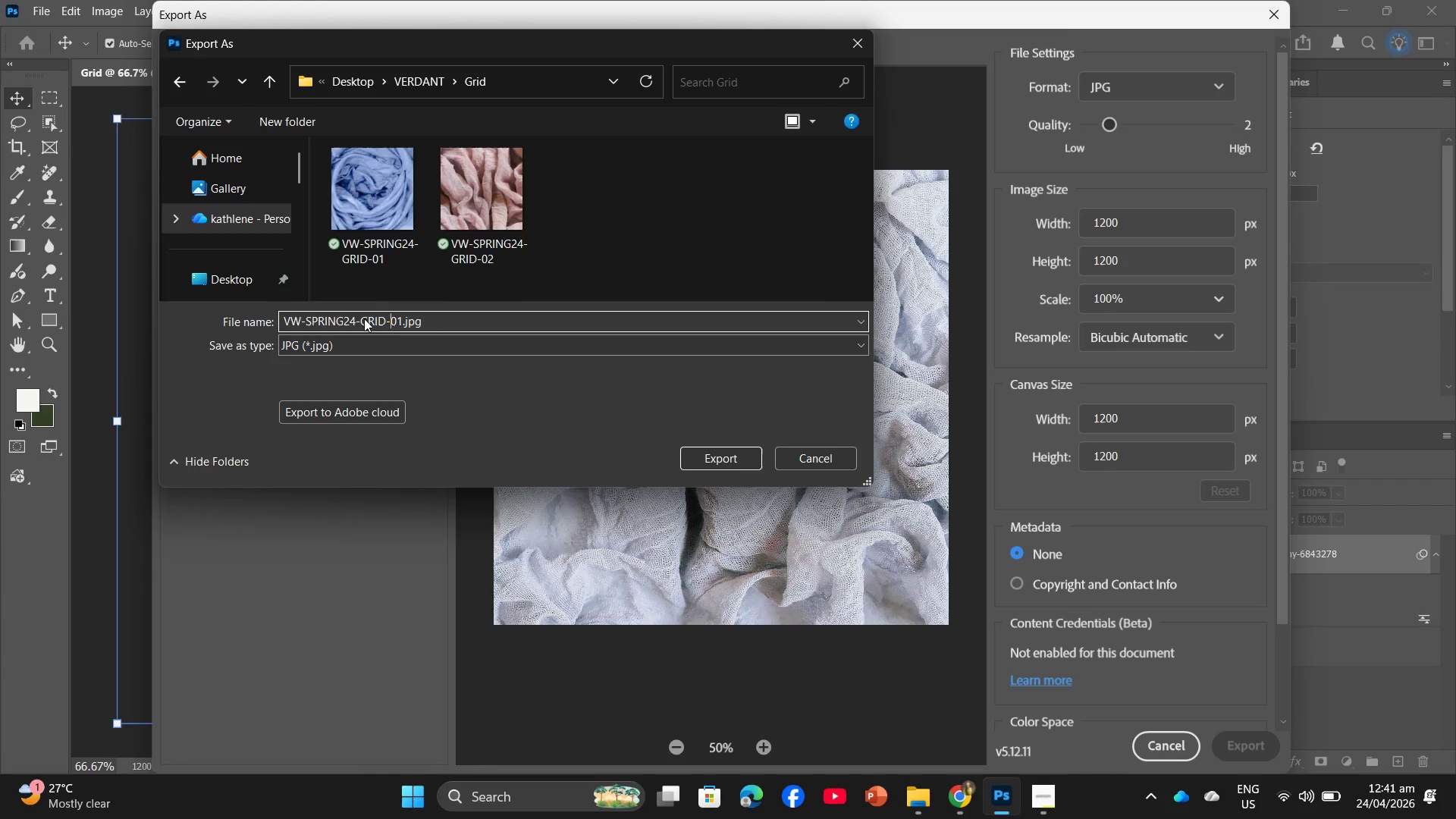 
key(ArrowRight)
 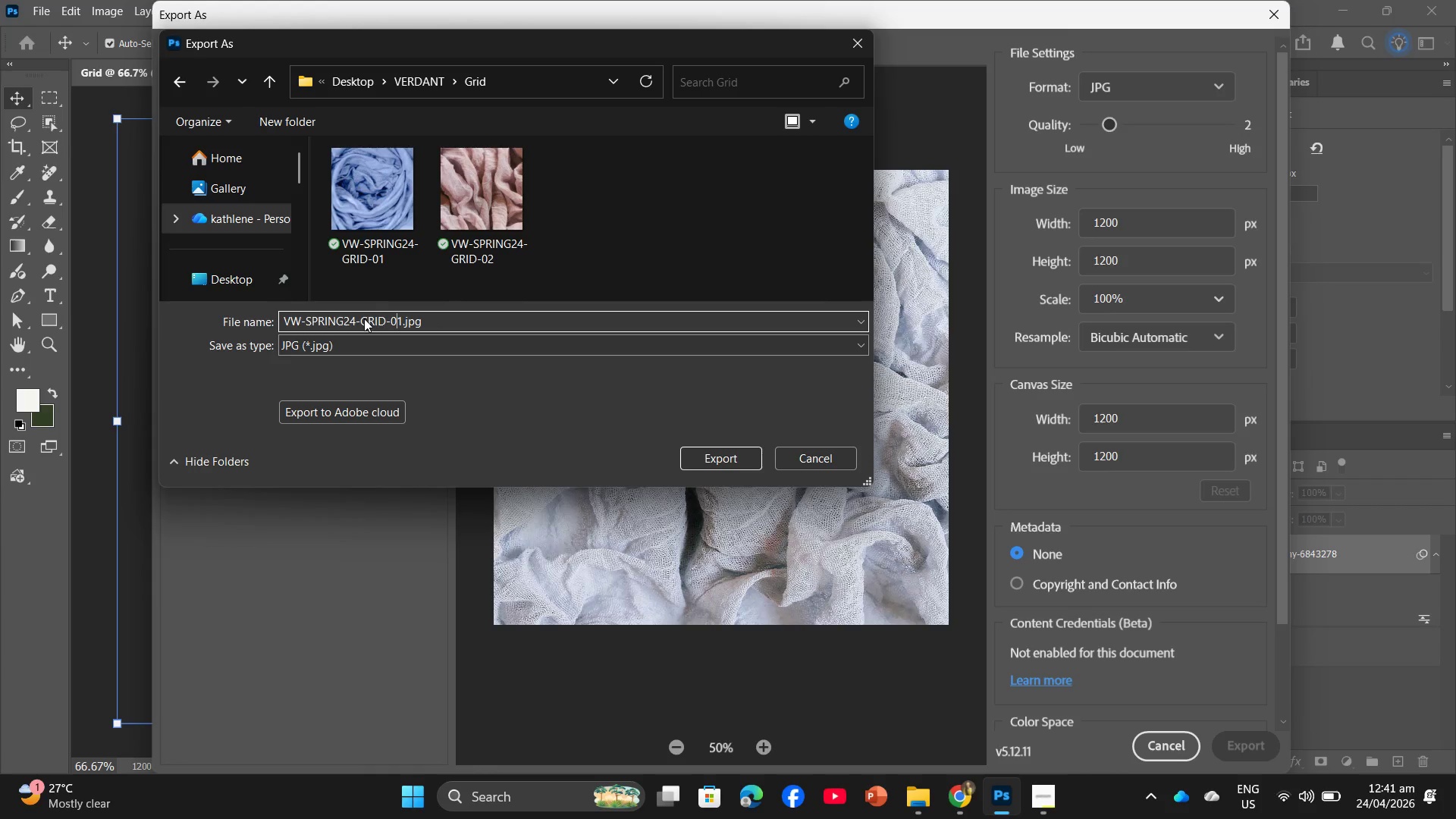 
key(ArrowRight)
 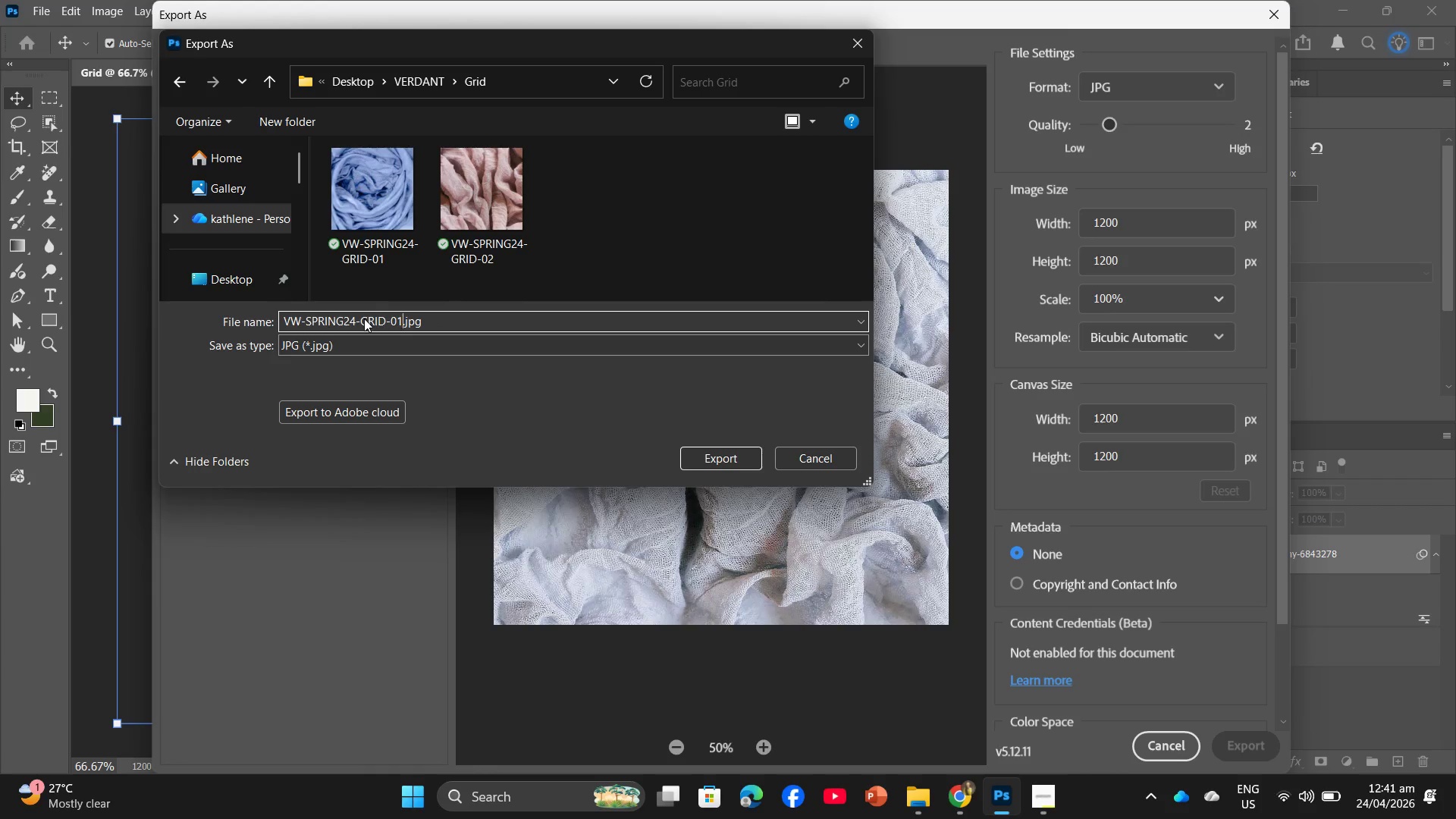 
key(Backspace)
 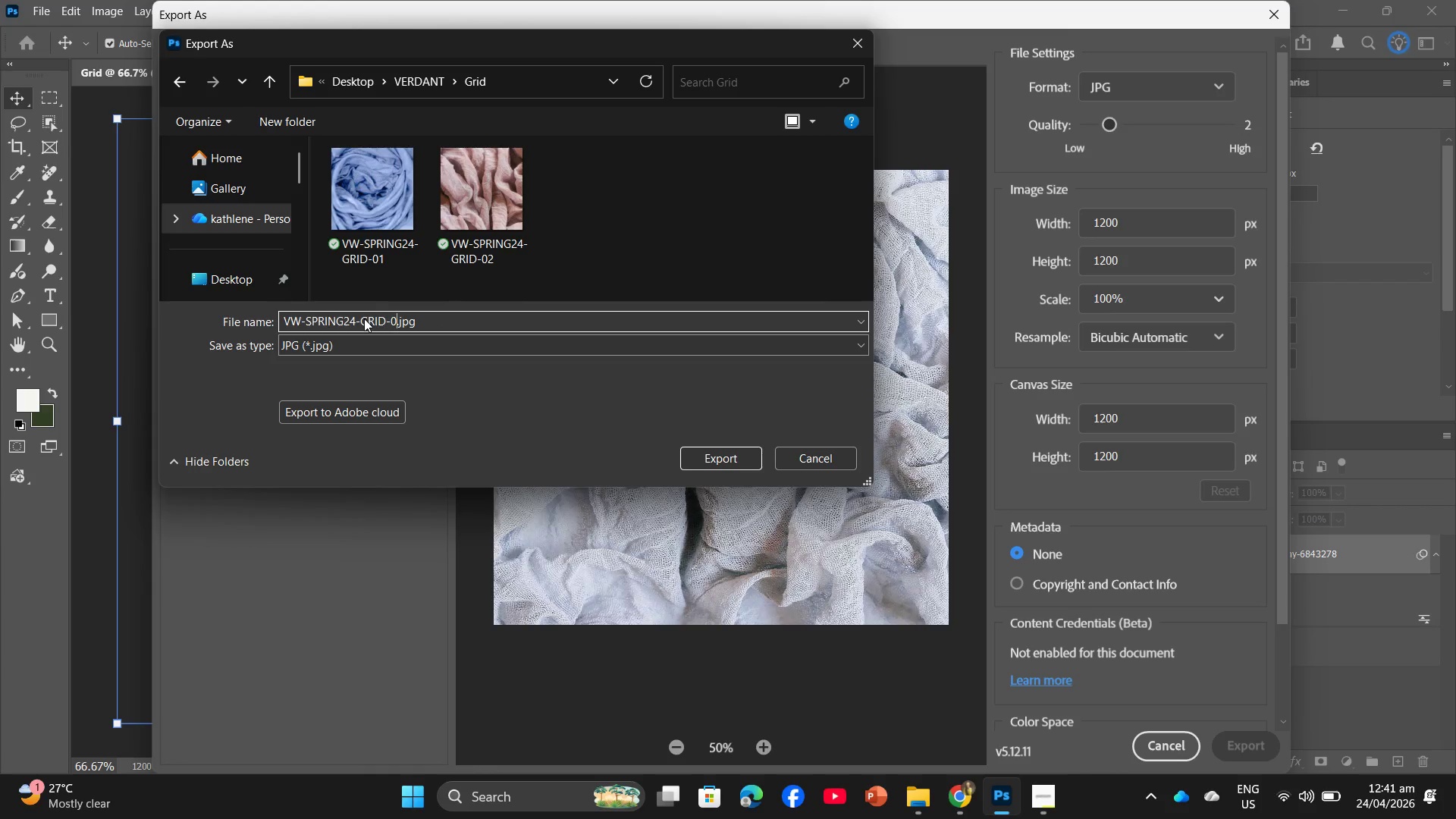 
key(3)
 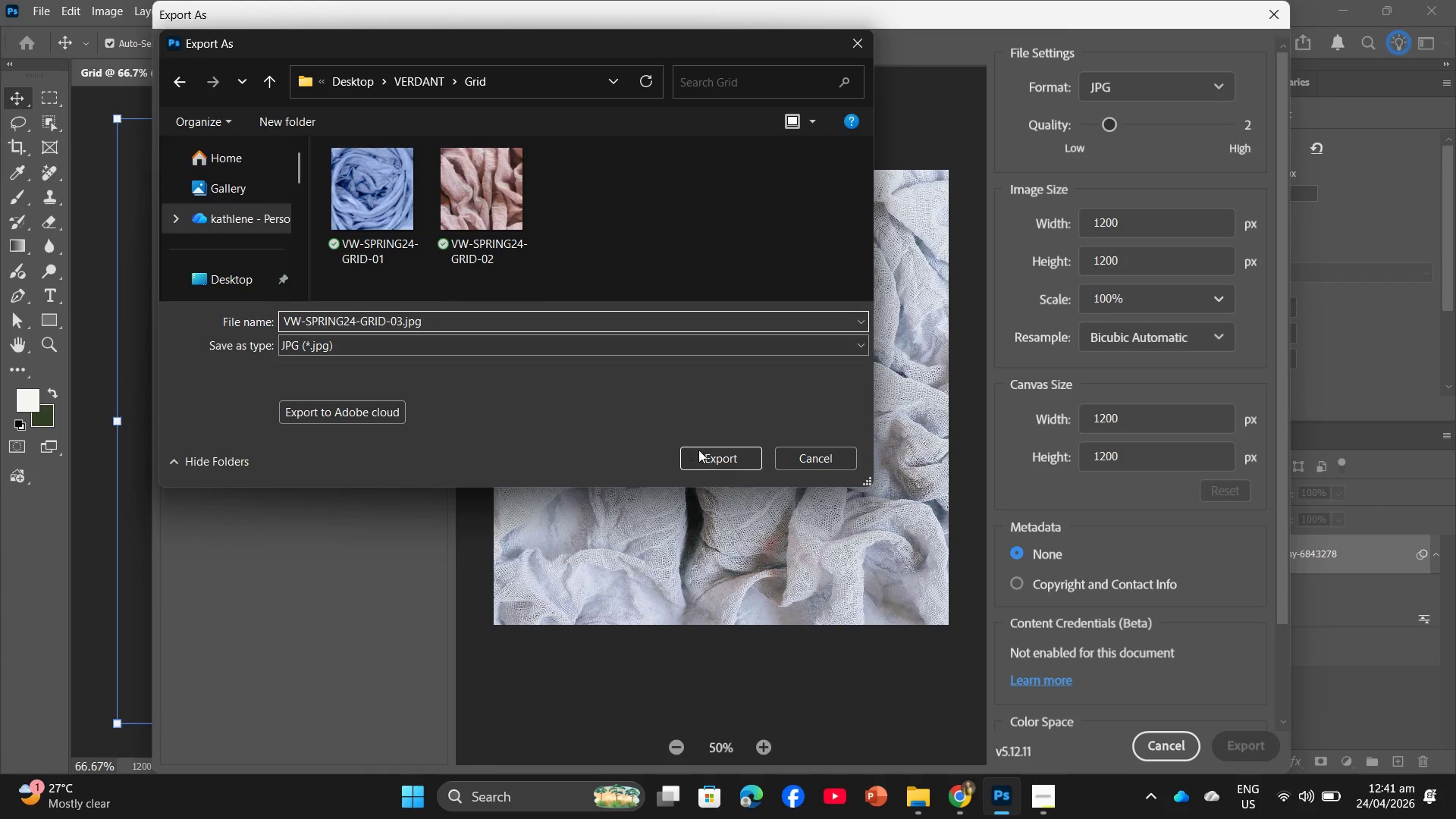 
left_click([714, 450])
 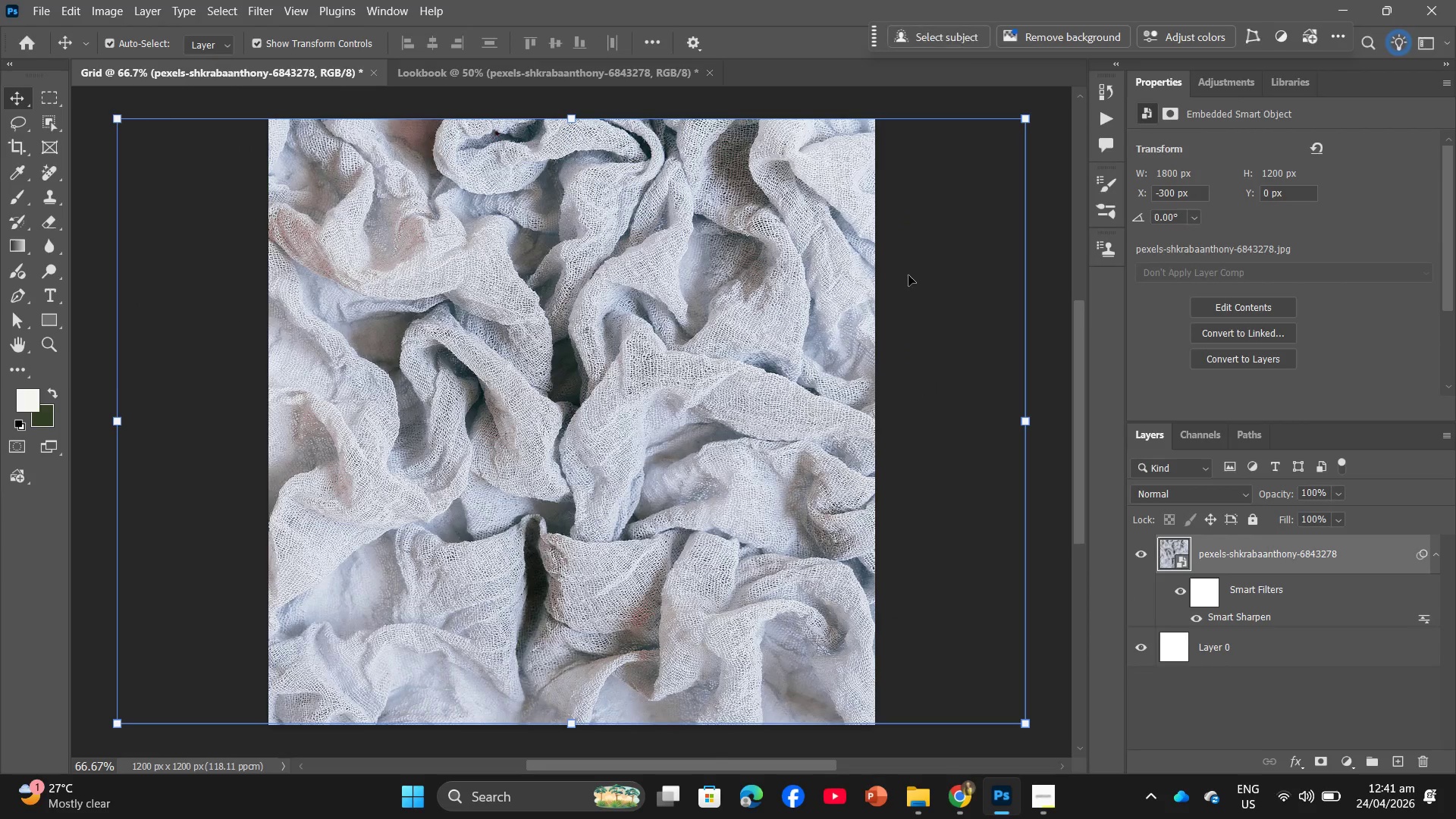 
left_click([467, 77])
 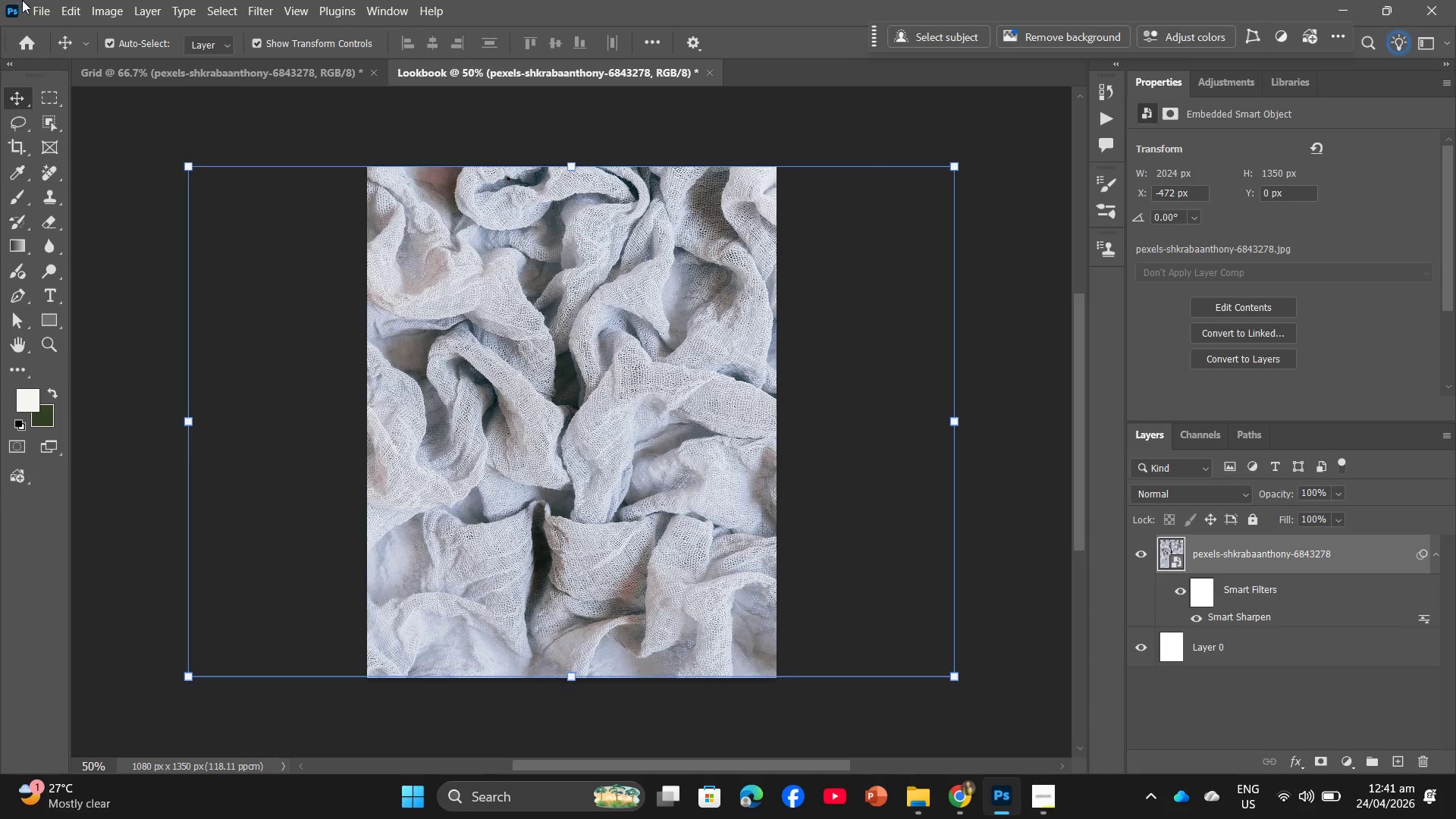 
left_click([29, 0])
 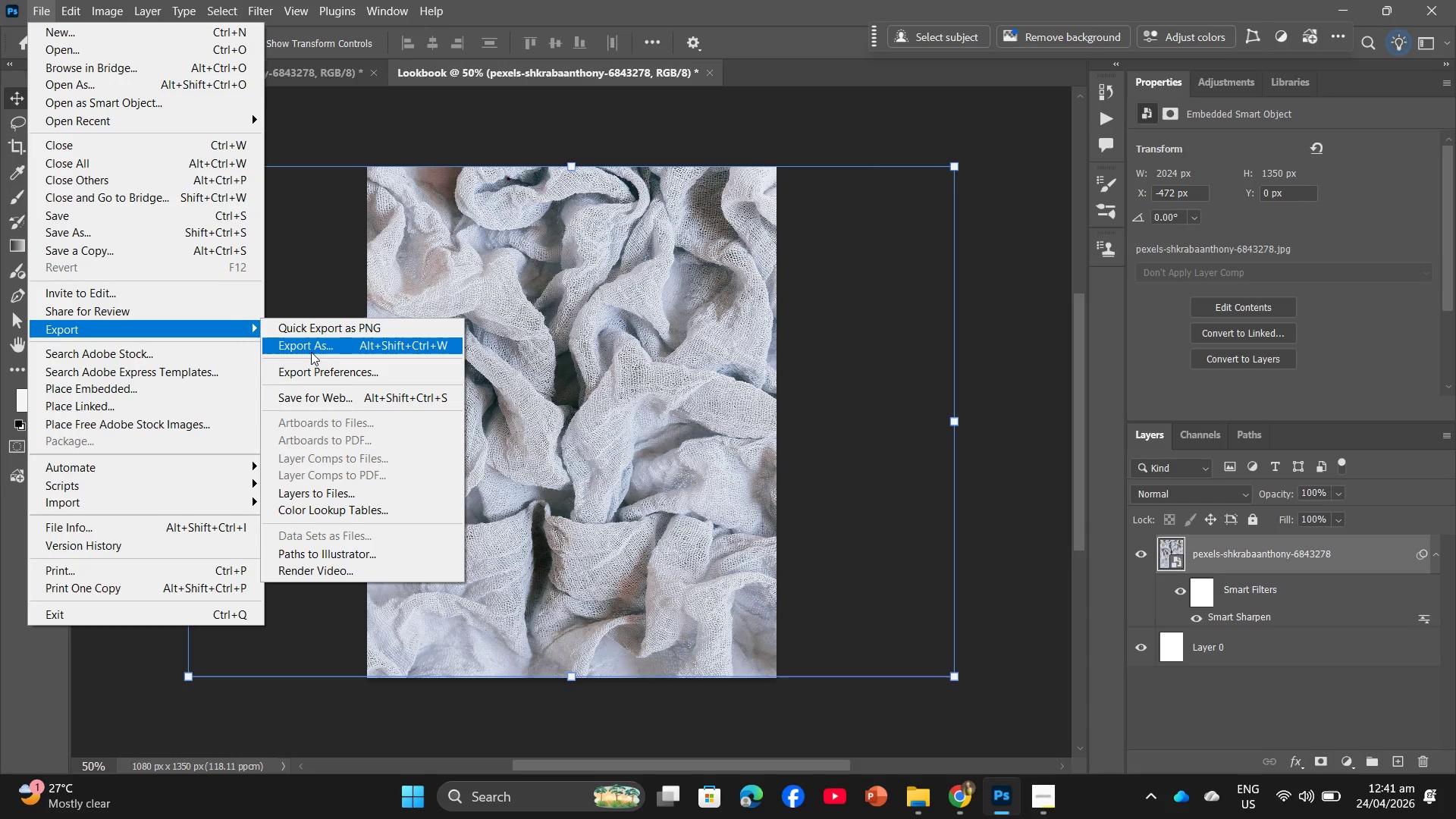 
left_click([312, 347])
 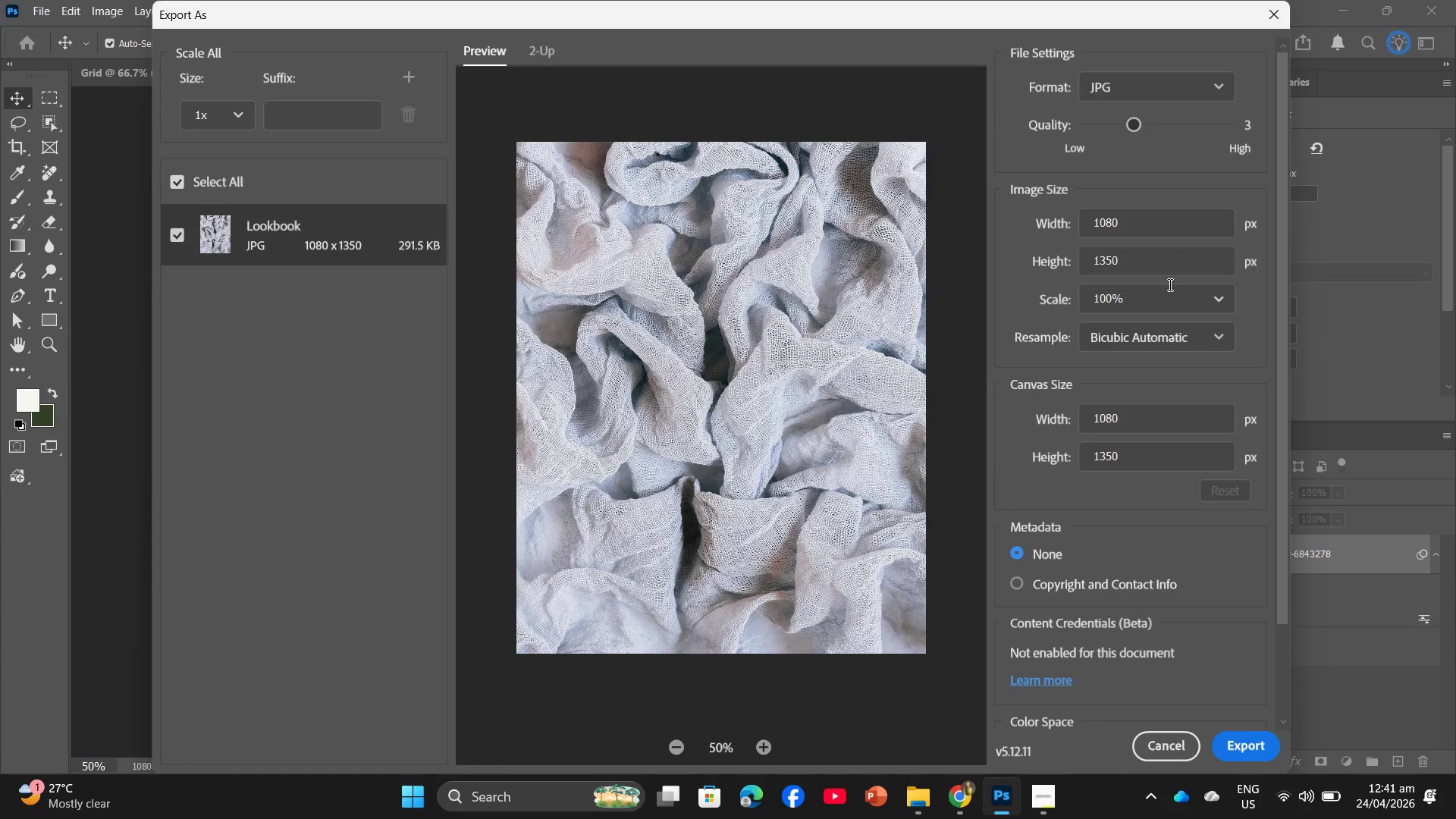 
left_click([1228, 748])
 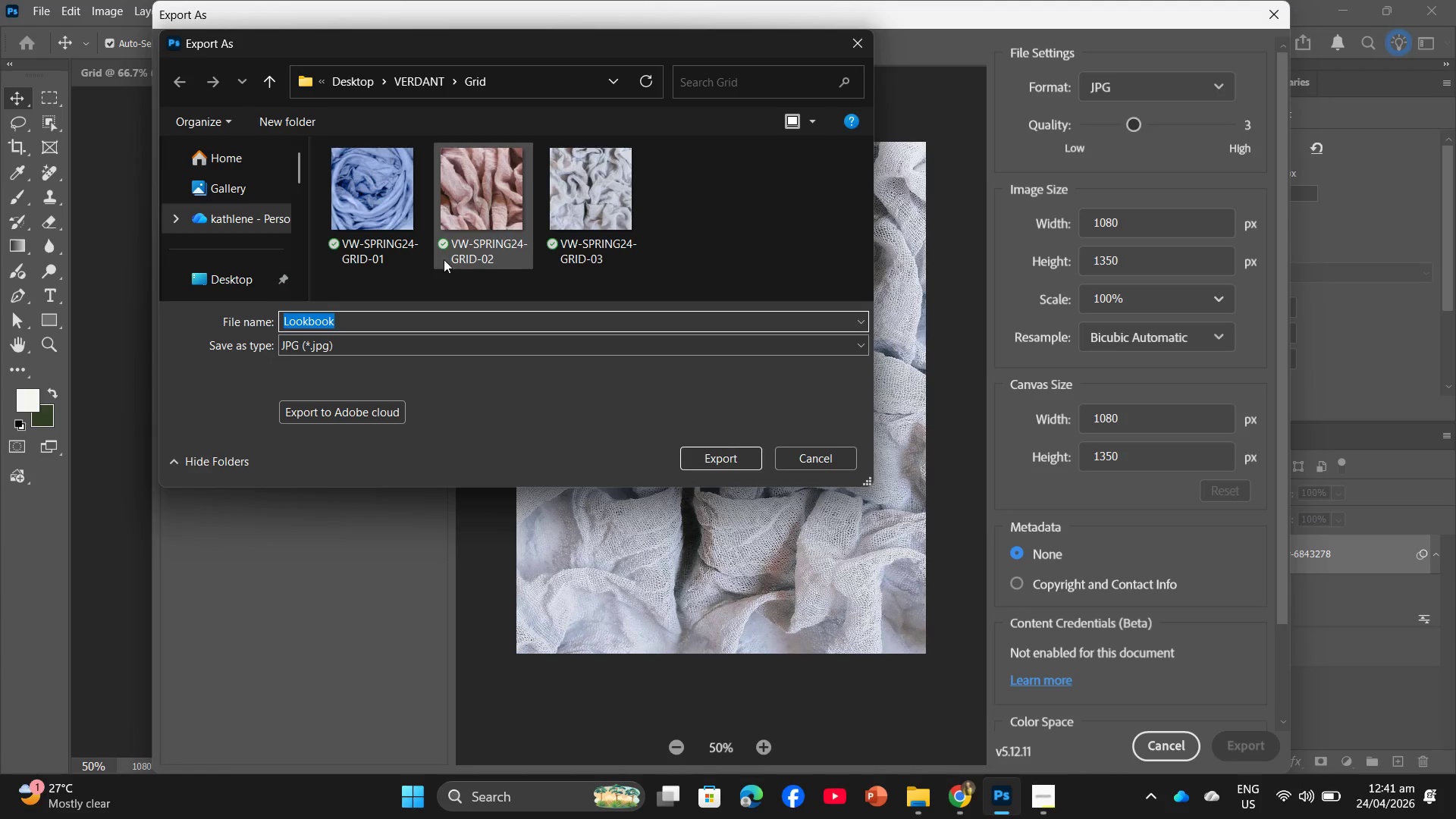 
left_click([410, 79])
 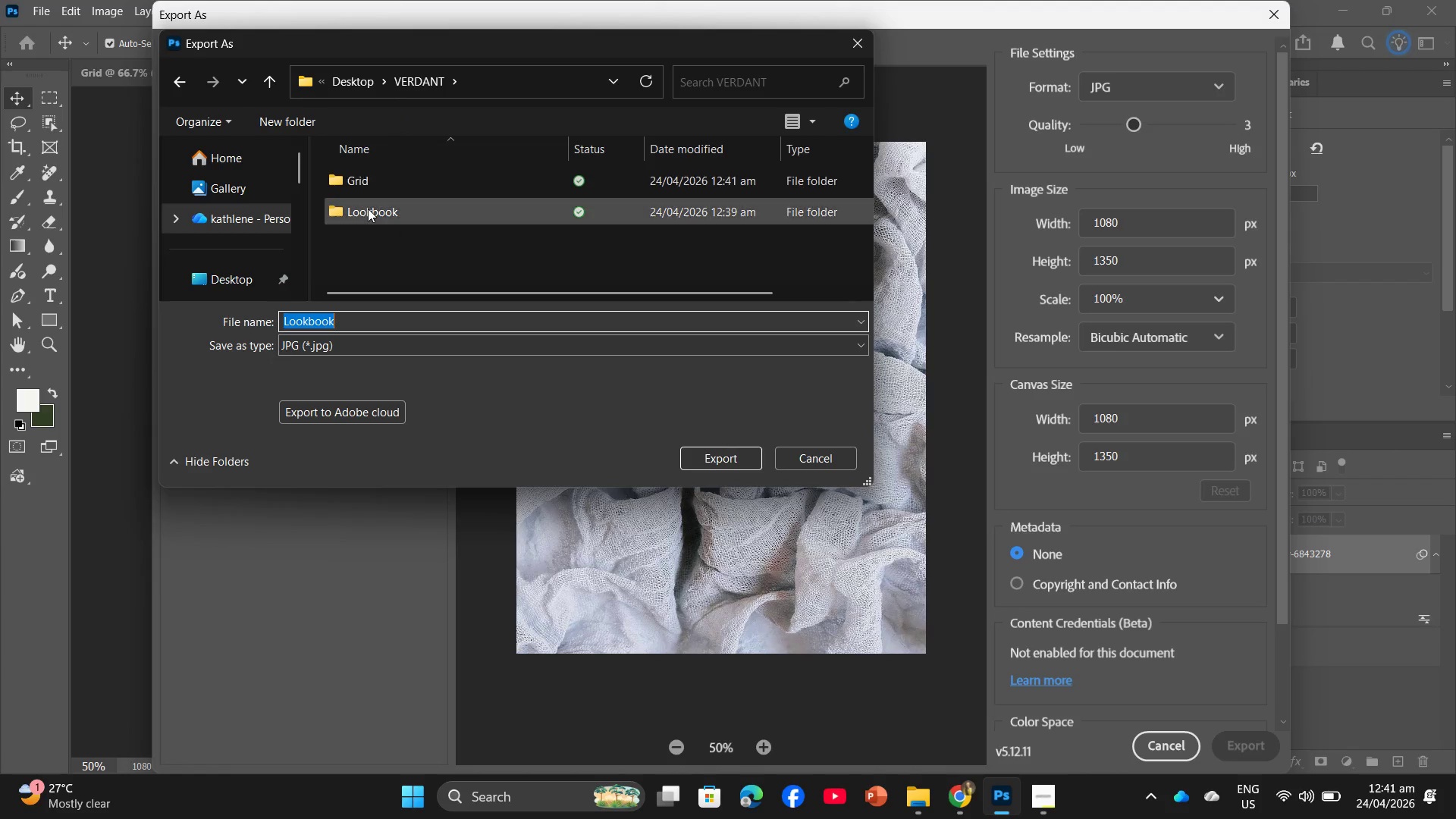 
double_click([366, 209])
 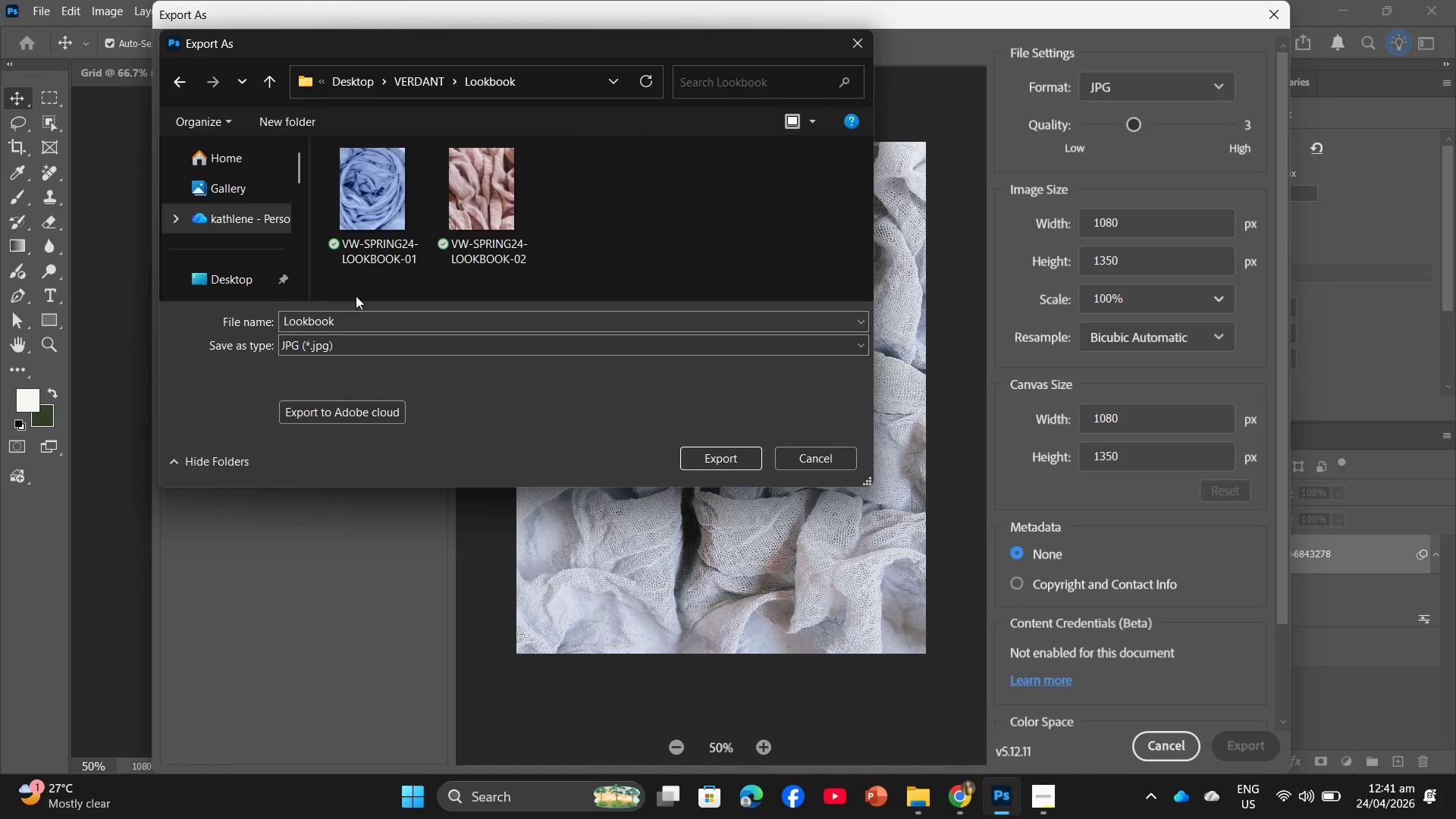 
left_click([344, 325])
 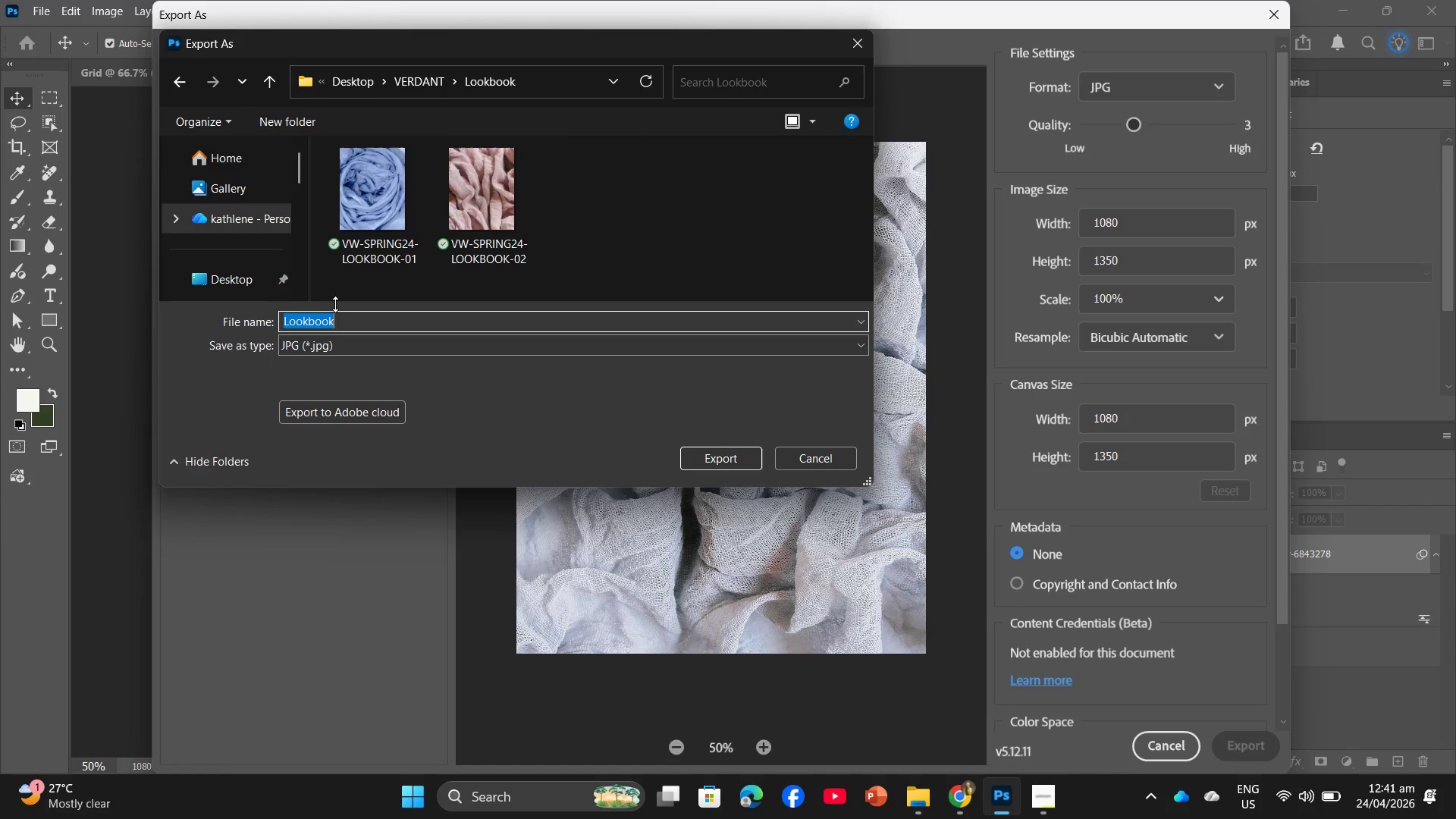 
key(Control+V)
 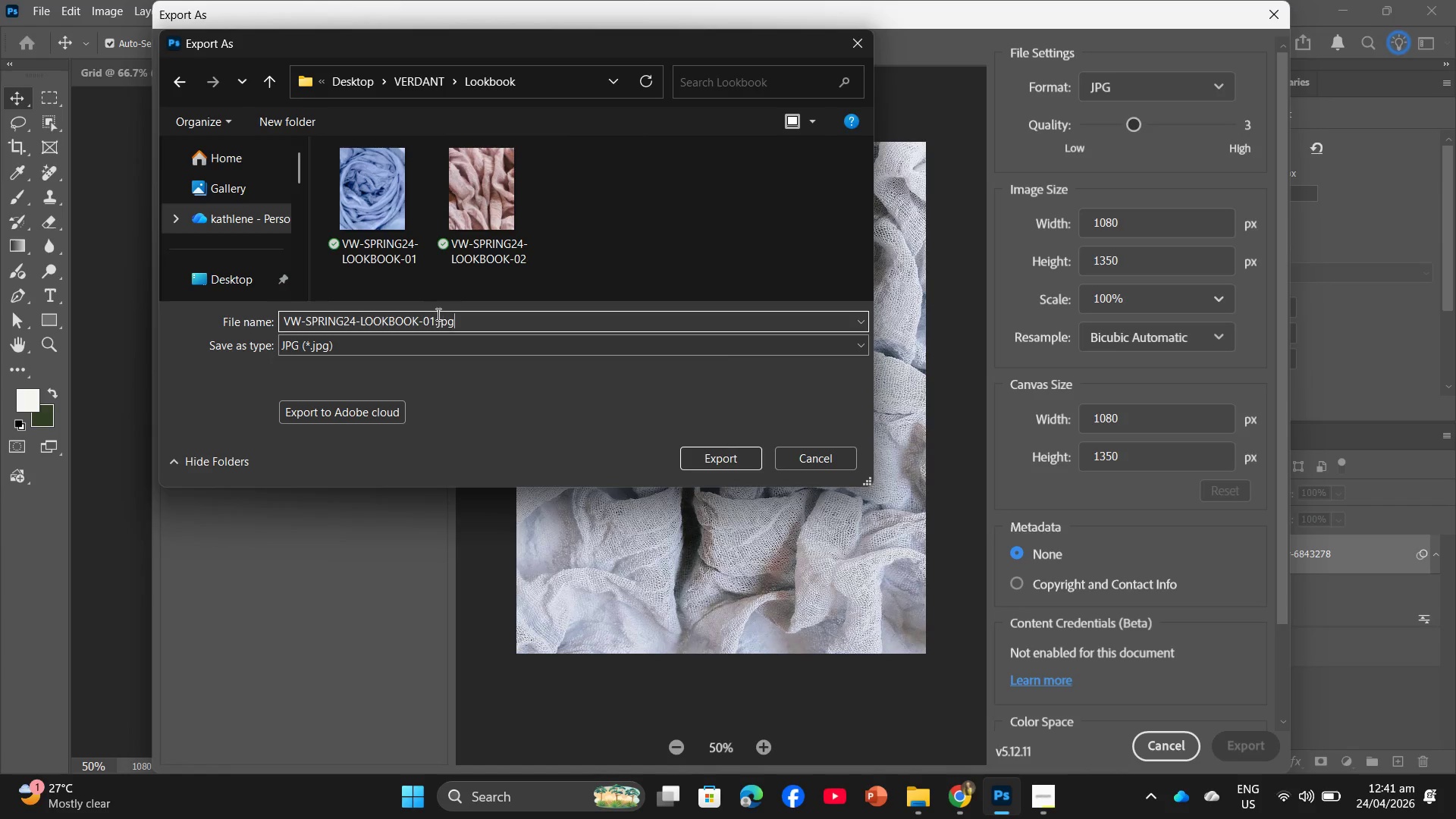 
left_click([434, 317])
 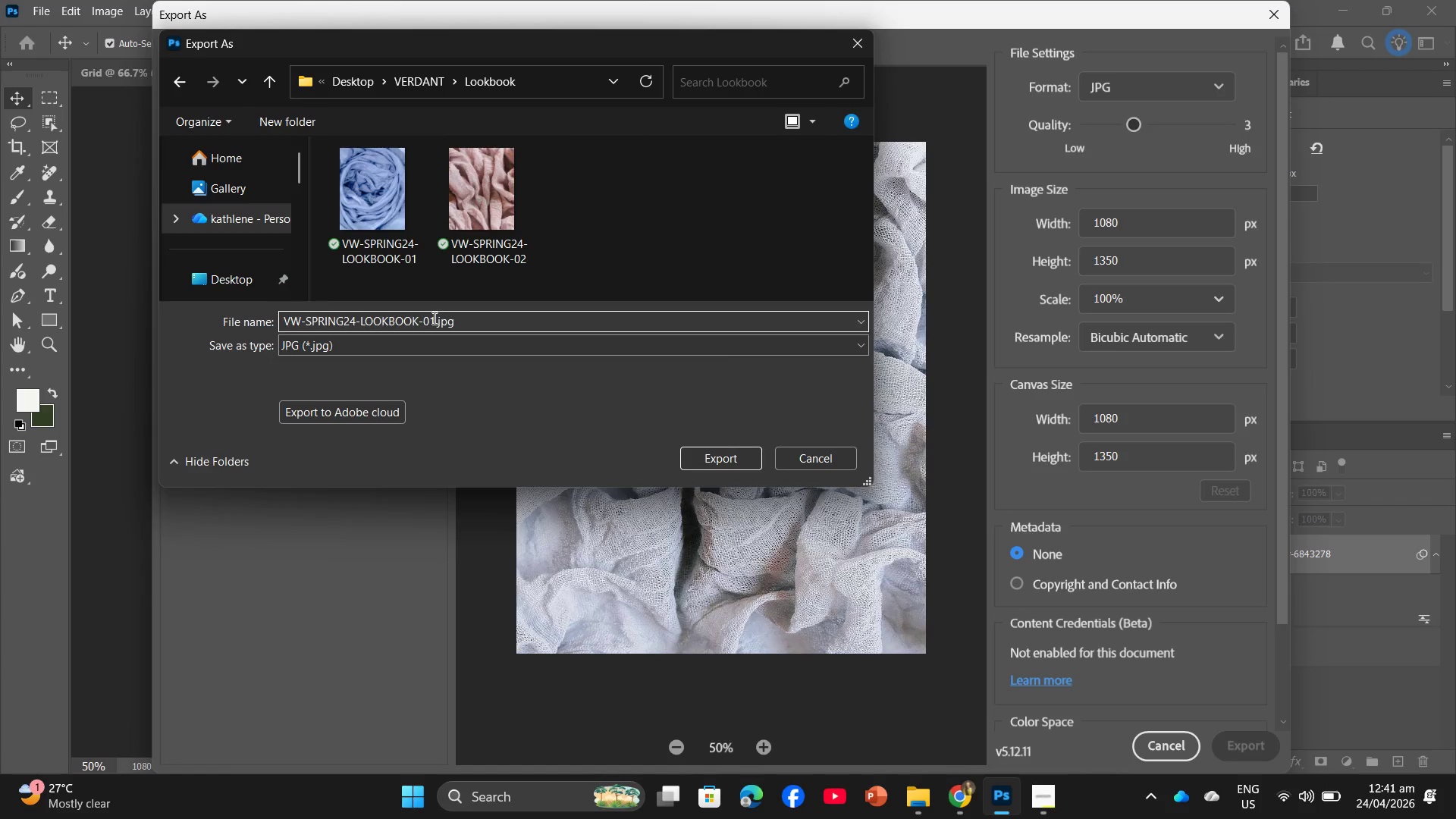 
key(Backspace)
 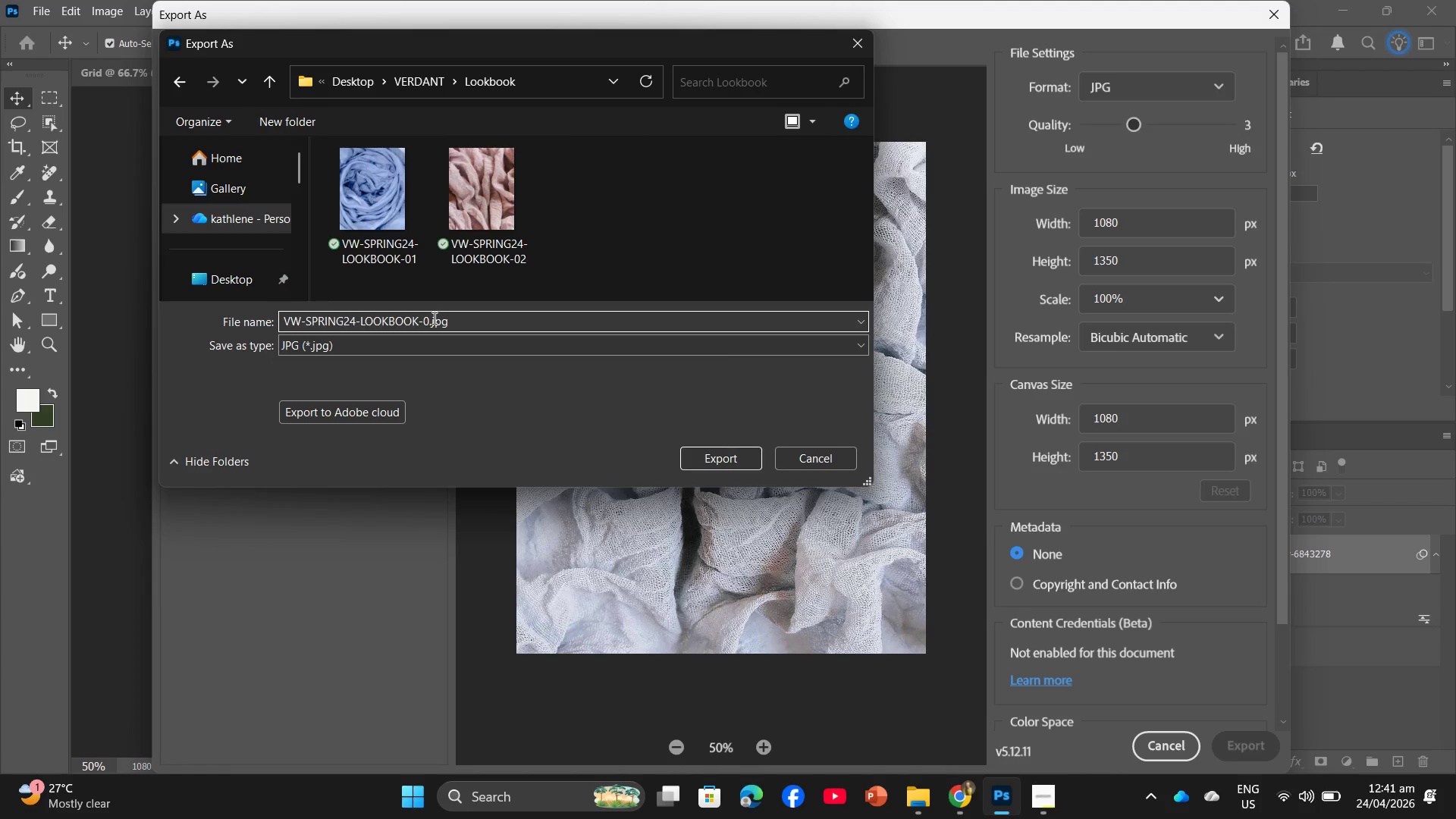 
key(3)
 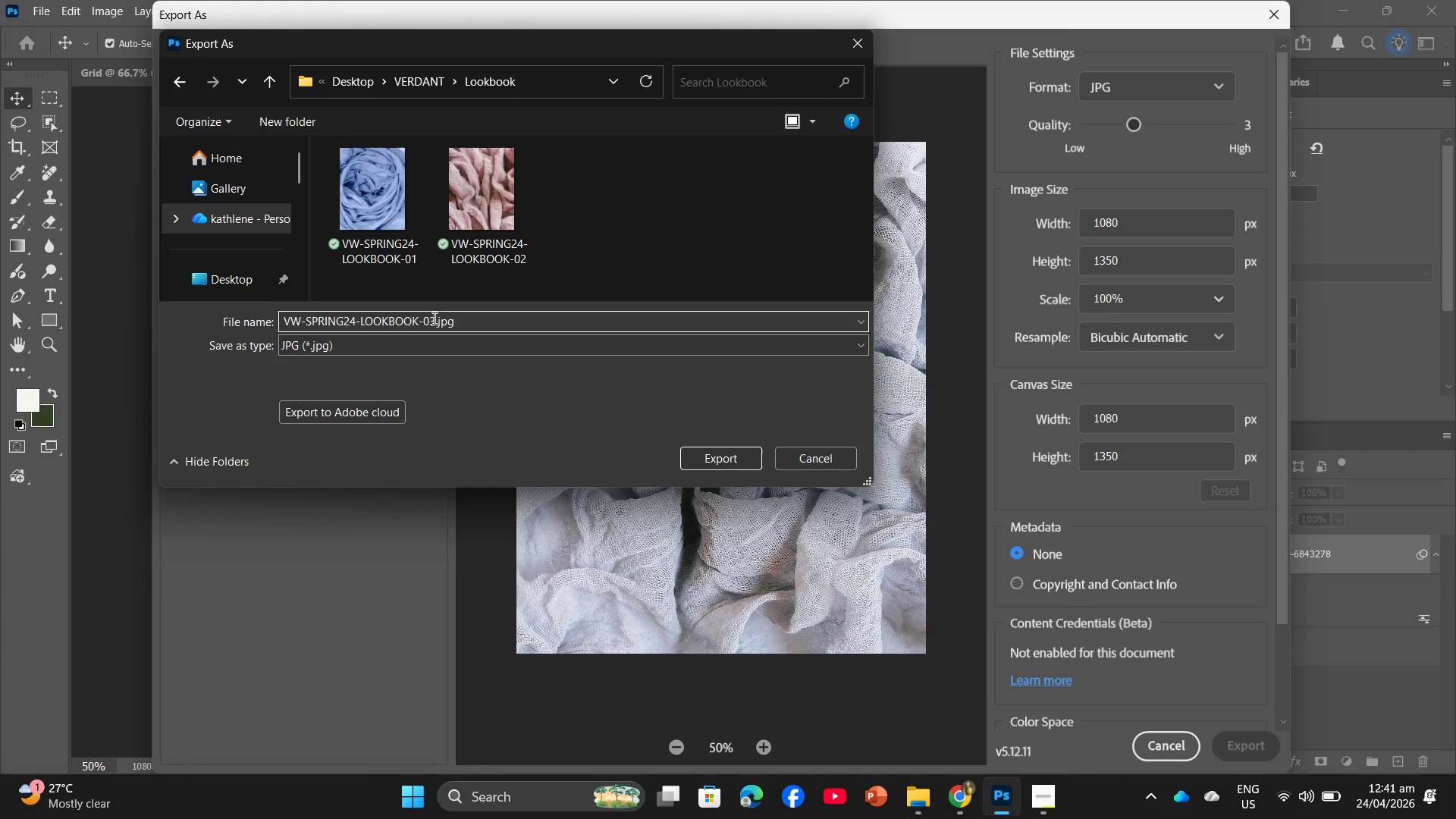 
key(Enter)
 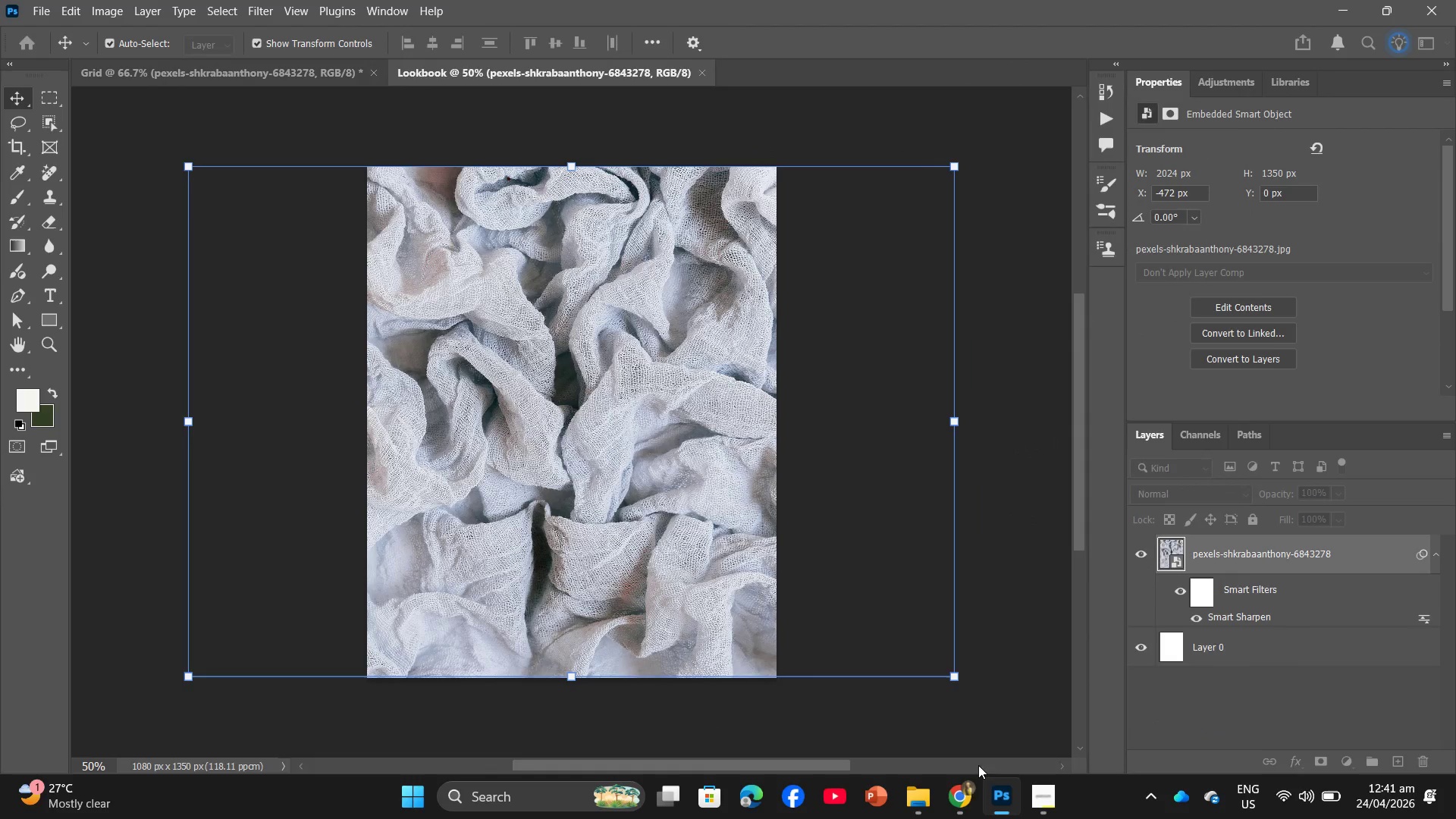 
left_click([1034, 811])
 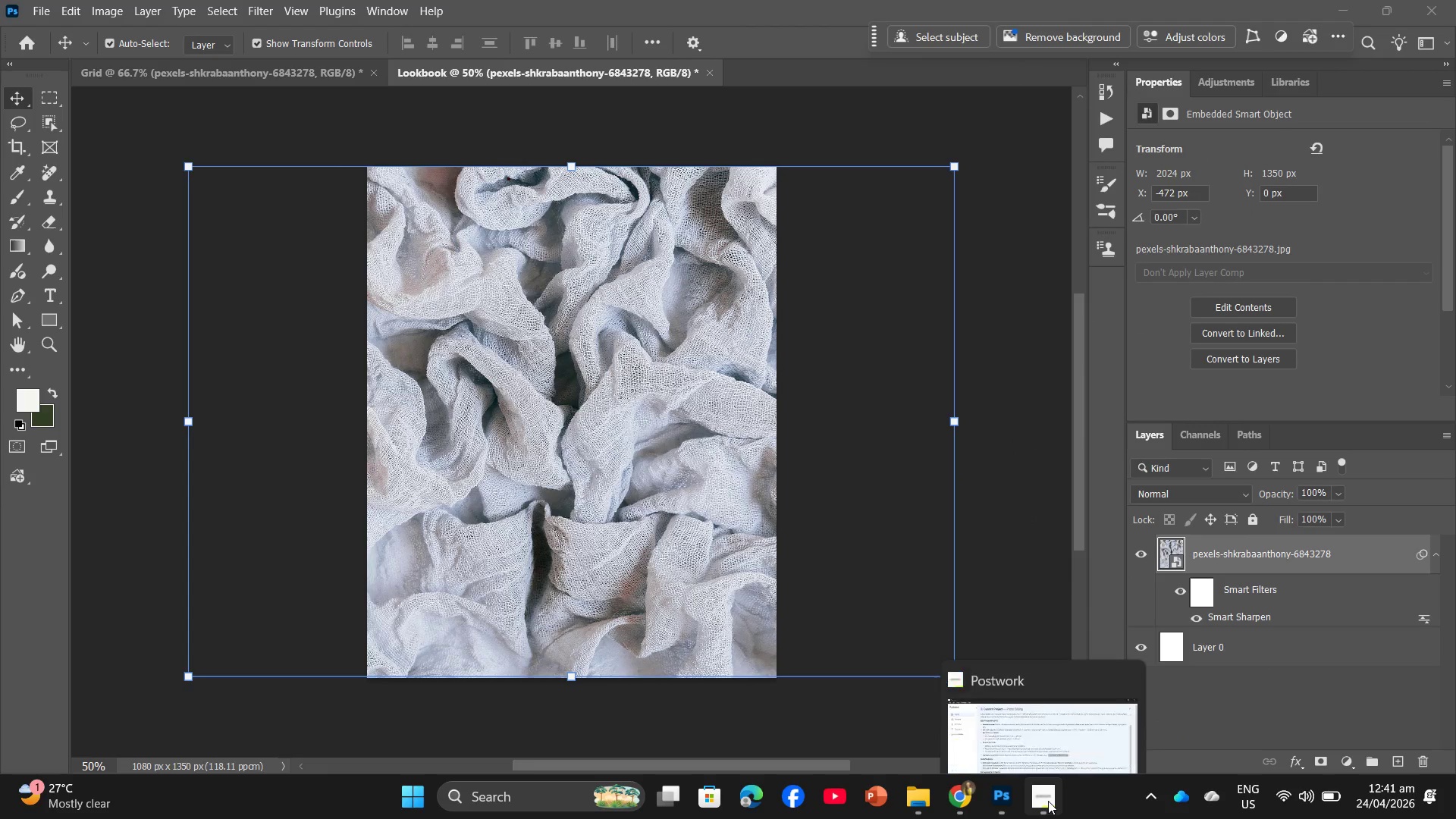 
left_click([1048, 801])
 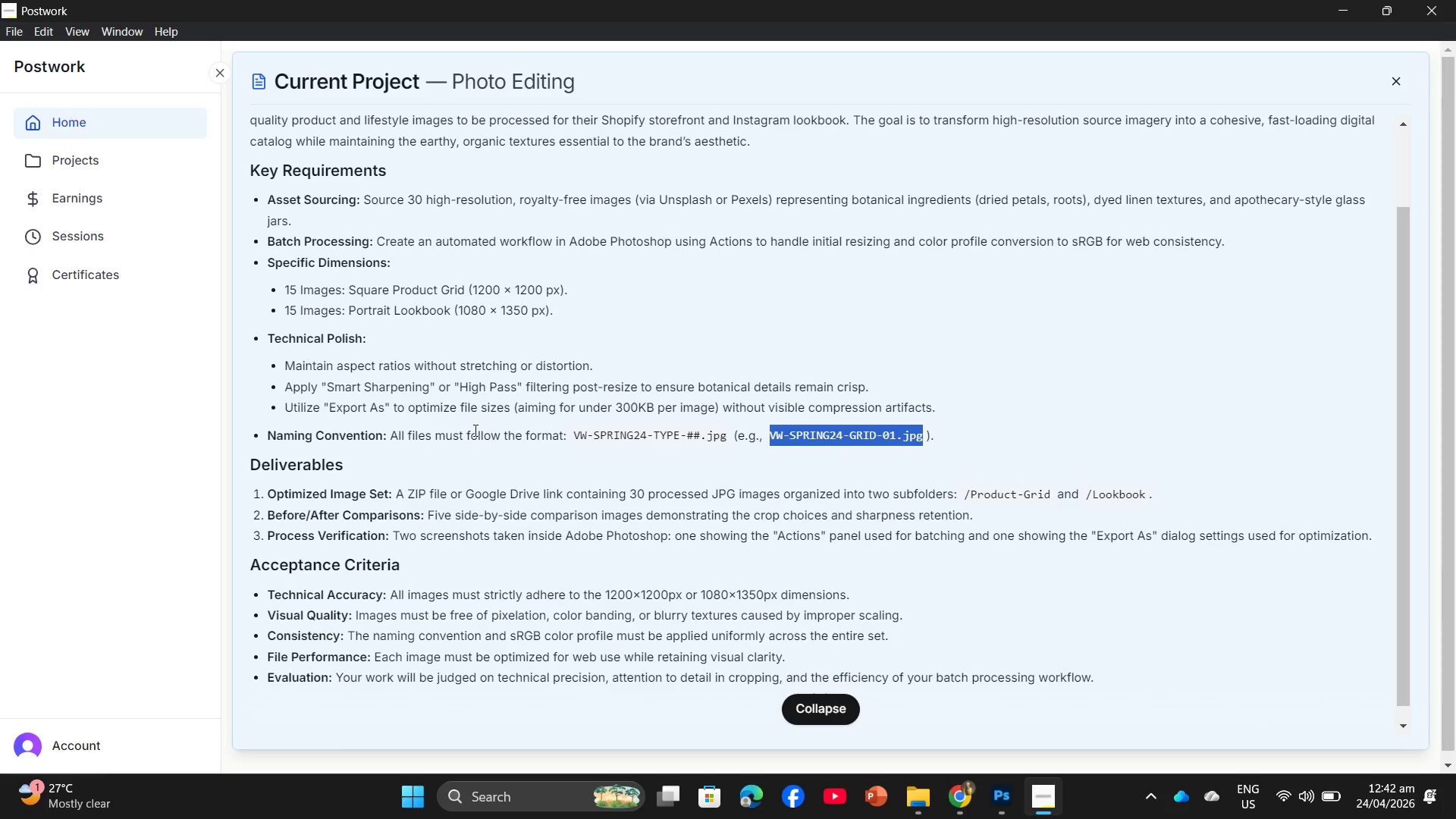 
left_click([999, 803])
 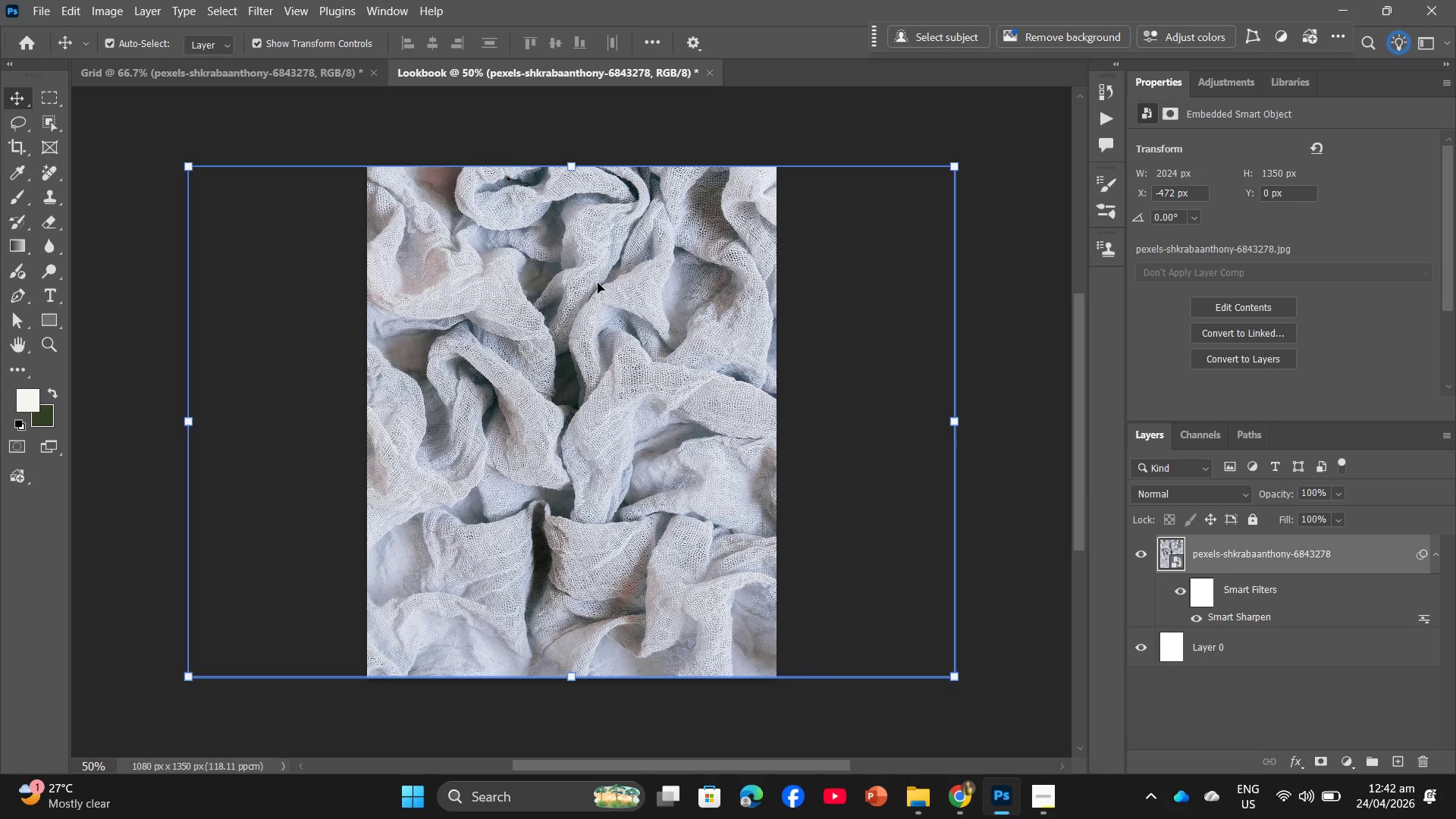 
key(Backspace)
 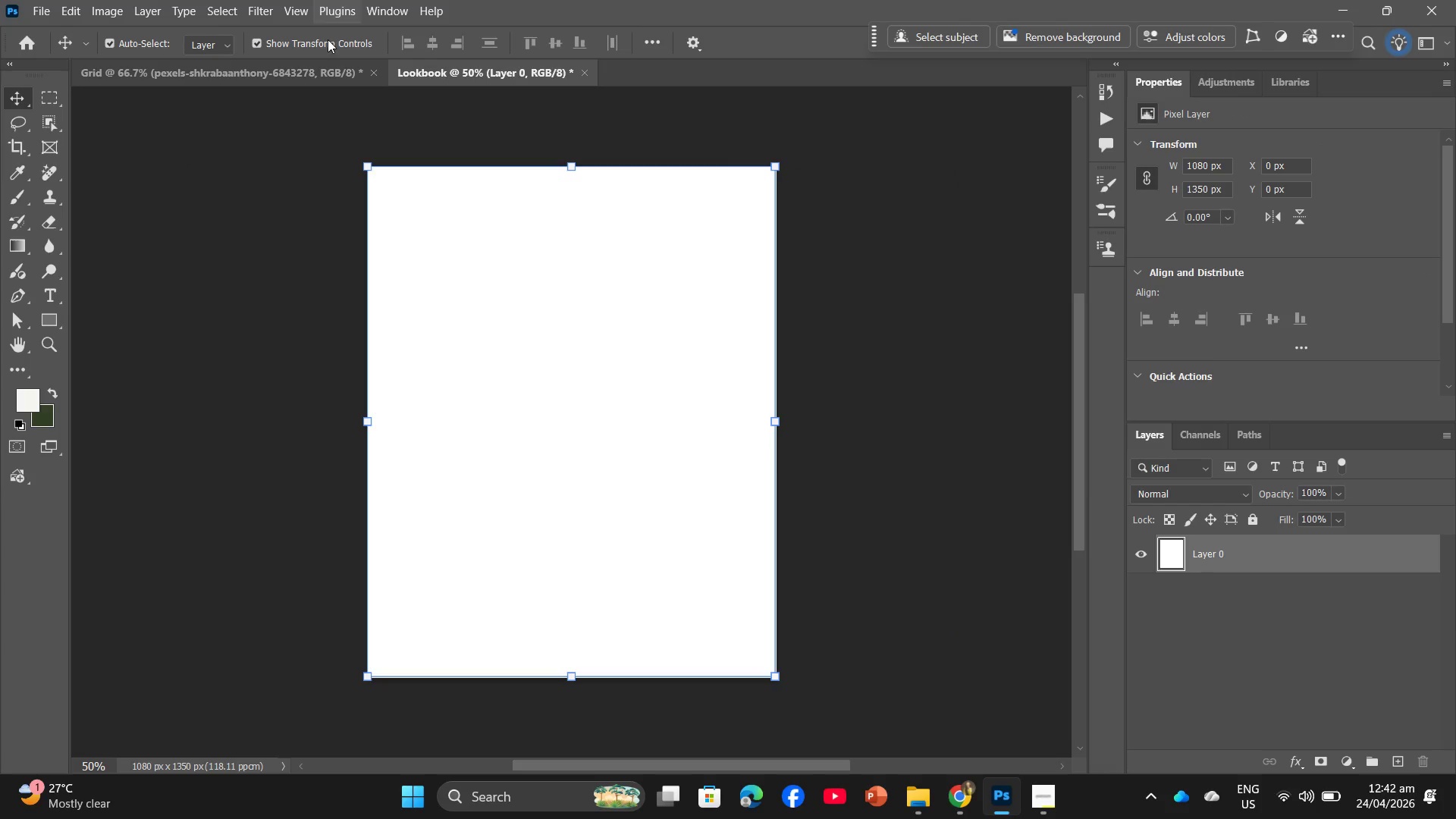 
left_click([314, 64])
 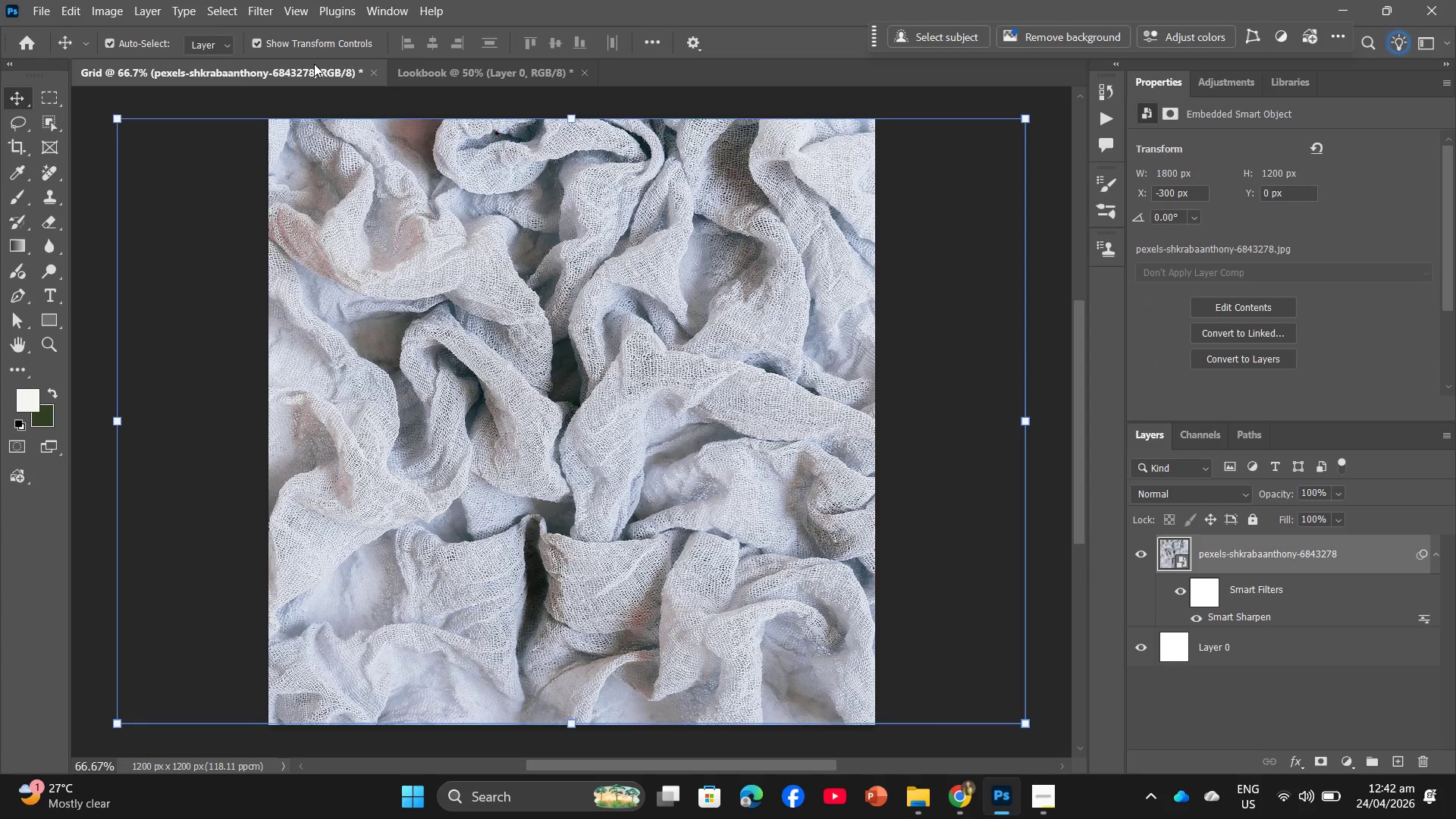 
key(Backspace)
 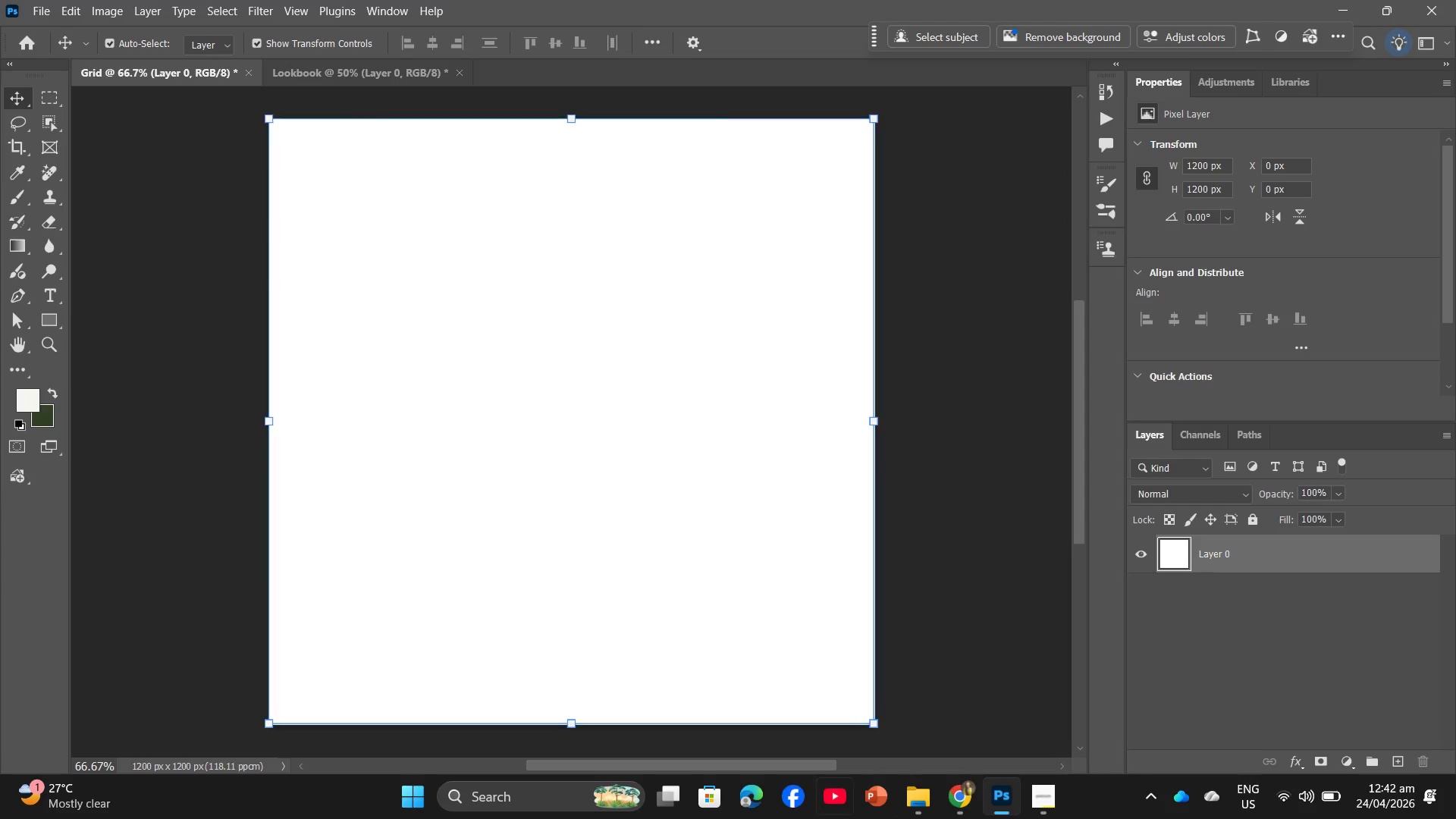 
left_click([948, 796])
 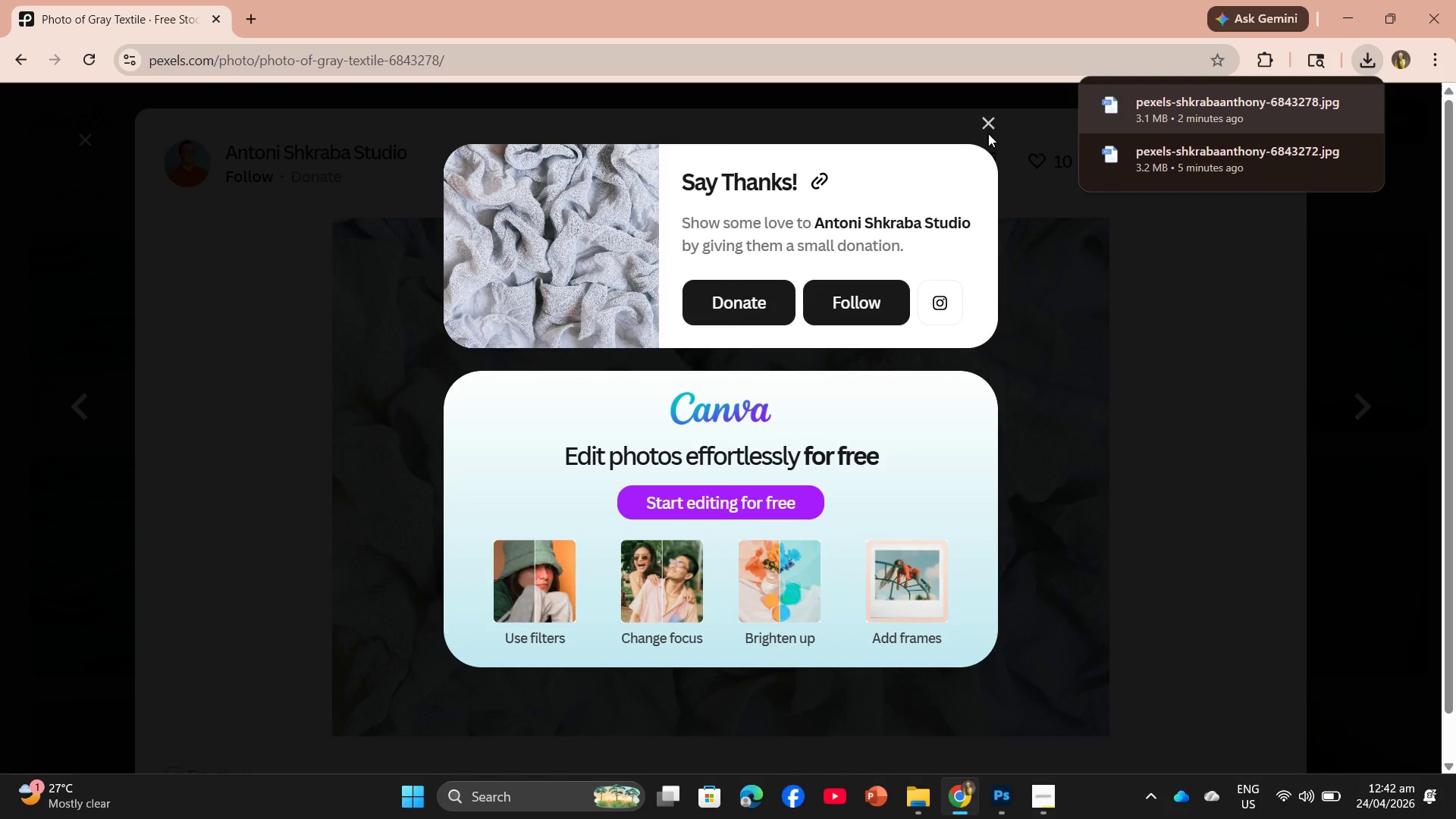 
left_click([993, 122])
 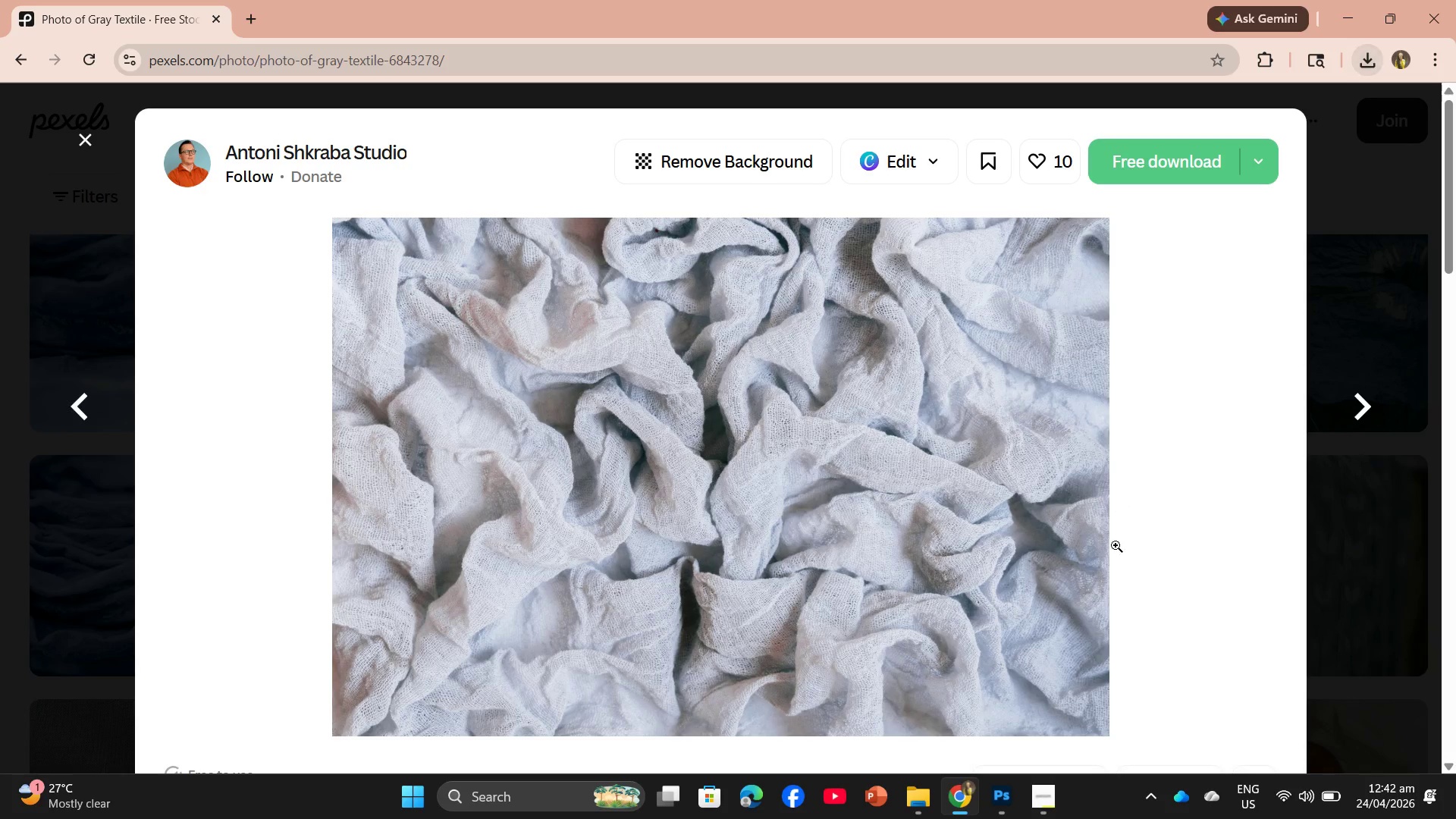 
scroll: coordinate [801, 477], scroll_direction: down, amount: 20.0
 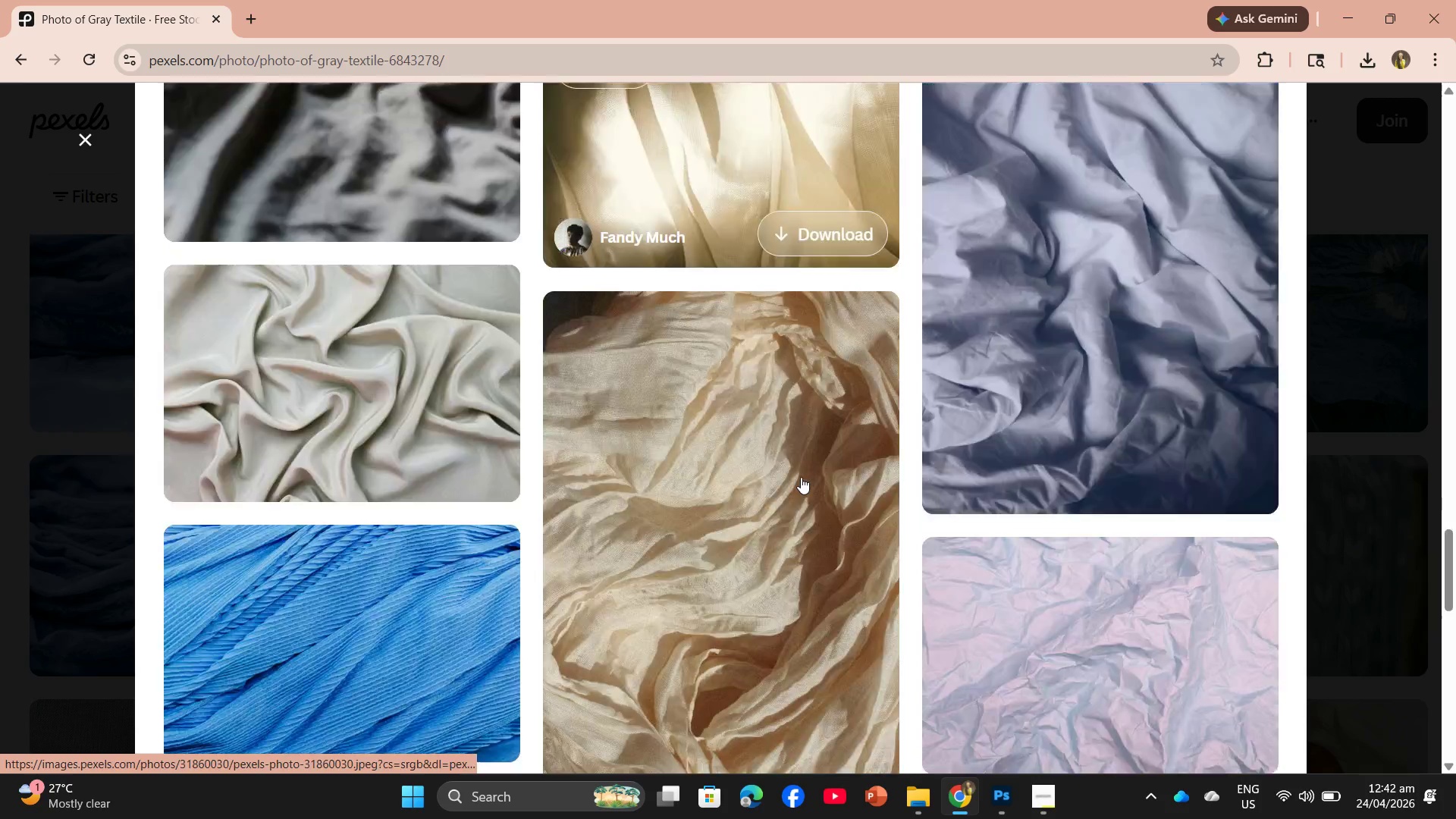 
scroll: coordinate [801, 477], scroll_direction: down, amount: 2.0
 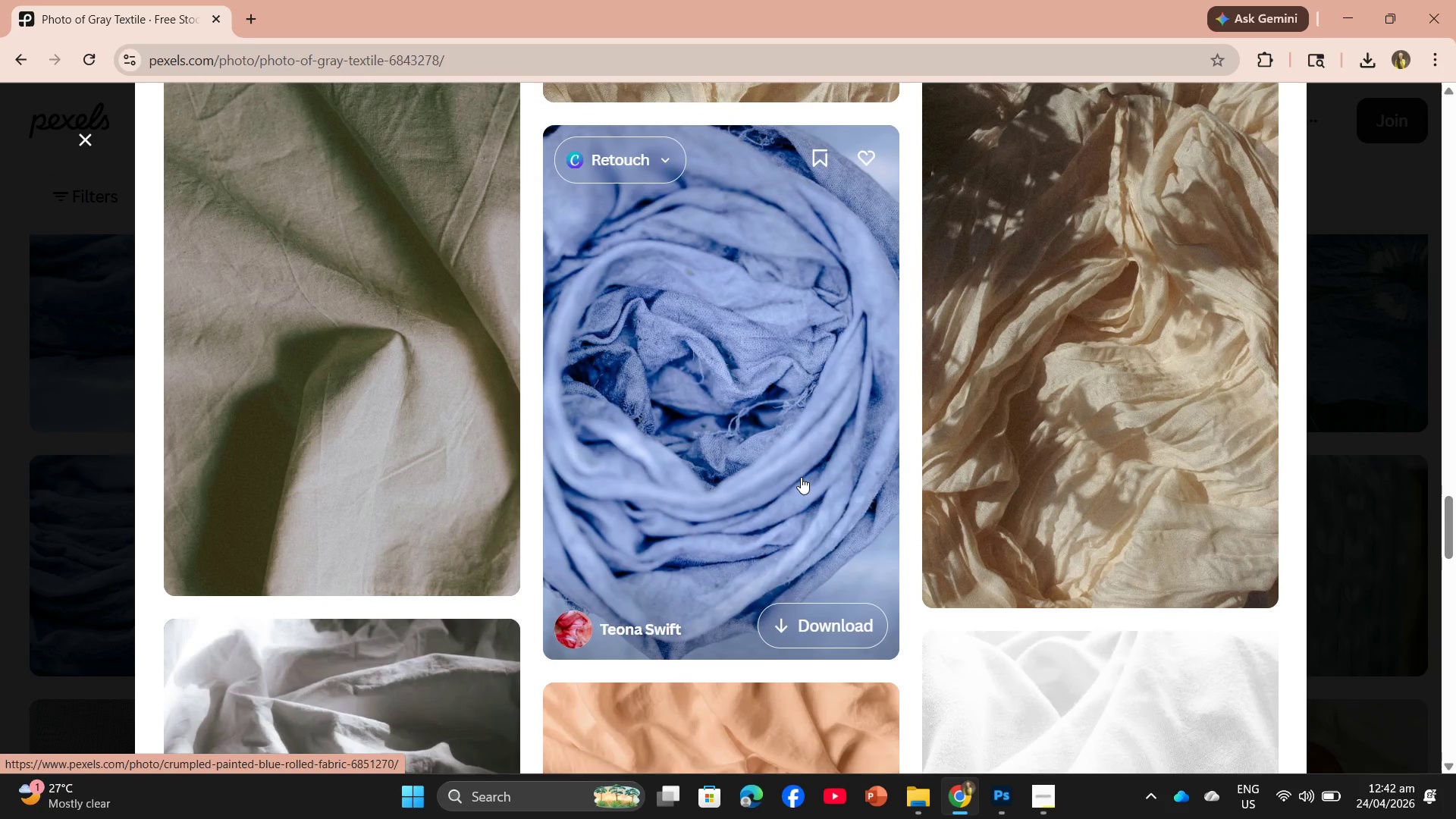 
left_click([1011, 460])
 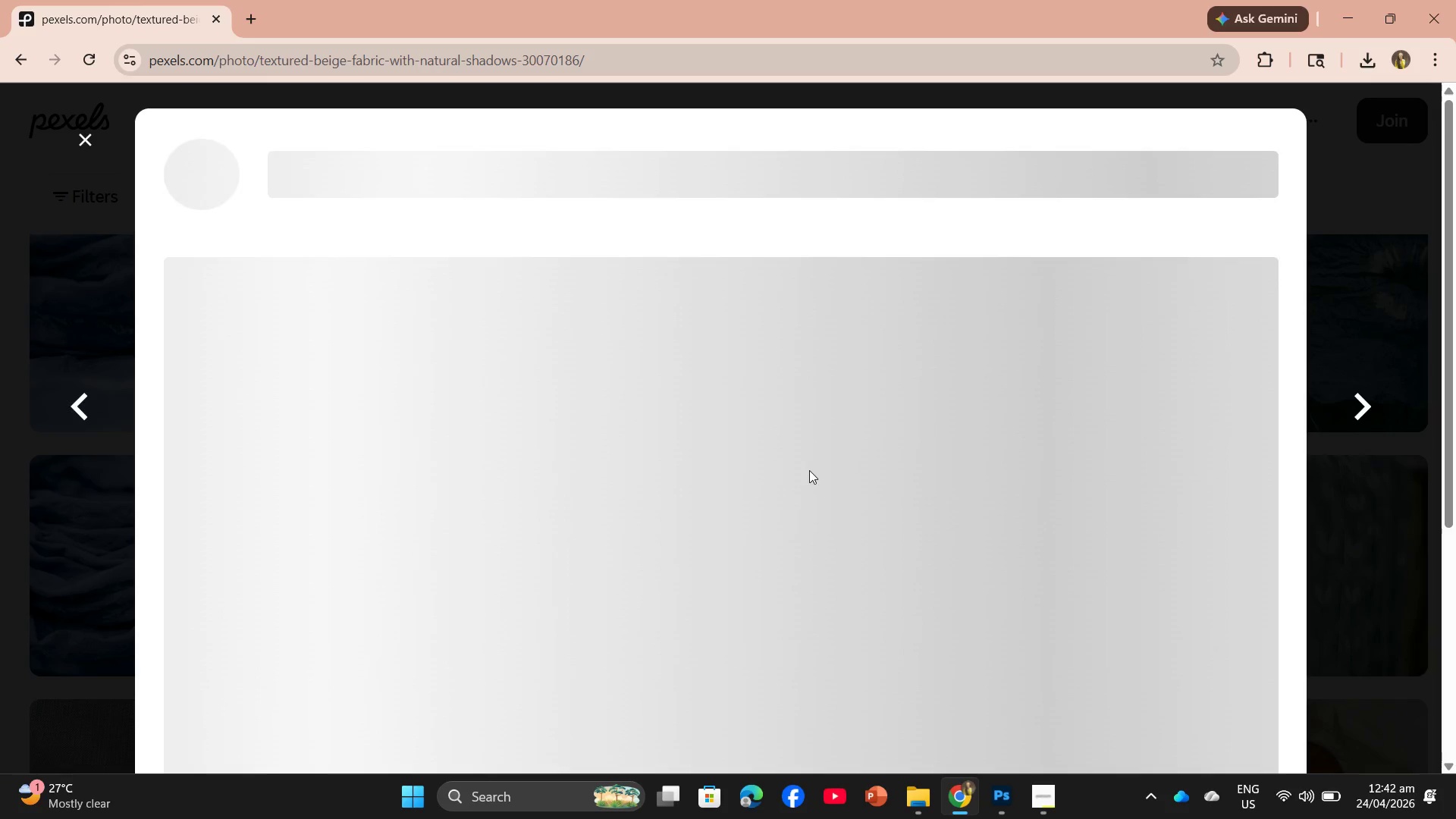 
scroll: coordinate [801, 477], scroll_direction: up, amount: 2.0
 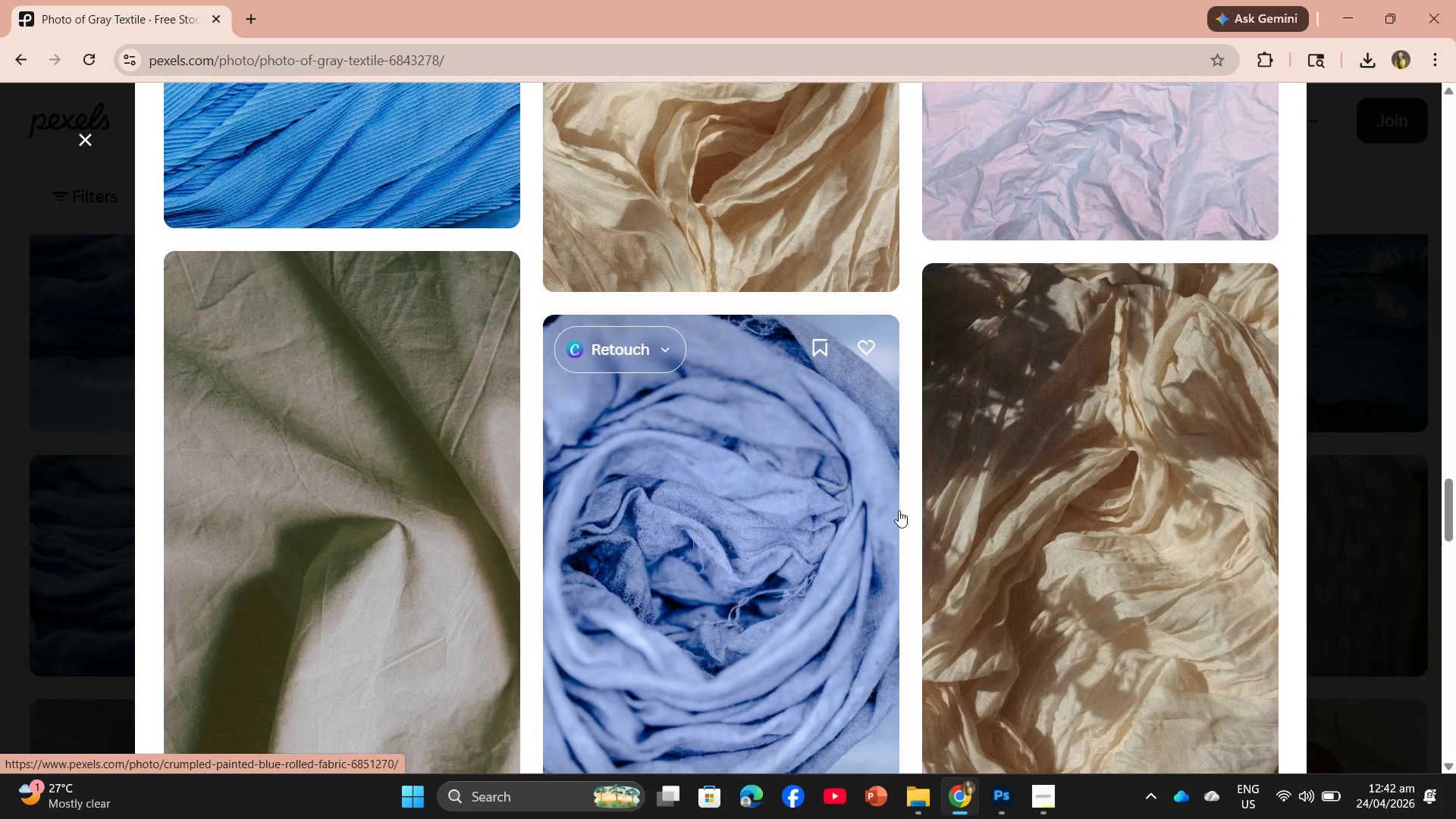 
scroll: coordinate [809, 470], scroll_direction: down, amount: 2.0
 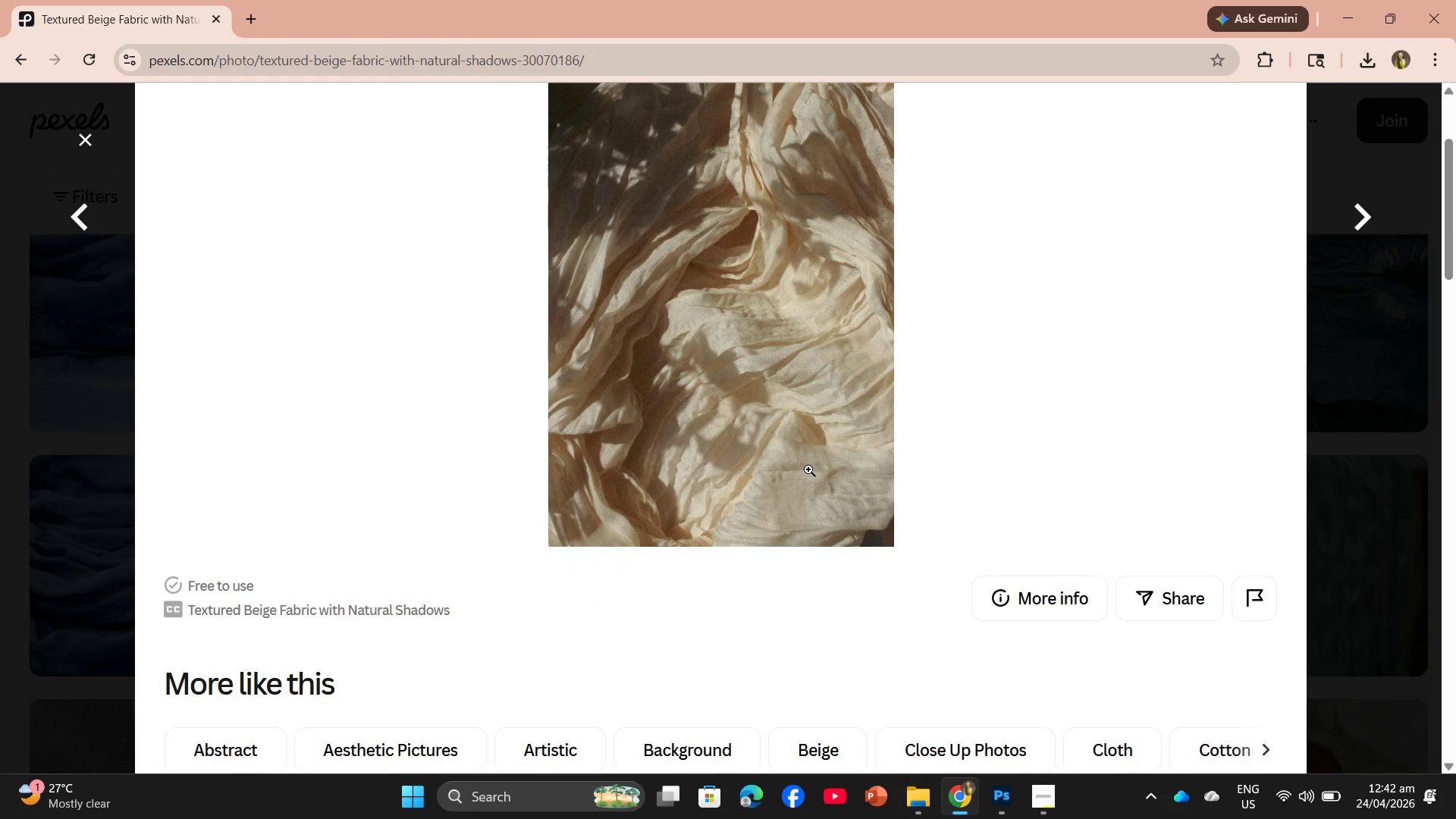 
scroll: coordinate [808, 469], scroll_direction: up, amount: 4.0
 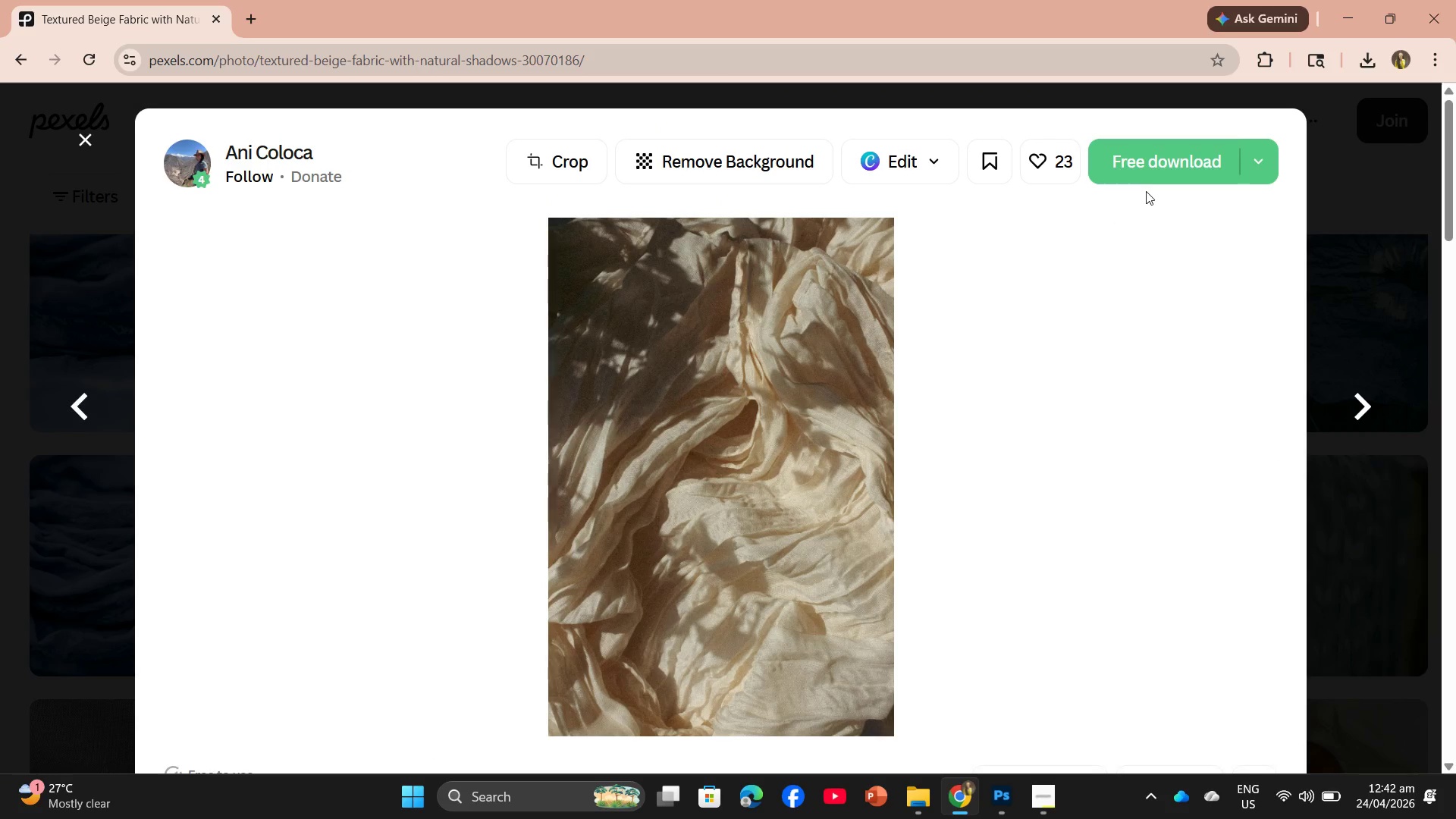 
left_click([1151, 168])
 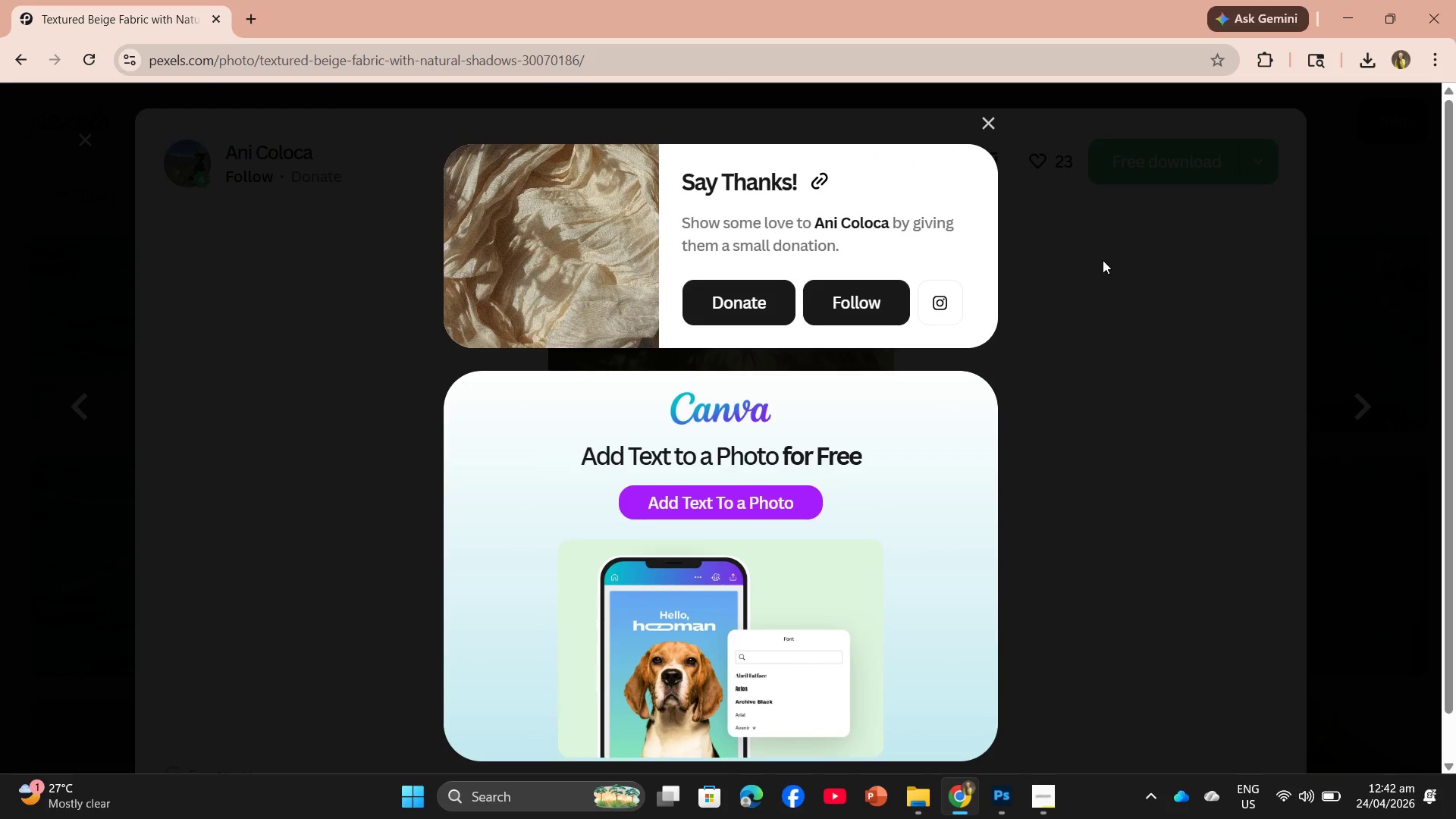 
mouse_move([1357, 48])
 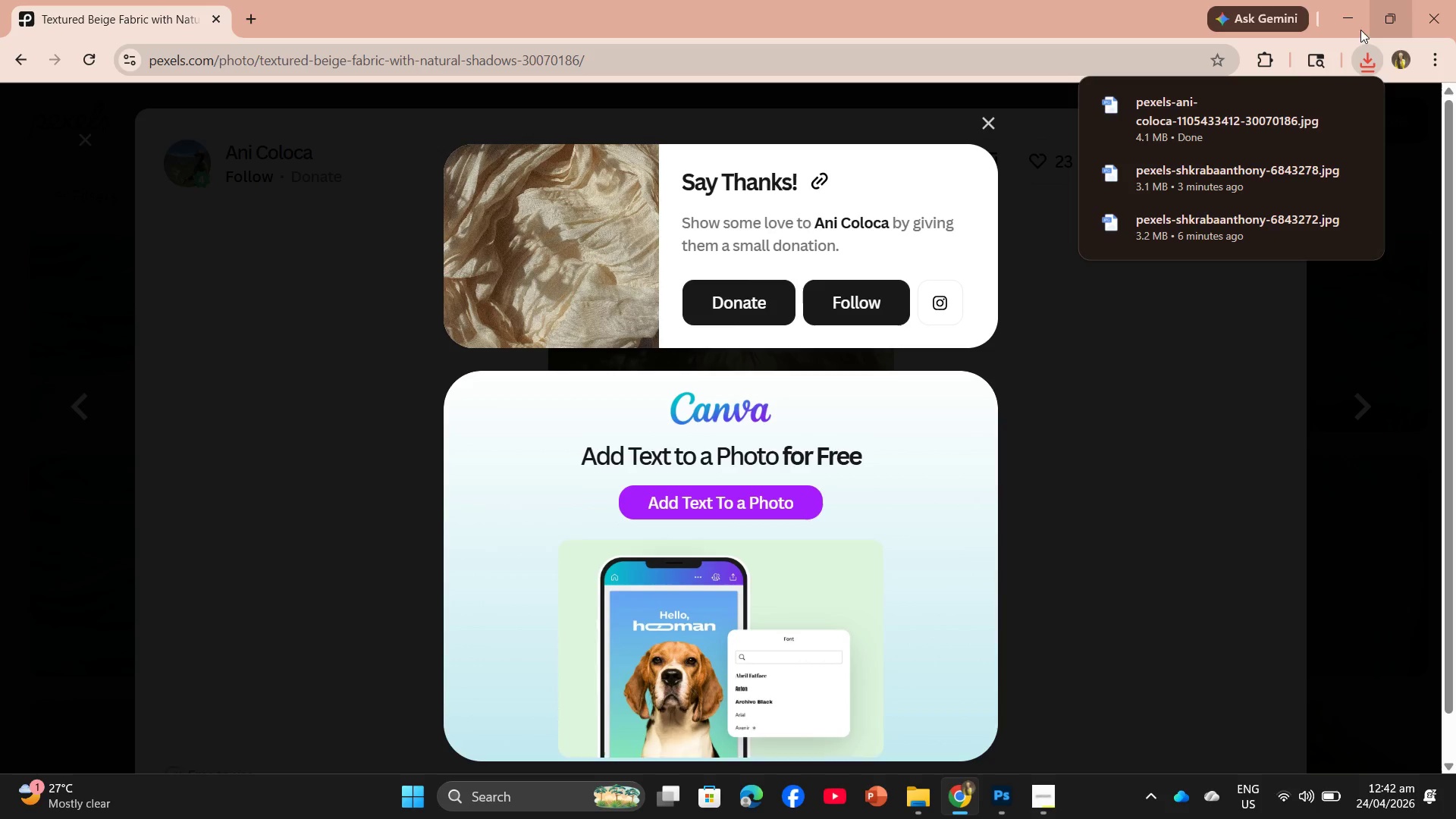 
left_click_drag(start_coordinate=[1176, 112], to_coordinate=[611, 463])
 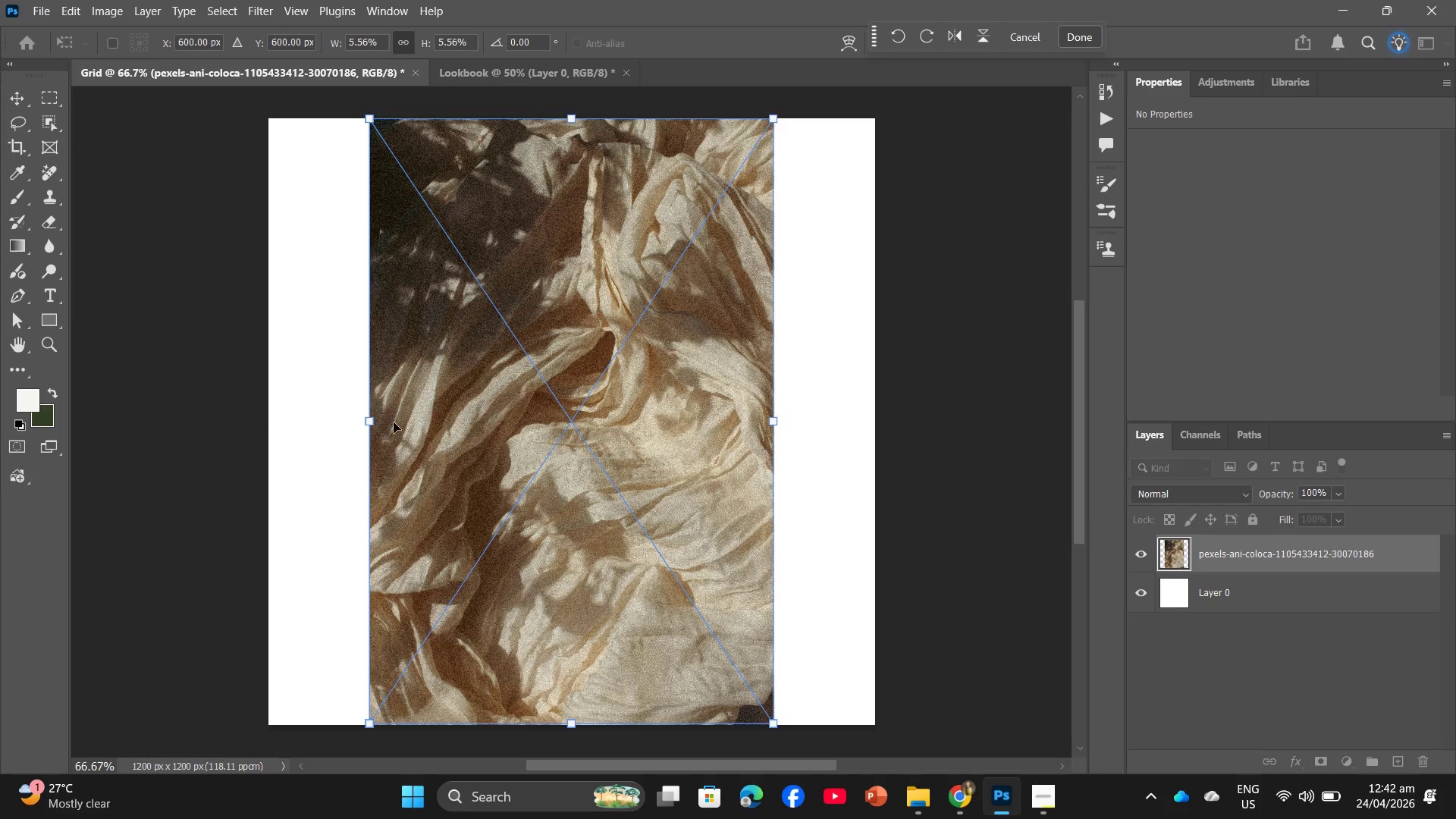 
left_click_drag(start_coordinate=[368, 420], to_coordinate=[272, 390])
 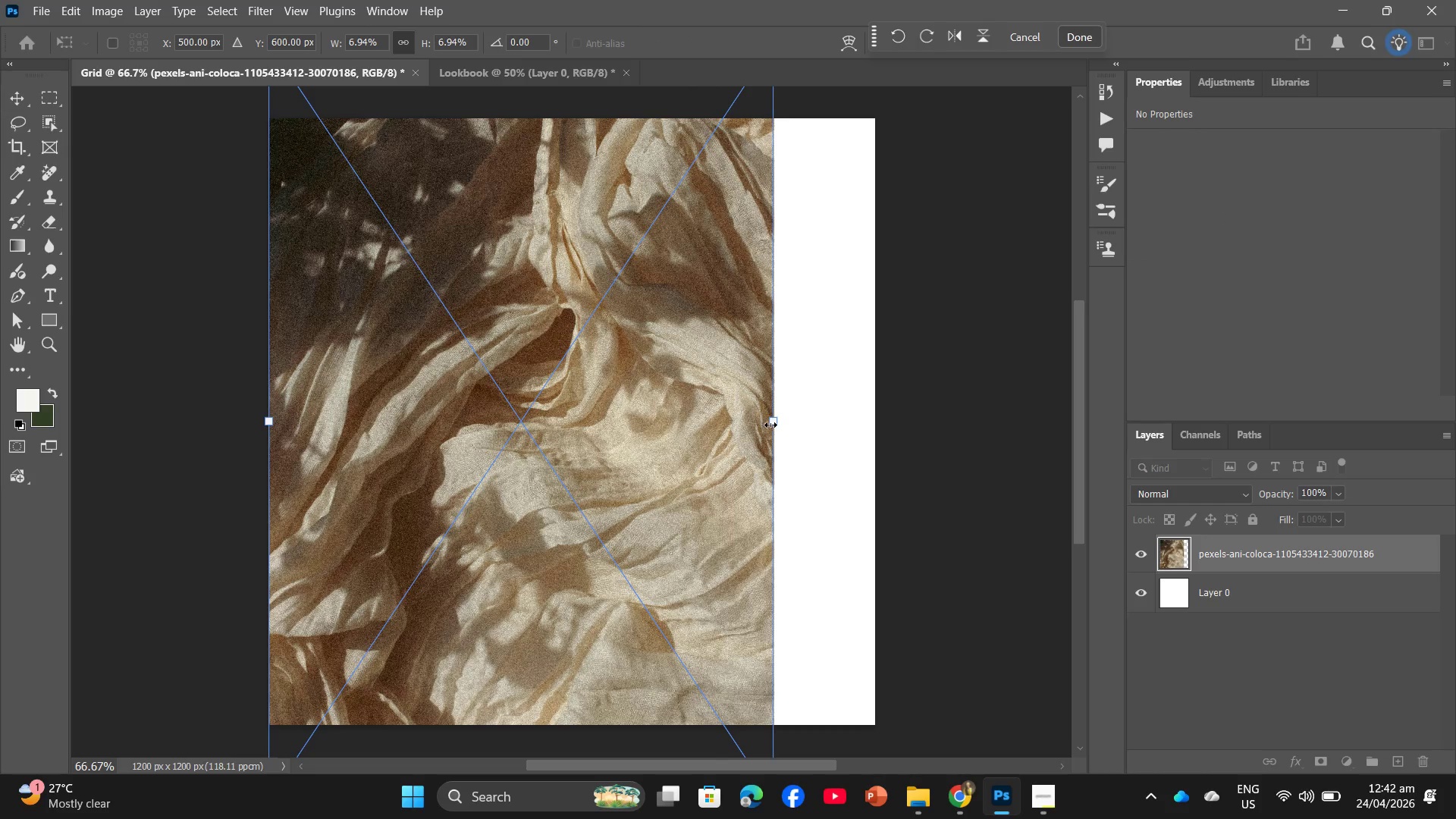 
left_click_drag(start_coordinate=[775, 424], to_coordinate=[869, 423])
 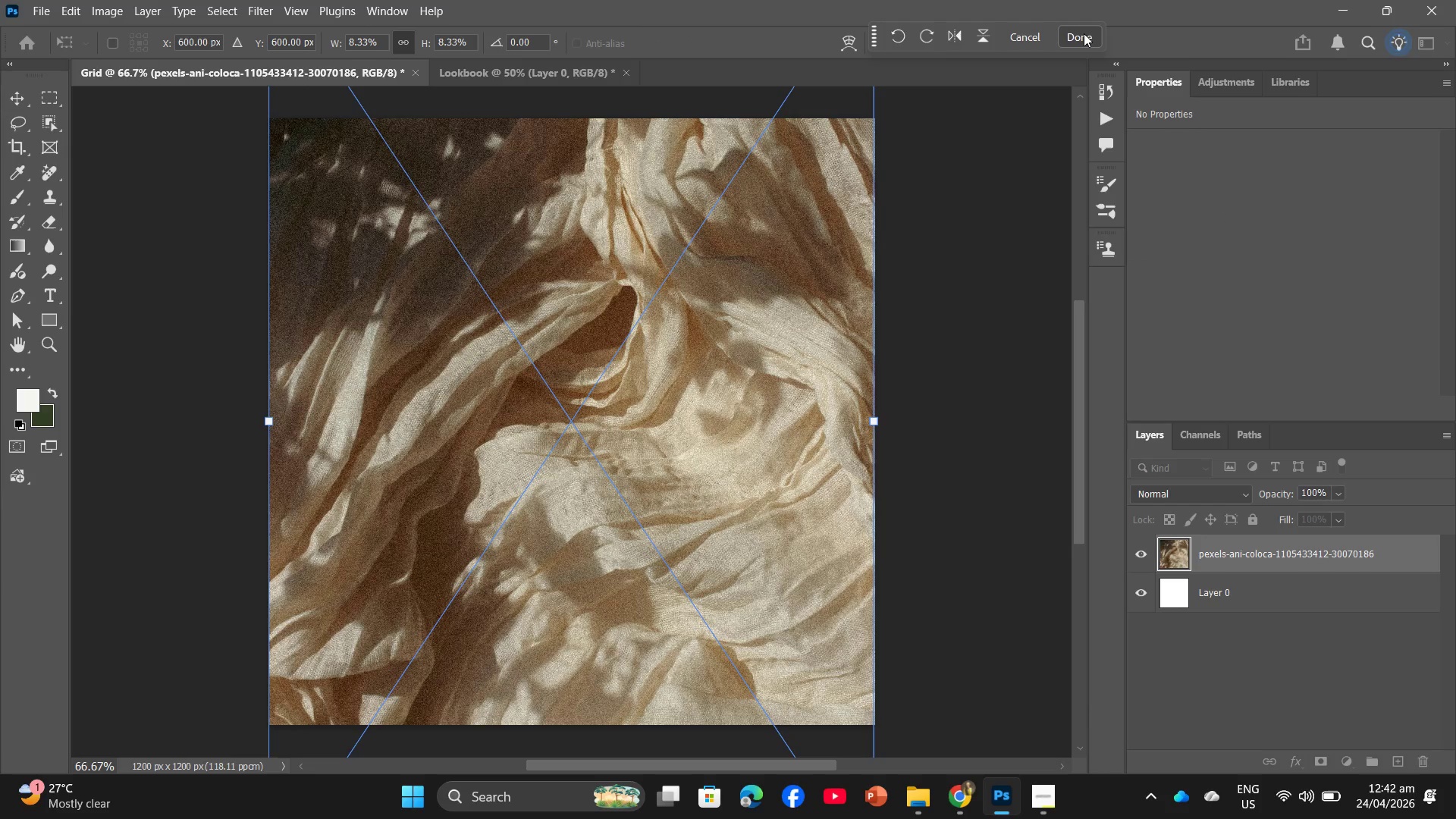 
left_click([1084, 33])
 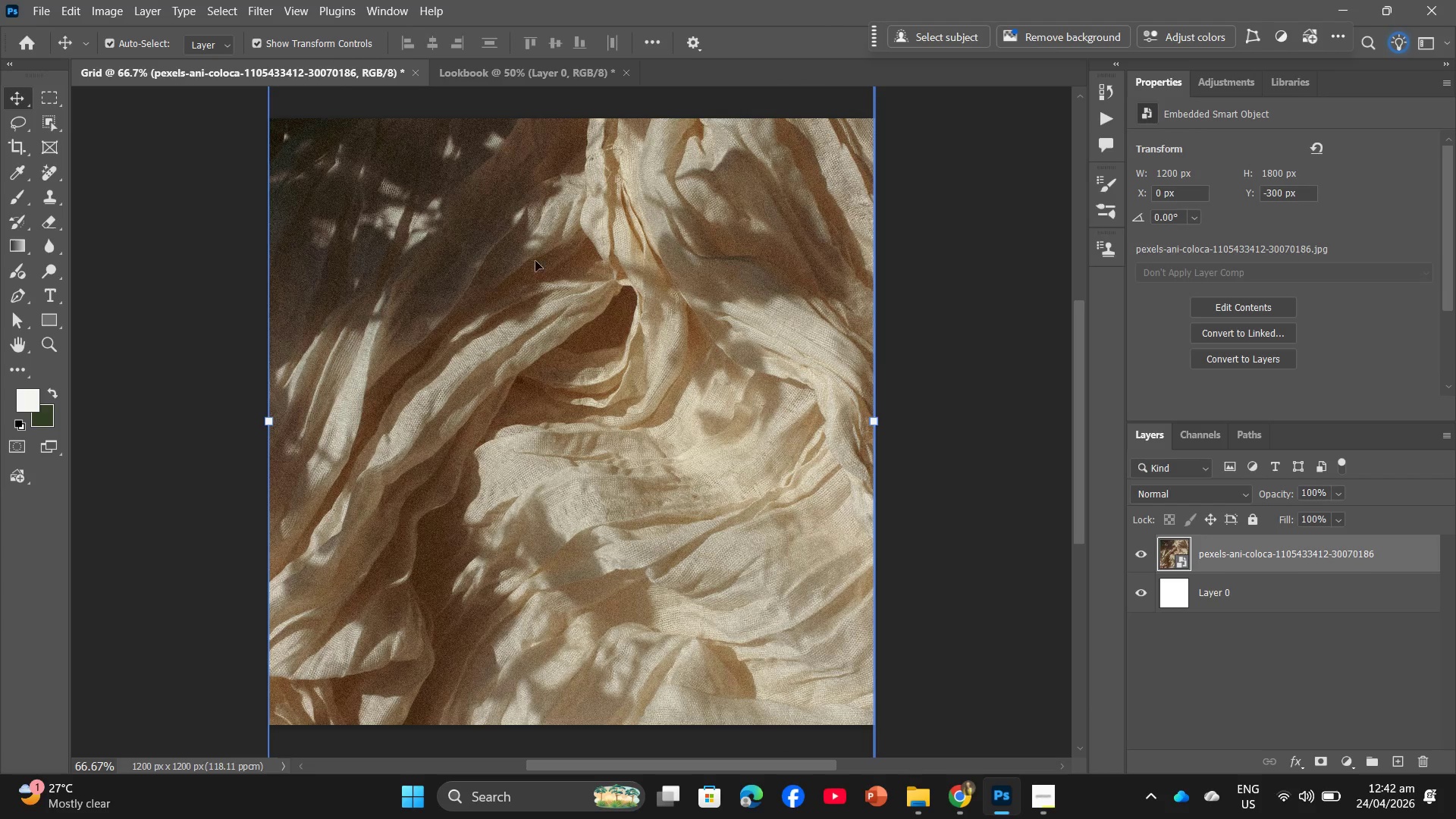 
left_click([494, 81])
 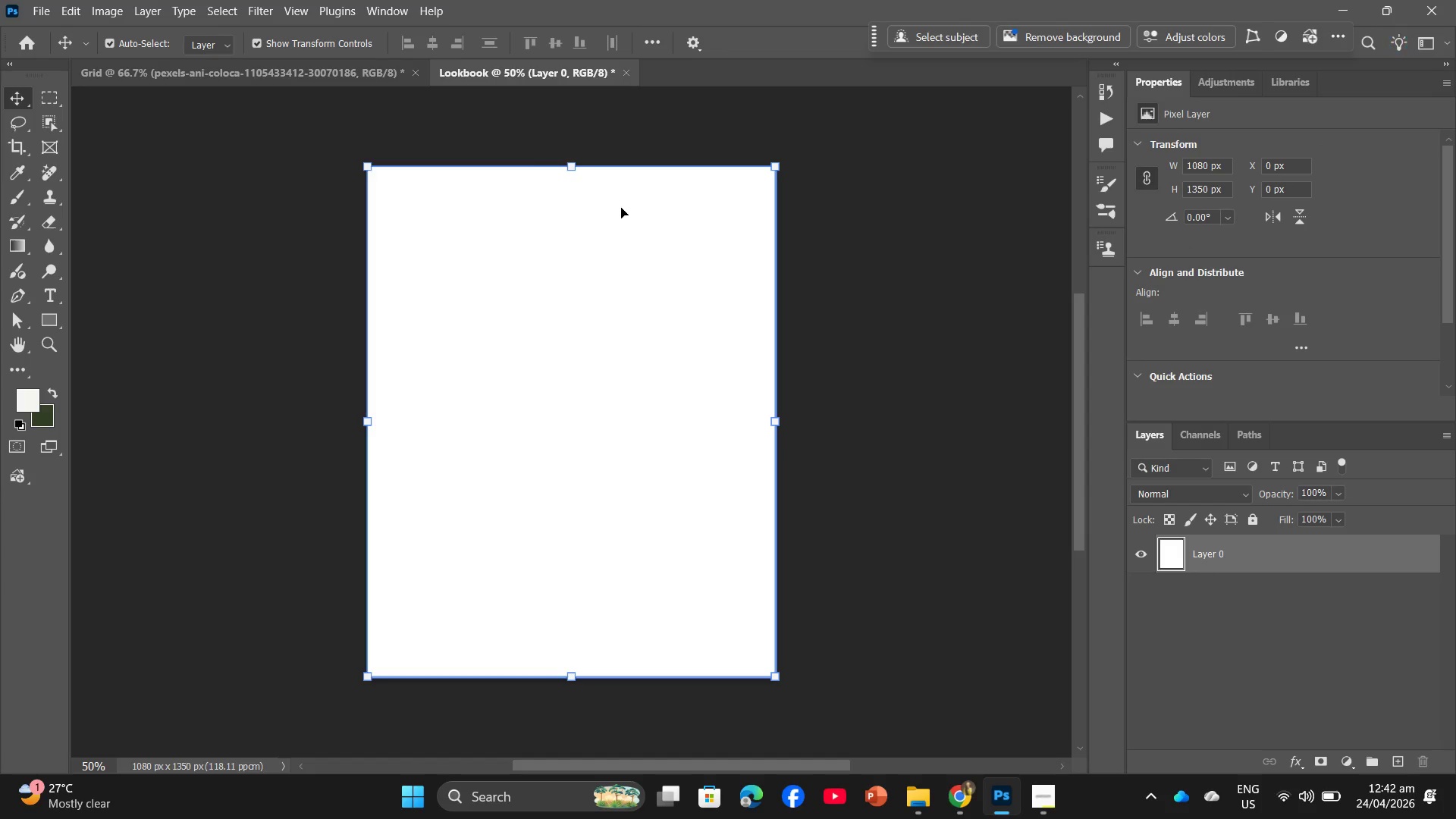 
key(Alt+Tab)
 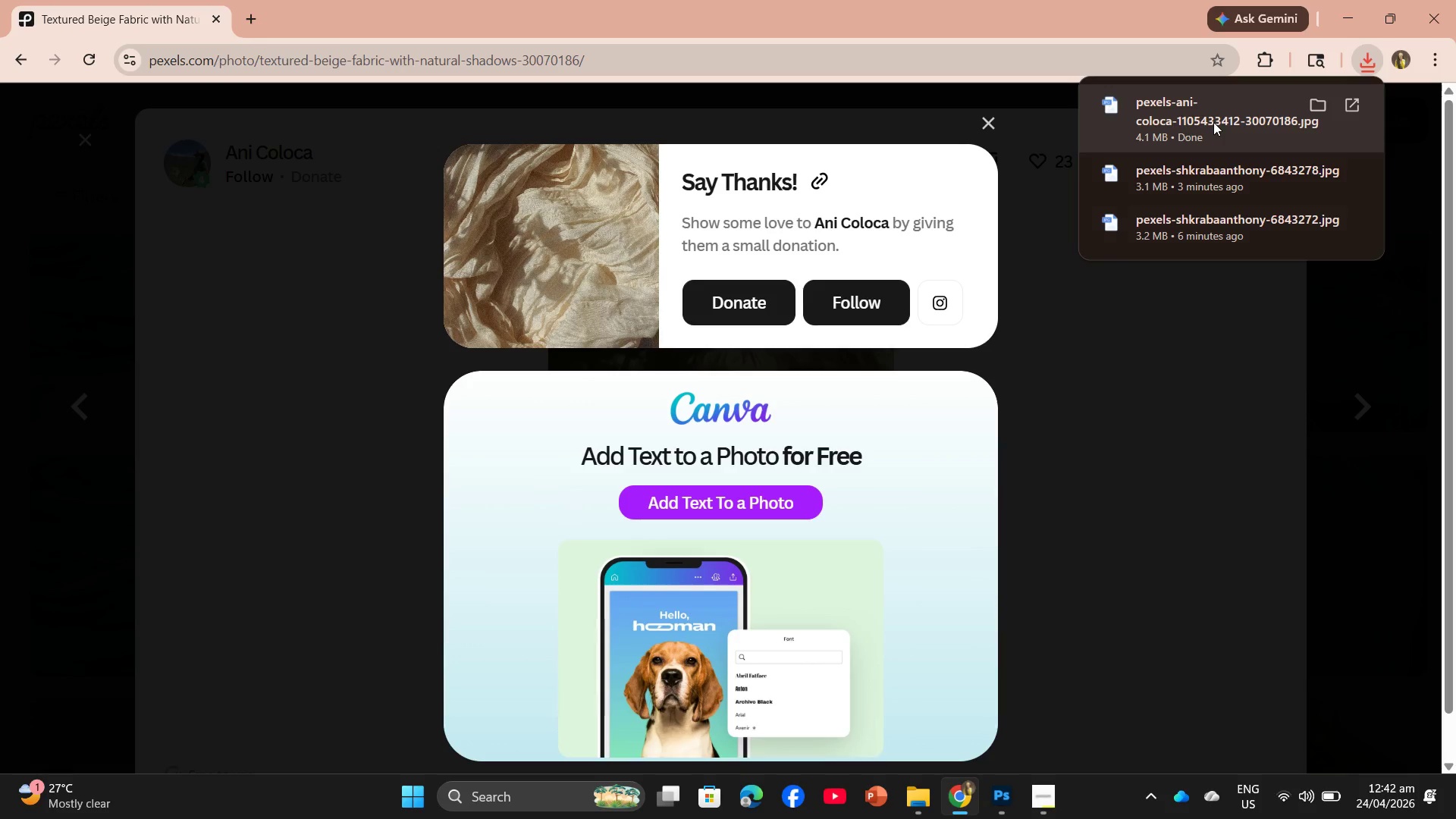 
left_click_drag(start_coordinate=[1213, 117], to_coordinate=[670, 453])
 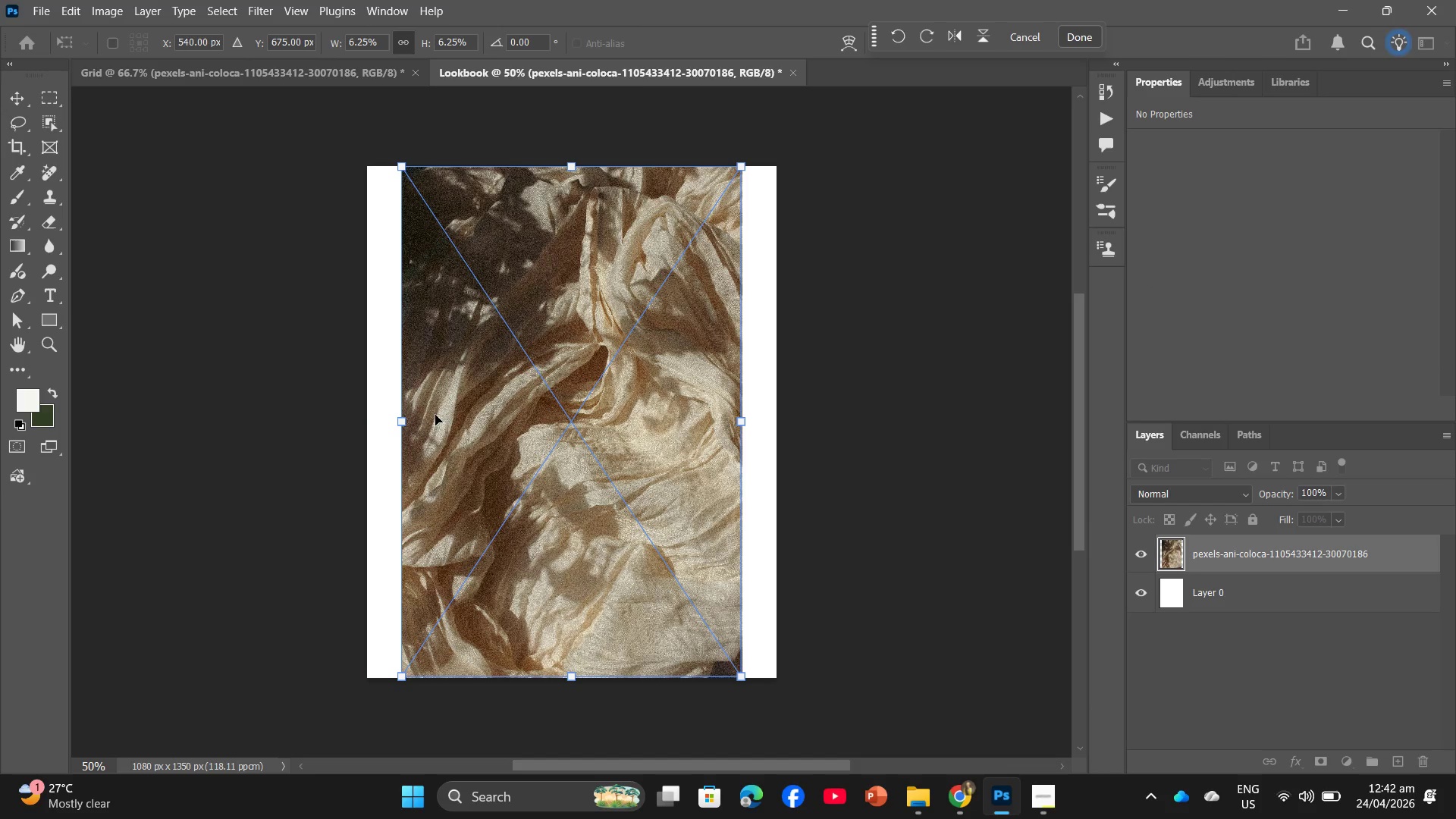 
left_click_drag(start_coordinate=[405, 422], to_coordinate=[376, 419])
 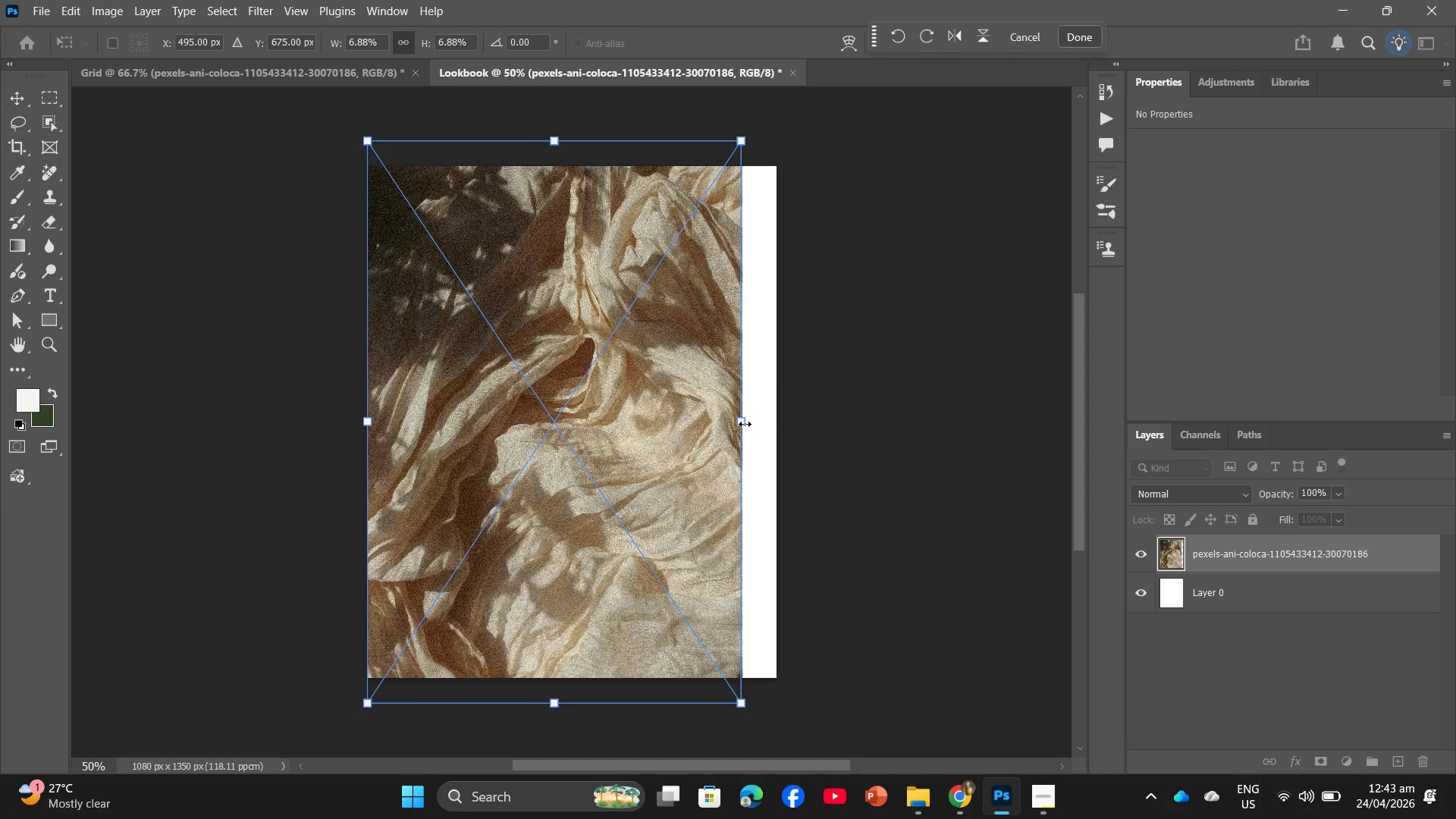 
left_click_drag(start_coordinate=[745, 424], to_coordinate=[775, 427])
 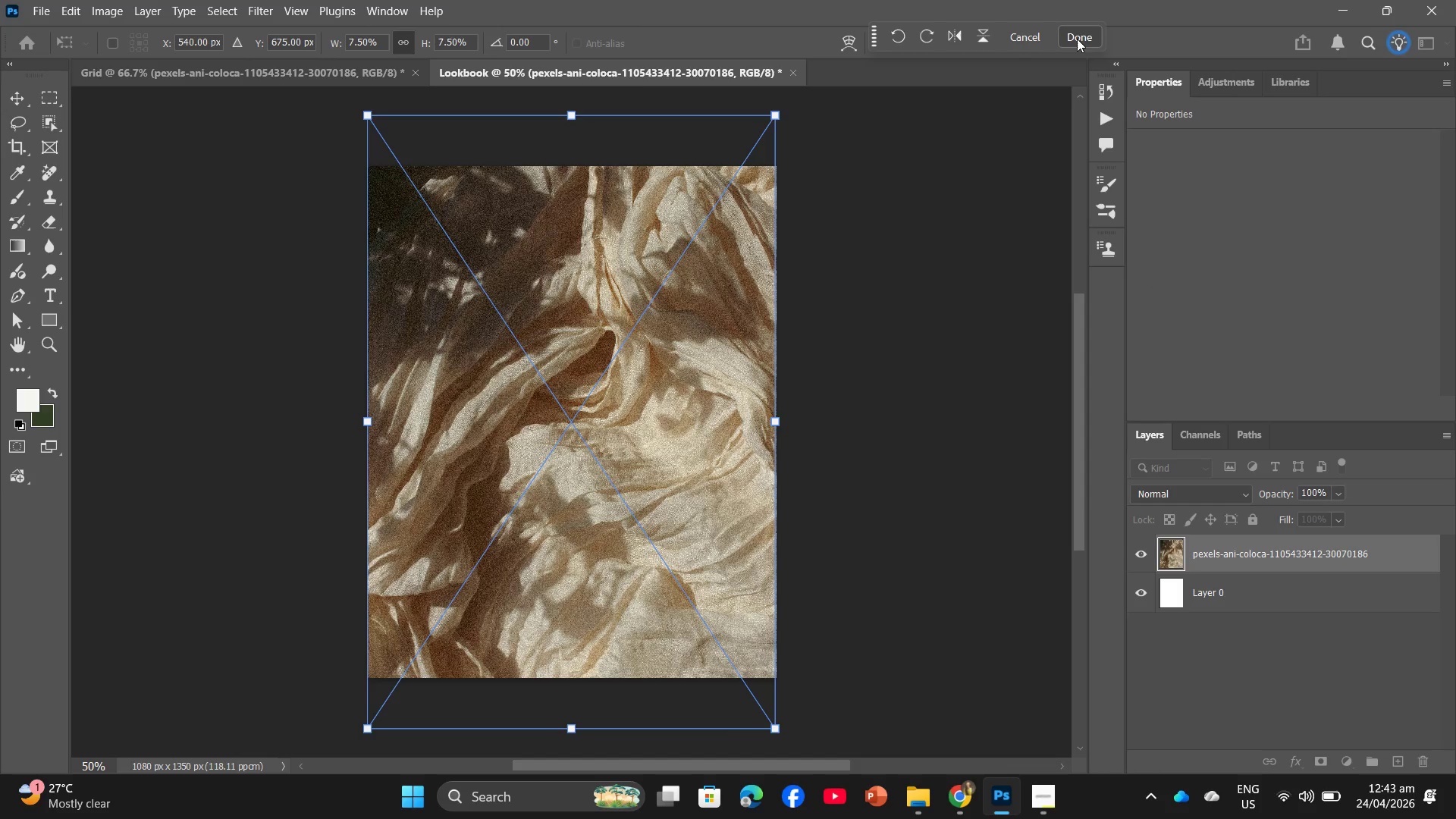 
left_click([1077, 39])
 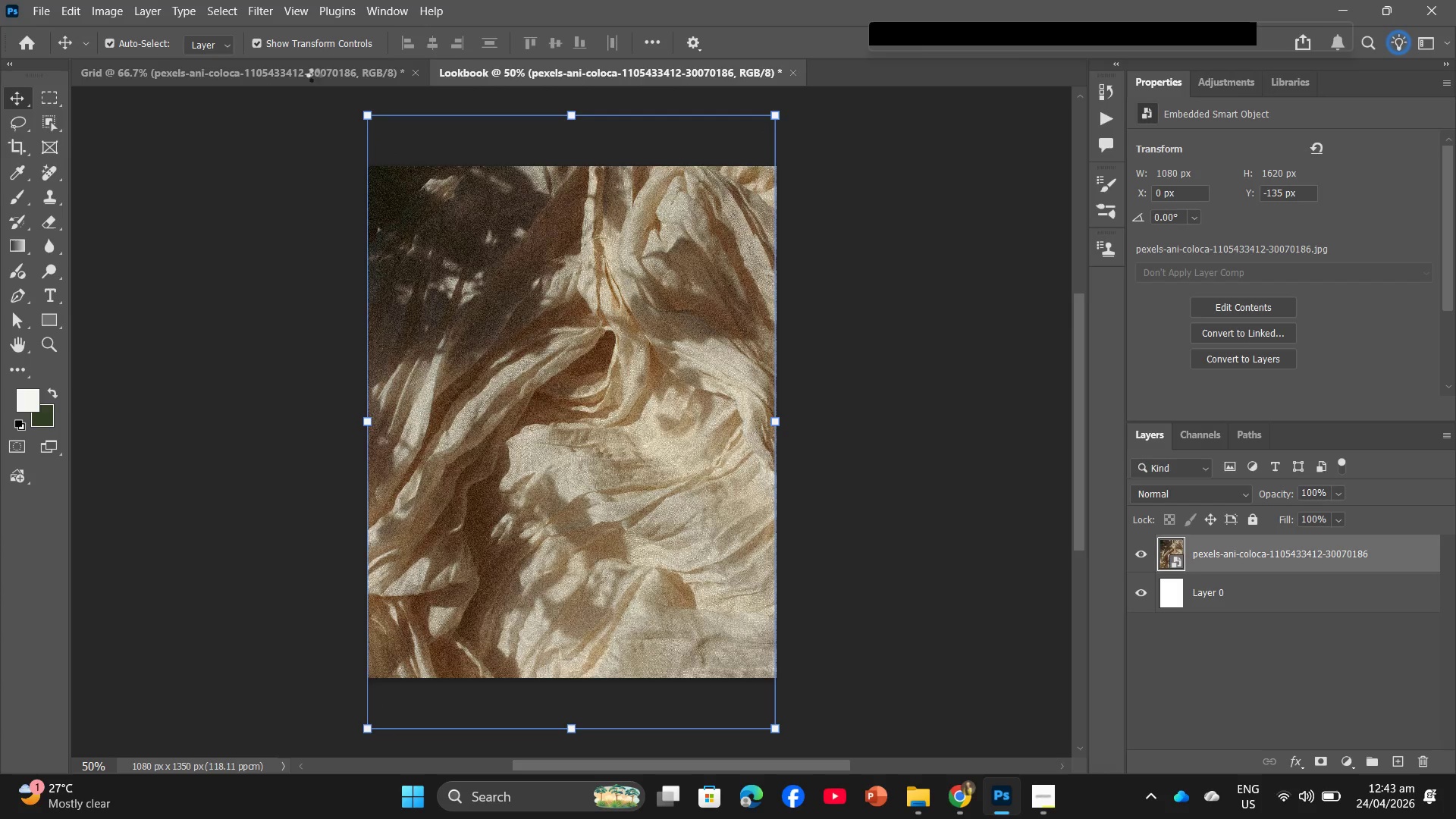 
left_click([314, 75])
 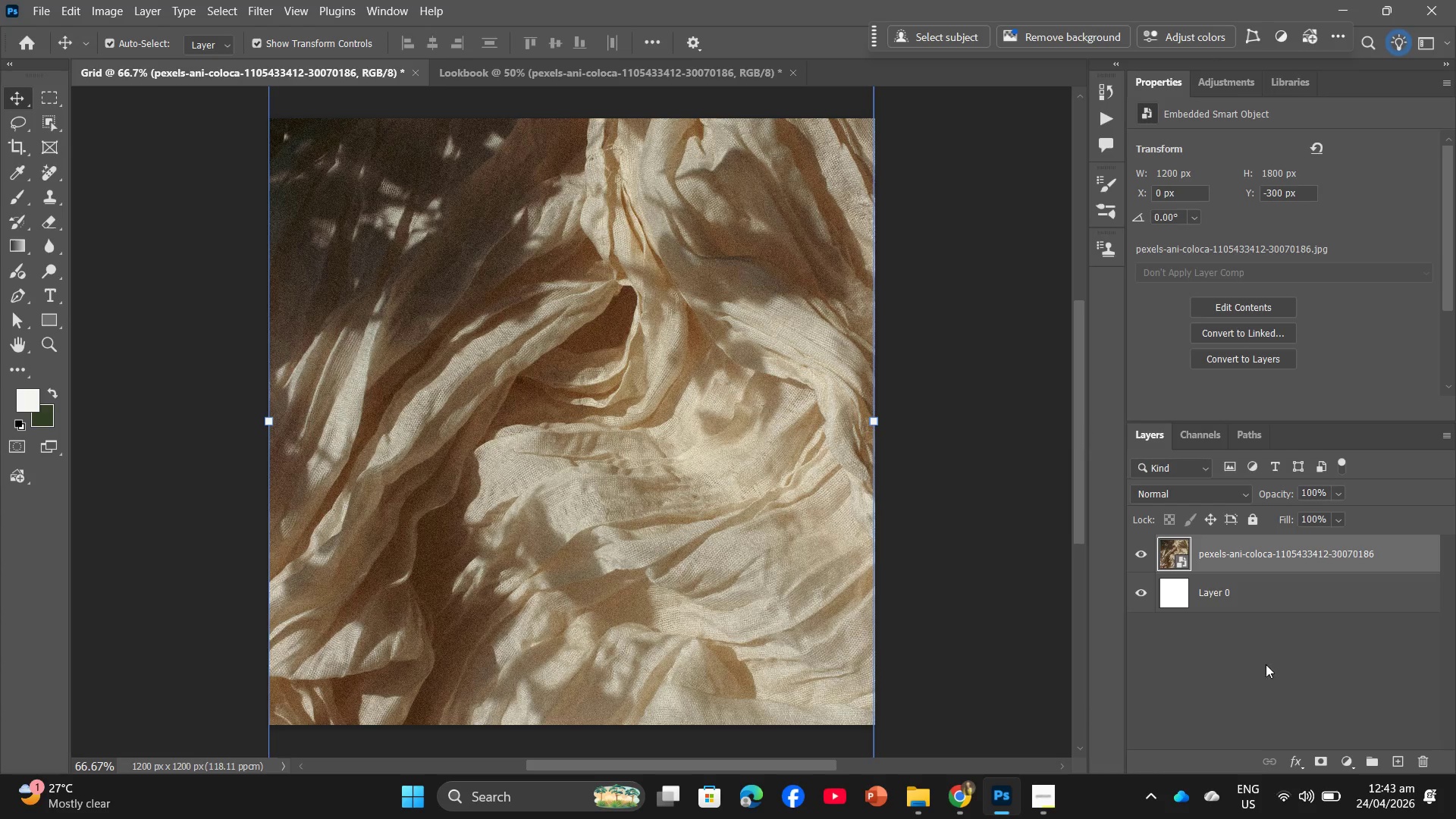 
left_click([1304, 801])
 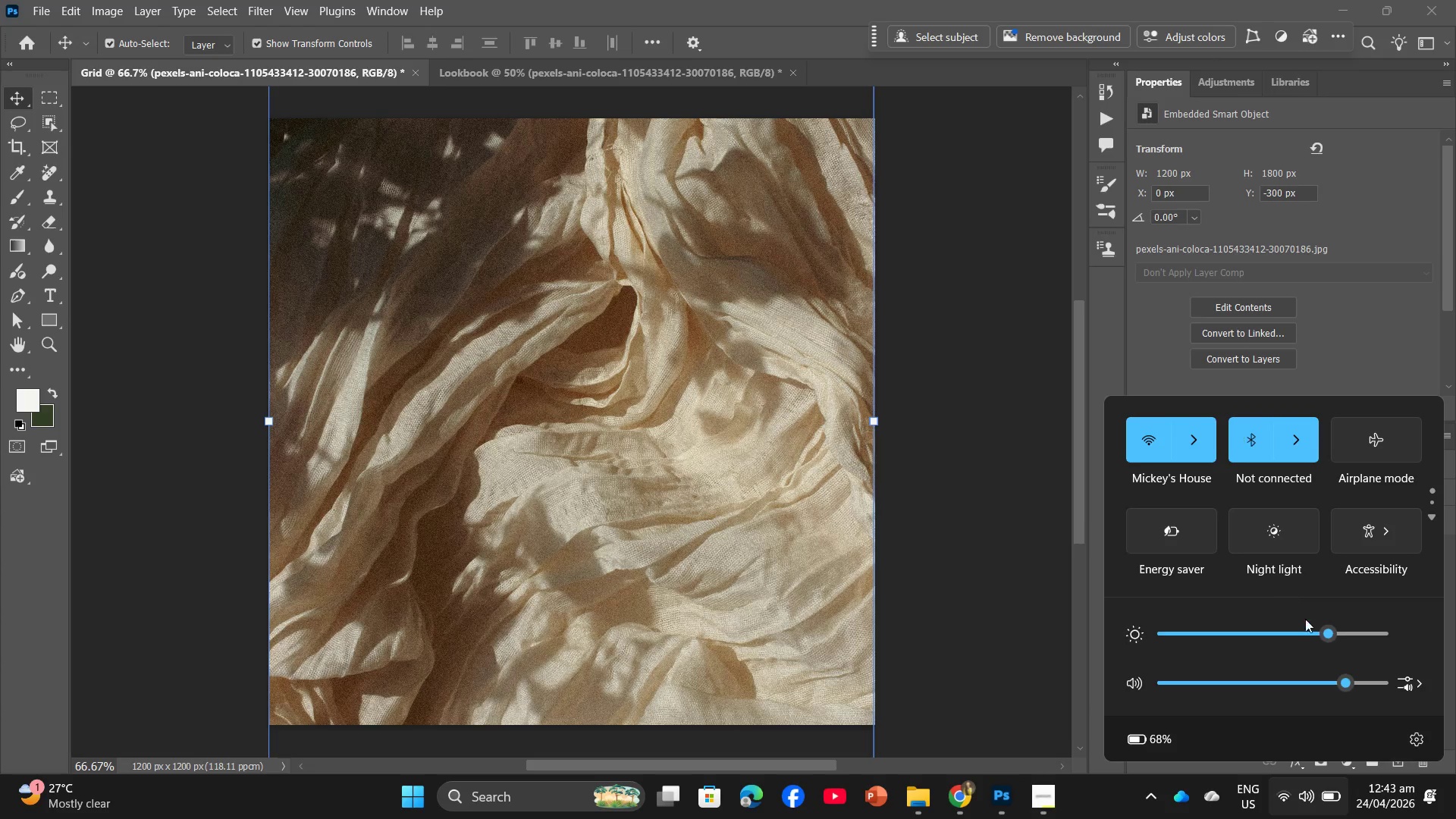 
left_click_drag(start_coordinate=[1330, 633], to_coordinate=[1393, 632])
 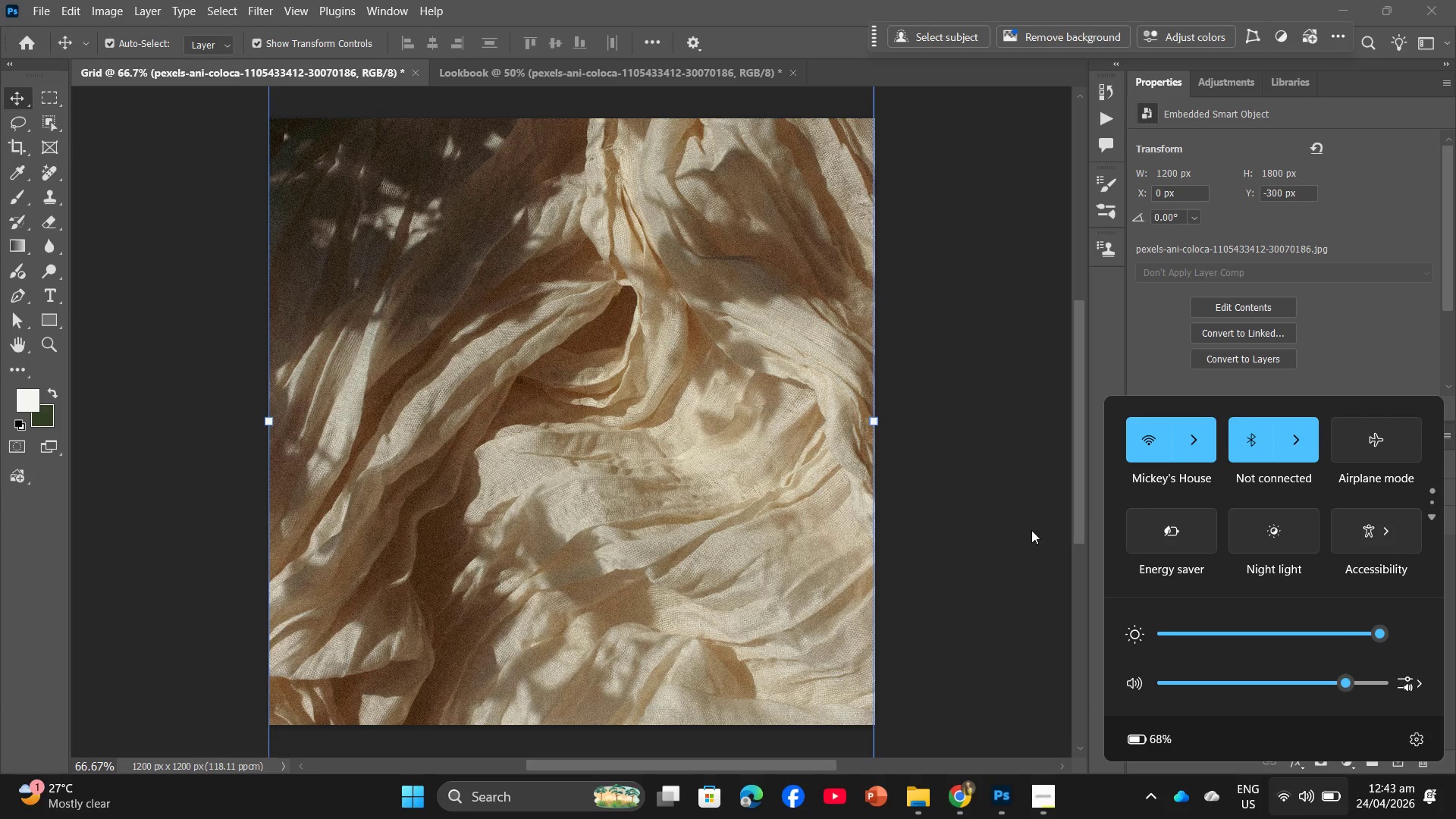 
left_click([1029, 529])
 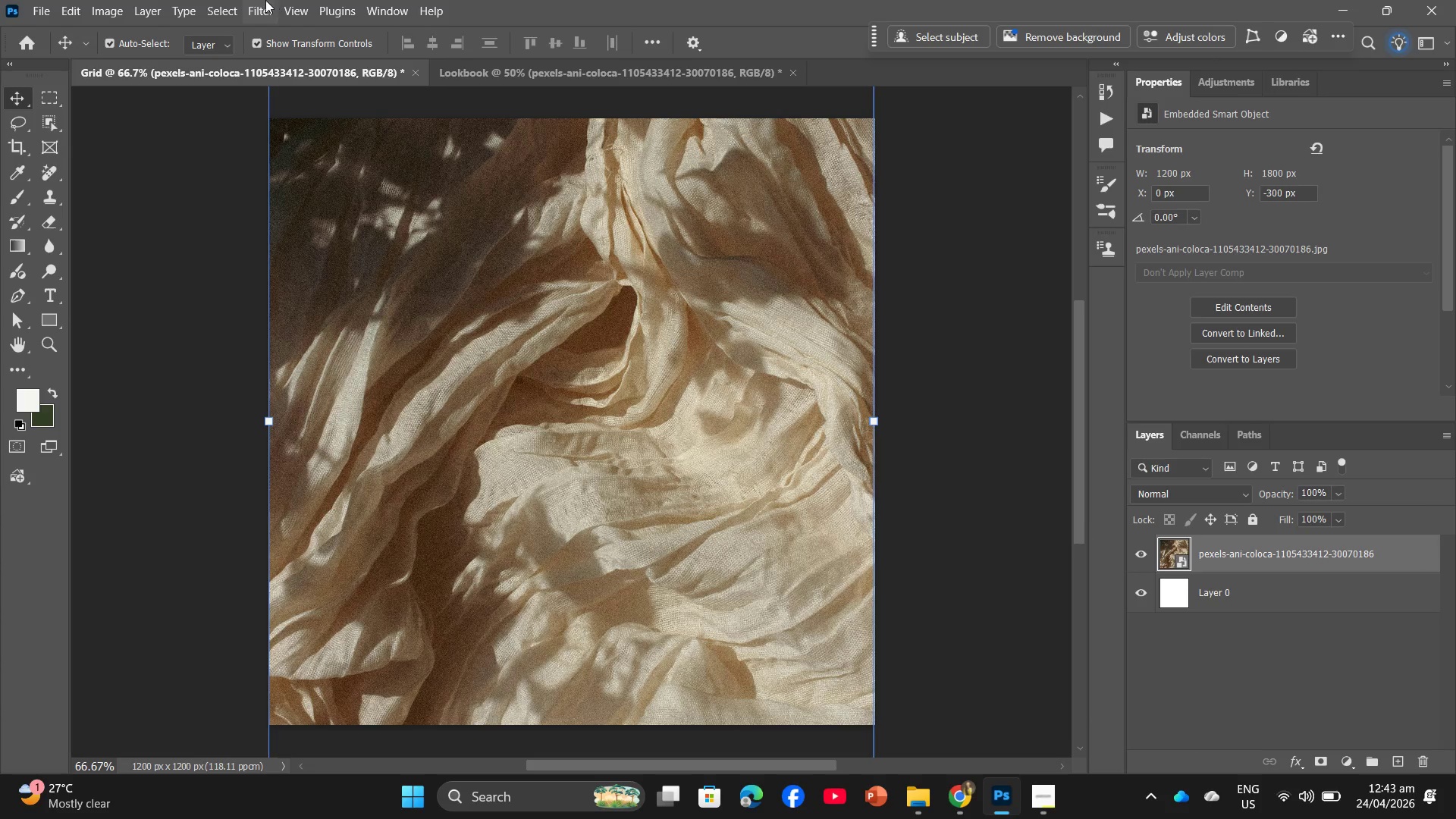 
left_click([265, 0])
 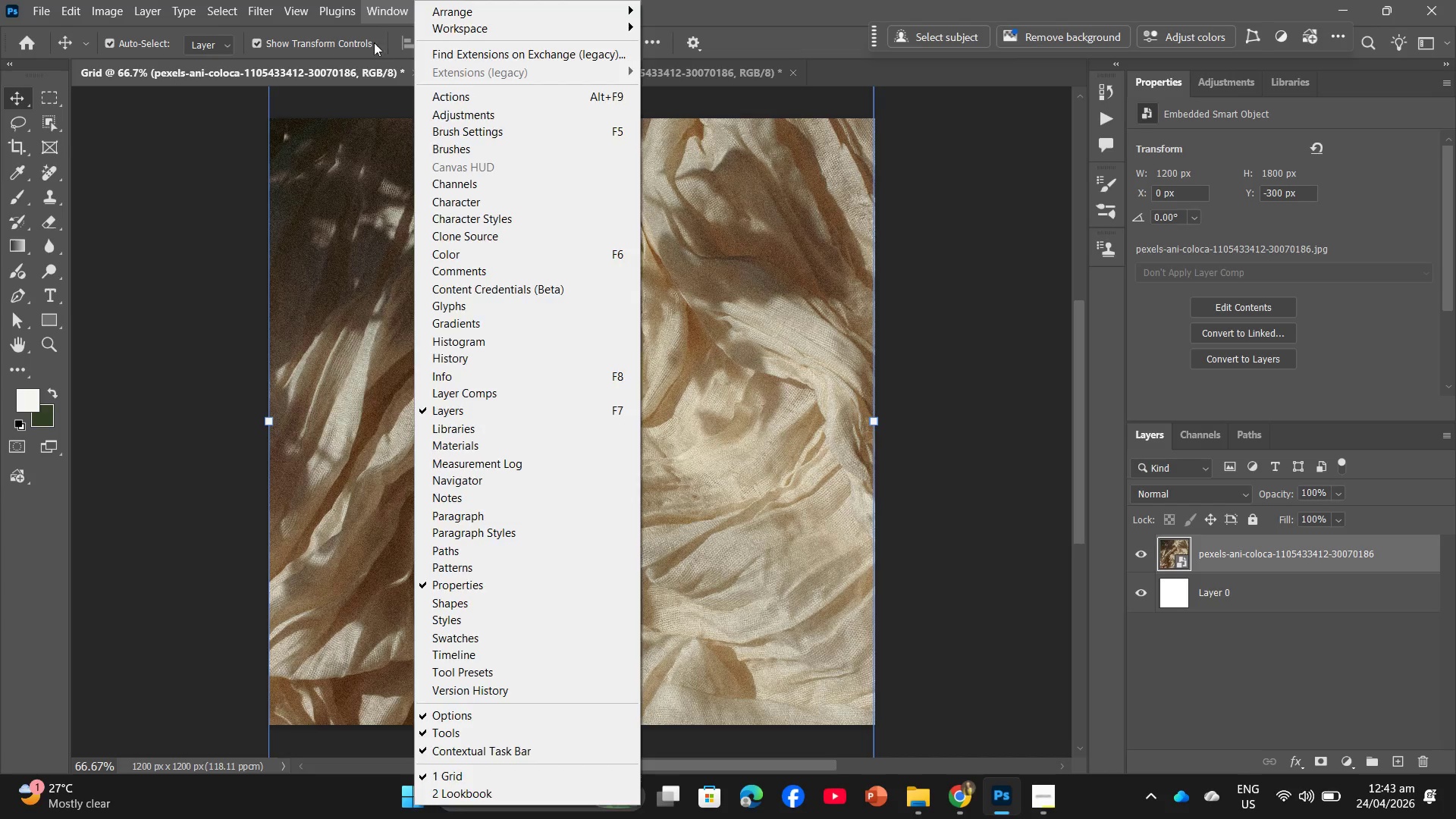 
left_click([284, 25])
 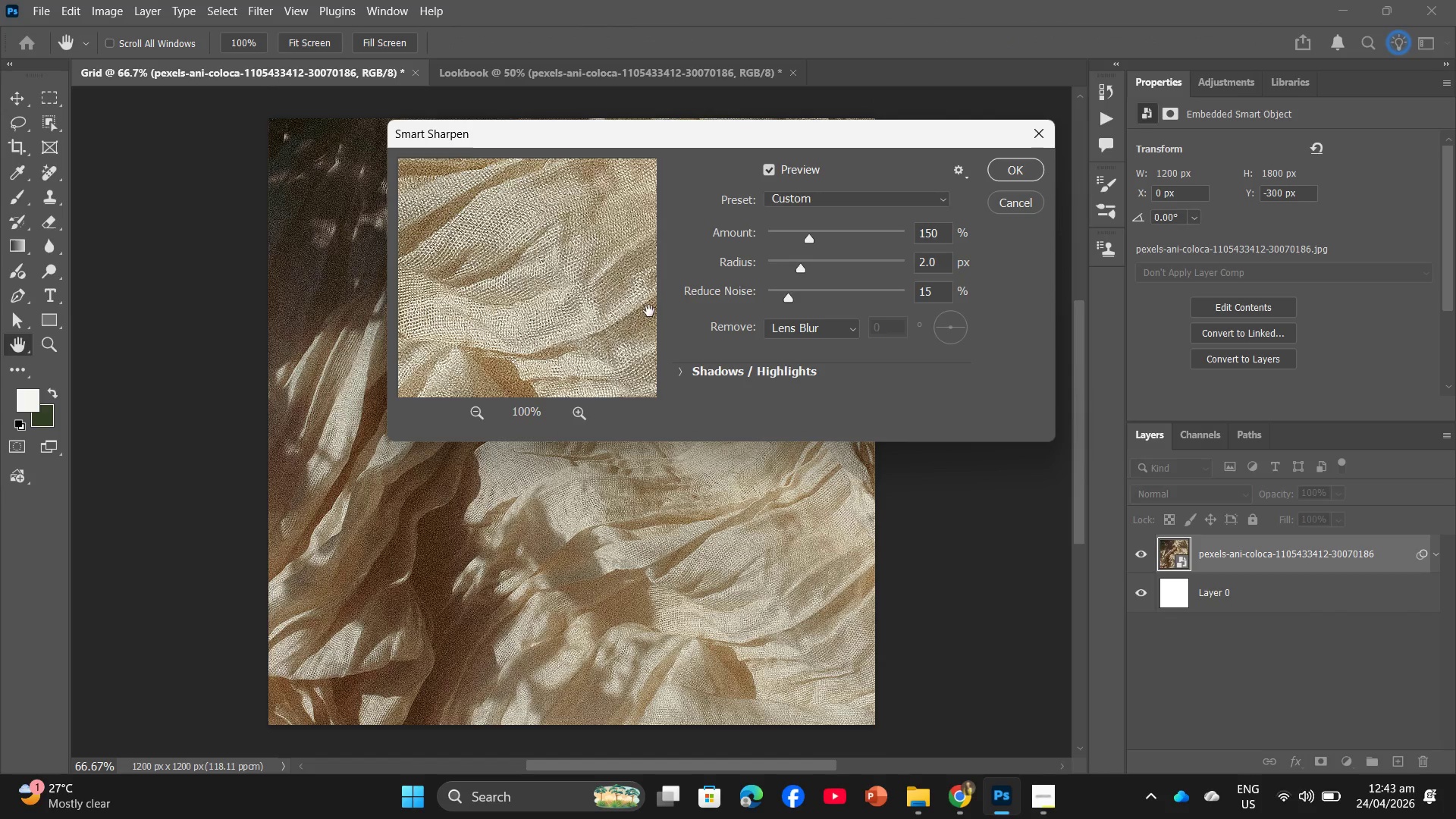 
wait(8.39)
 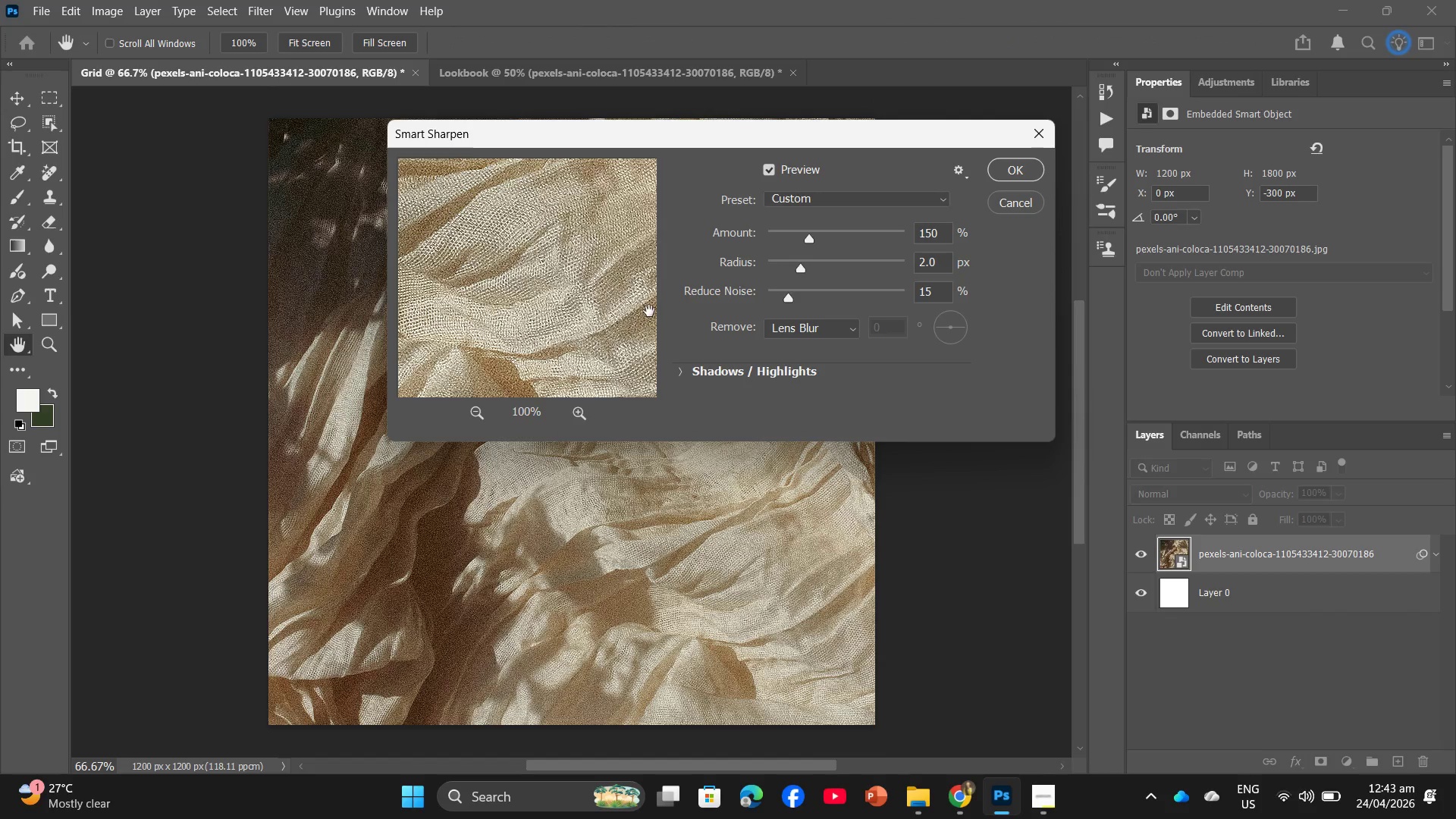 
left_click_drag(start_coordinate=[784, 292], to_coordinate=[793, 292])
 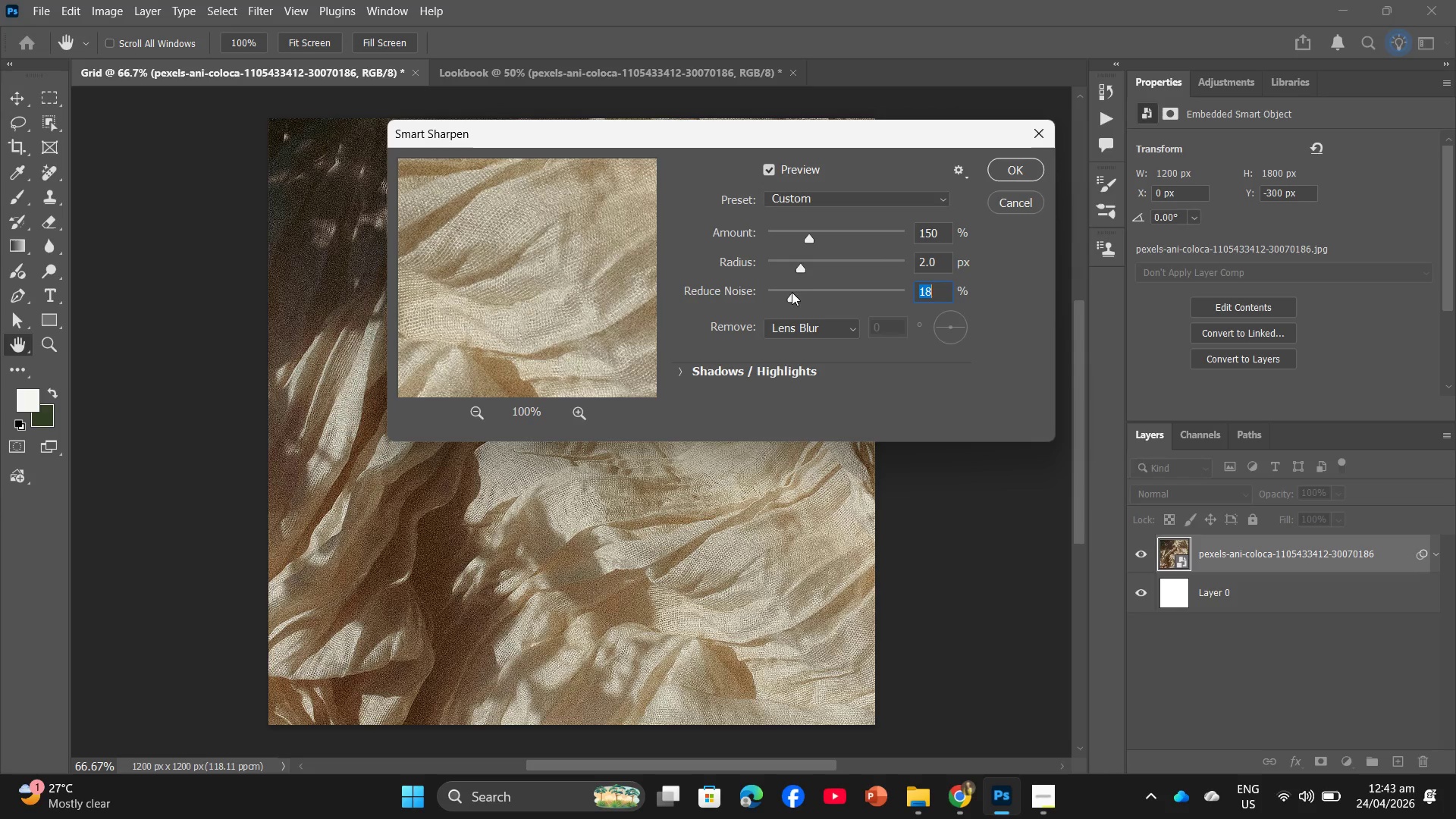 
left_click_drag(start_coordinate=[800, 266], to_coordinate=[796, 262])
 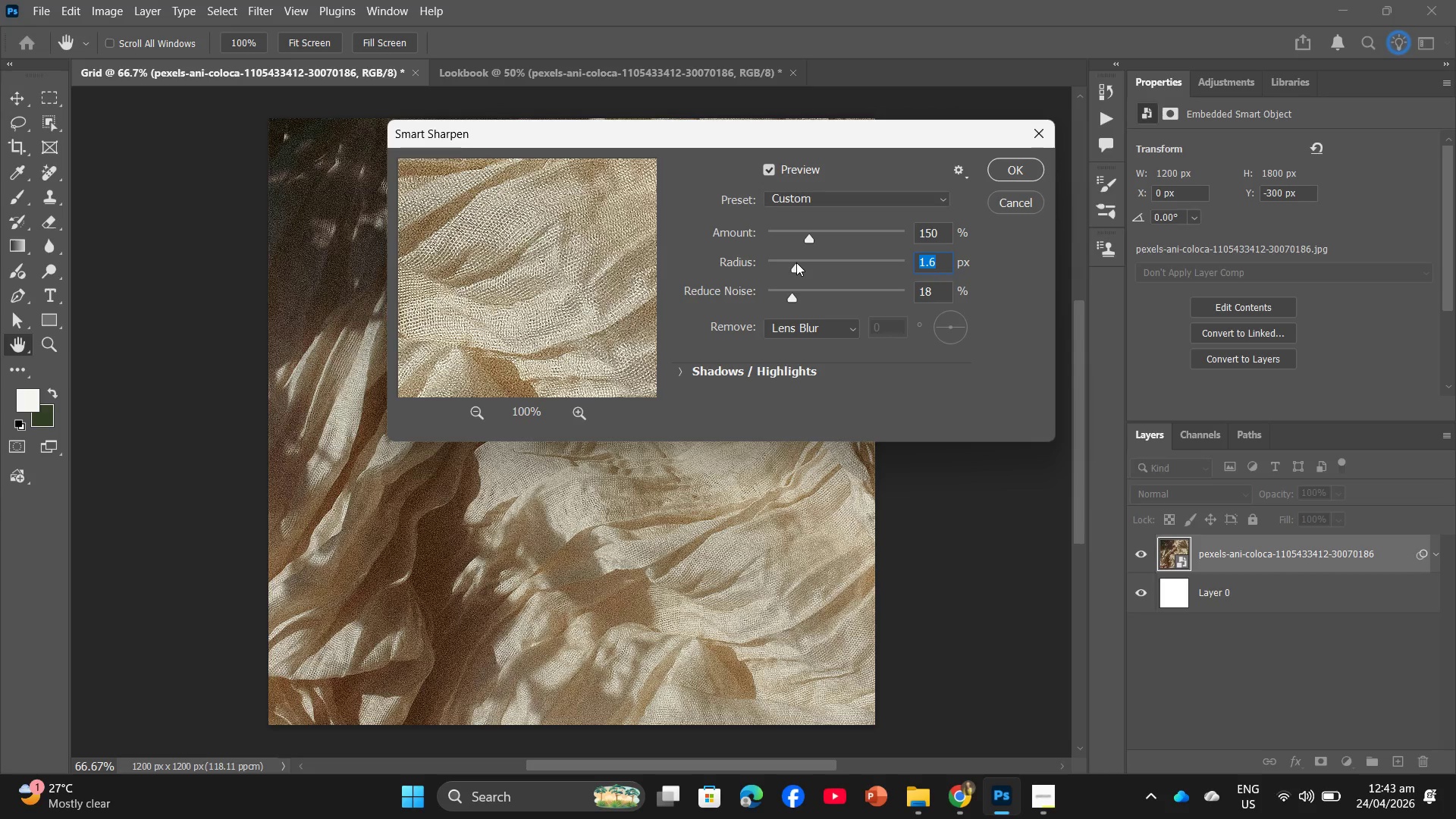 
left_click_drag(start_coordinate=[796, 262], to_coordinate=[791, 260])
 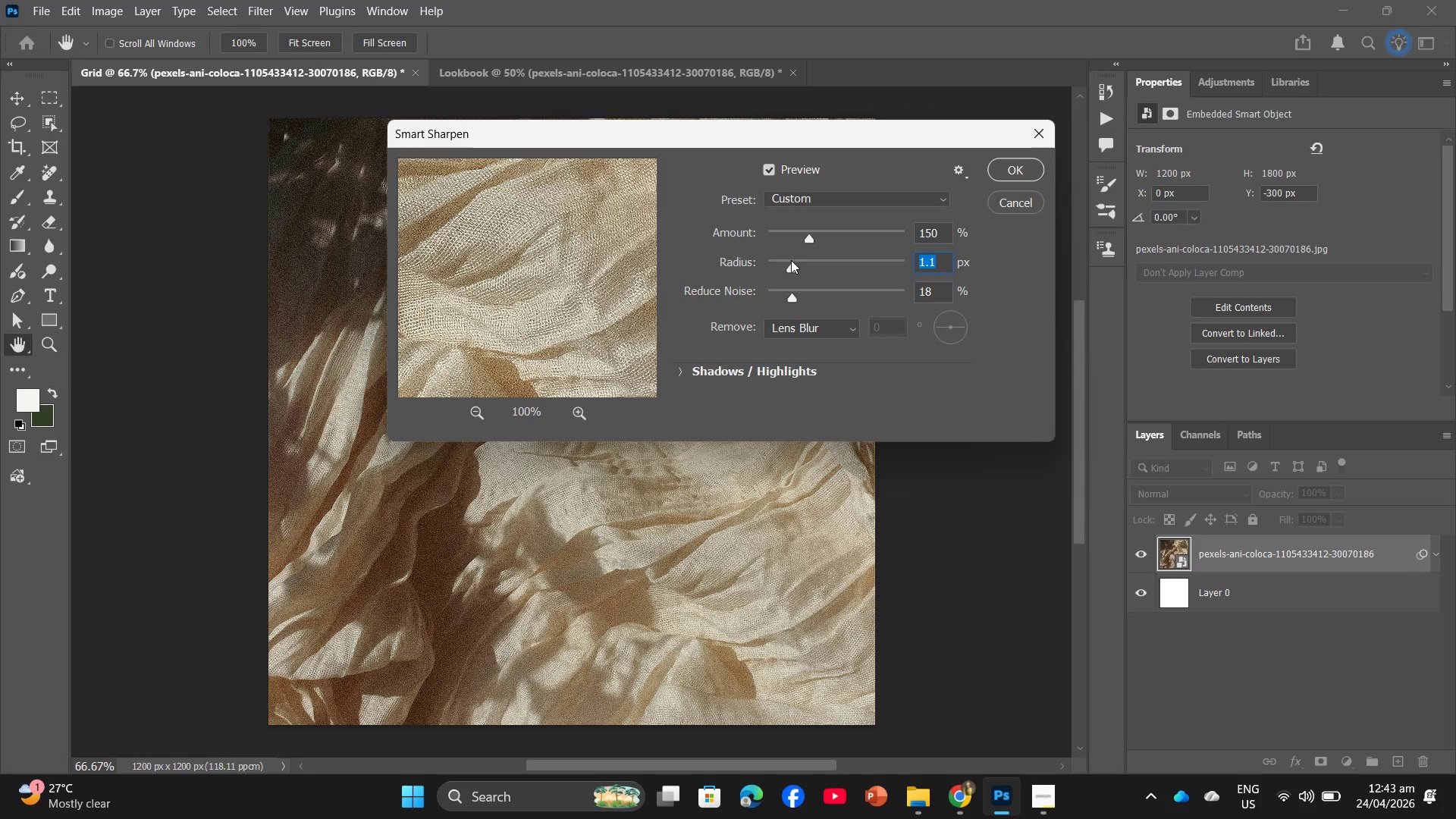 
left_click_drag(start_coordinate=[791, 260], to_coordinate=[783, 256])
 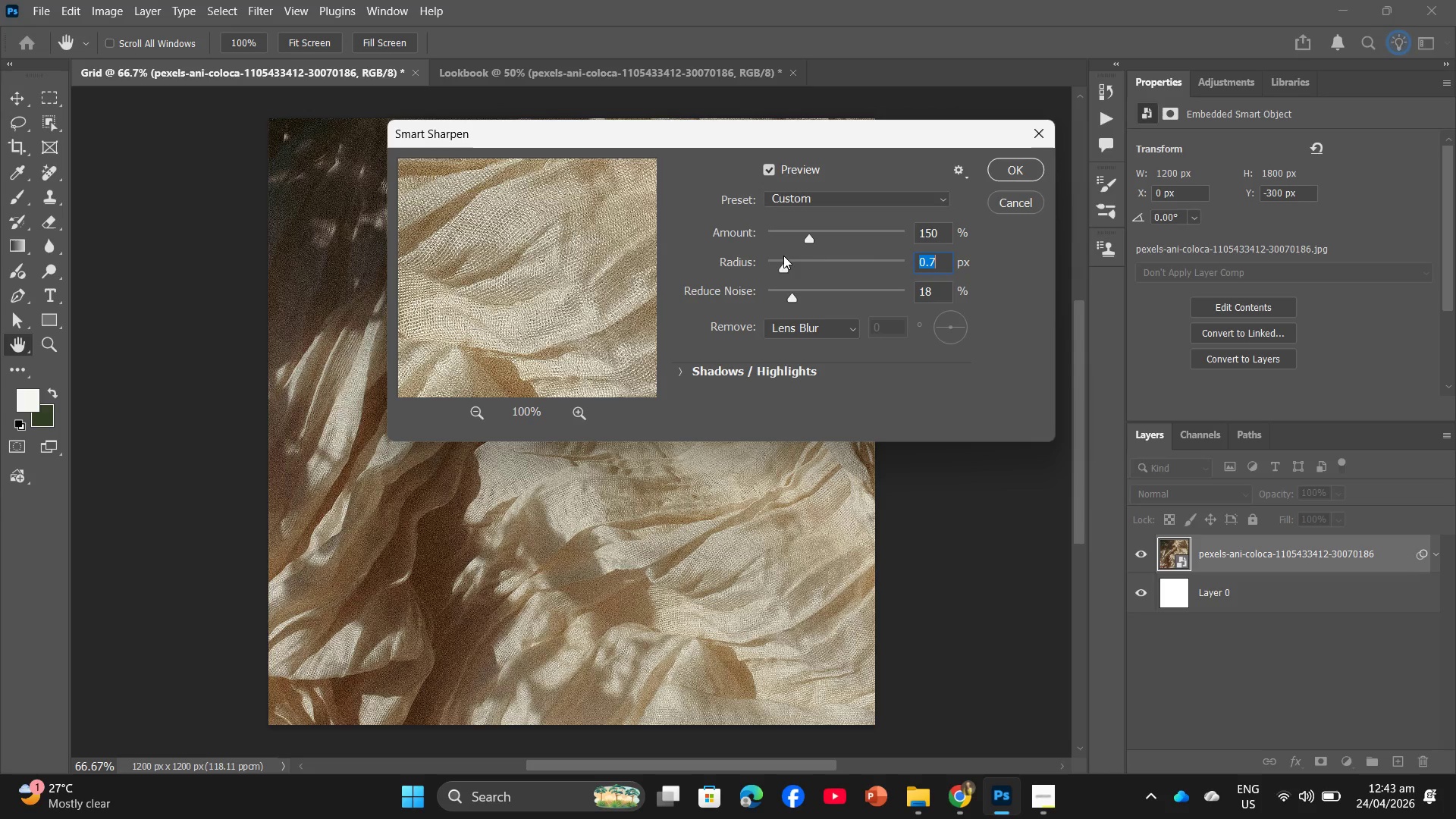 
left_click_drag(start_coordinate=[783, 256], to_coordinate=[804, 256])
 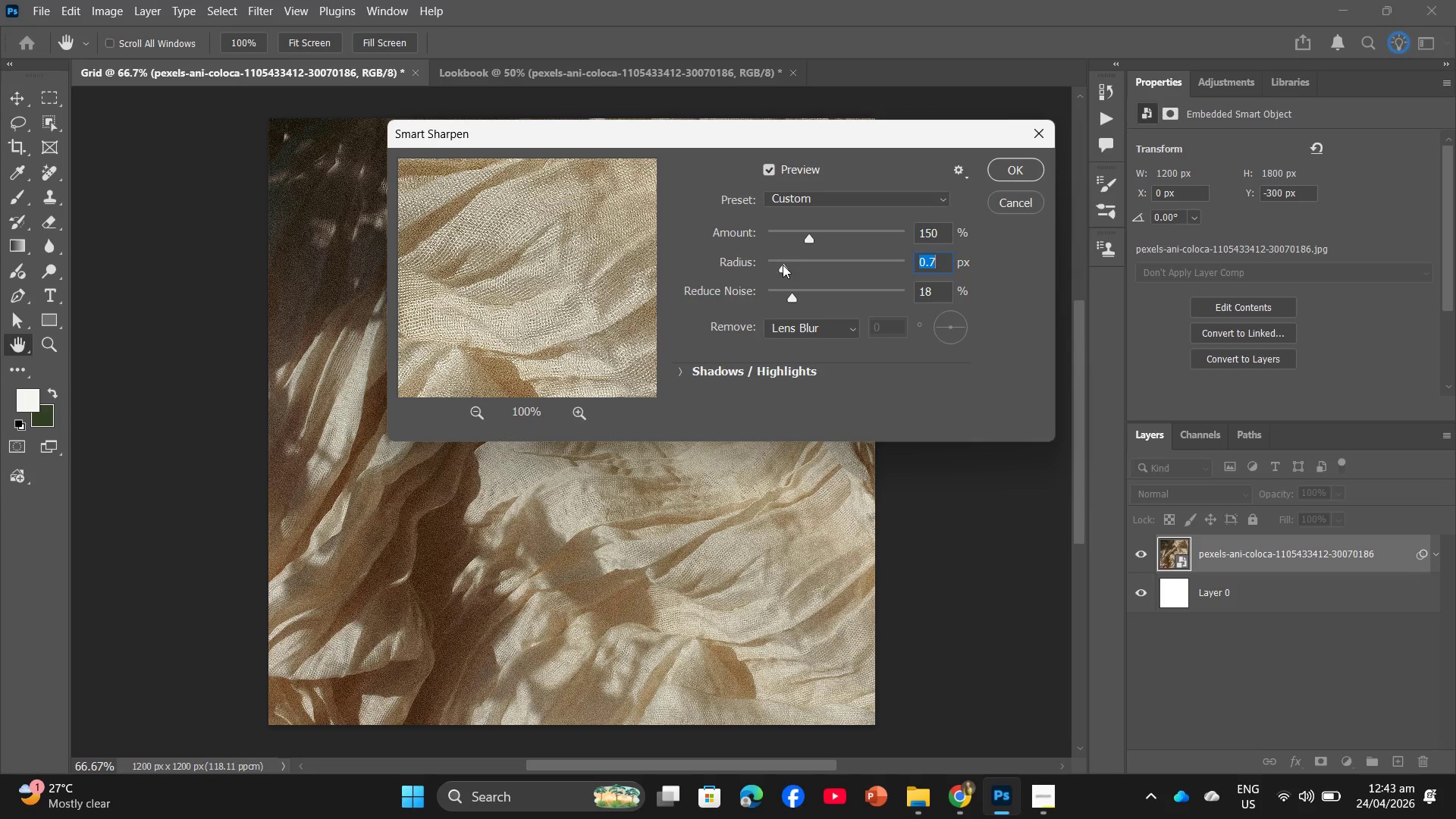 
left_click_drag(start_coordinate=[783, 265], to_coordinate=[808, 268])
 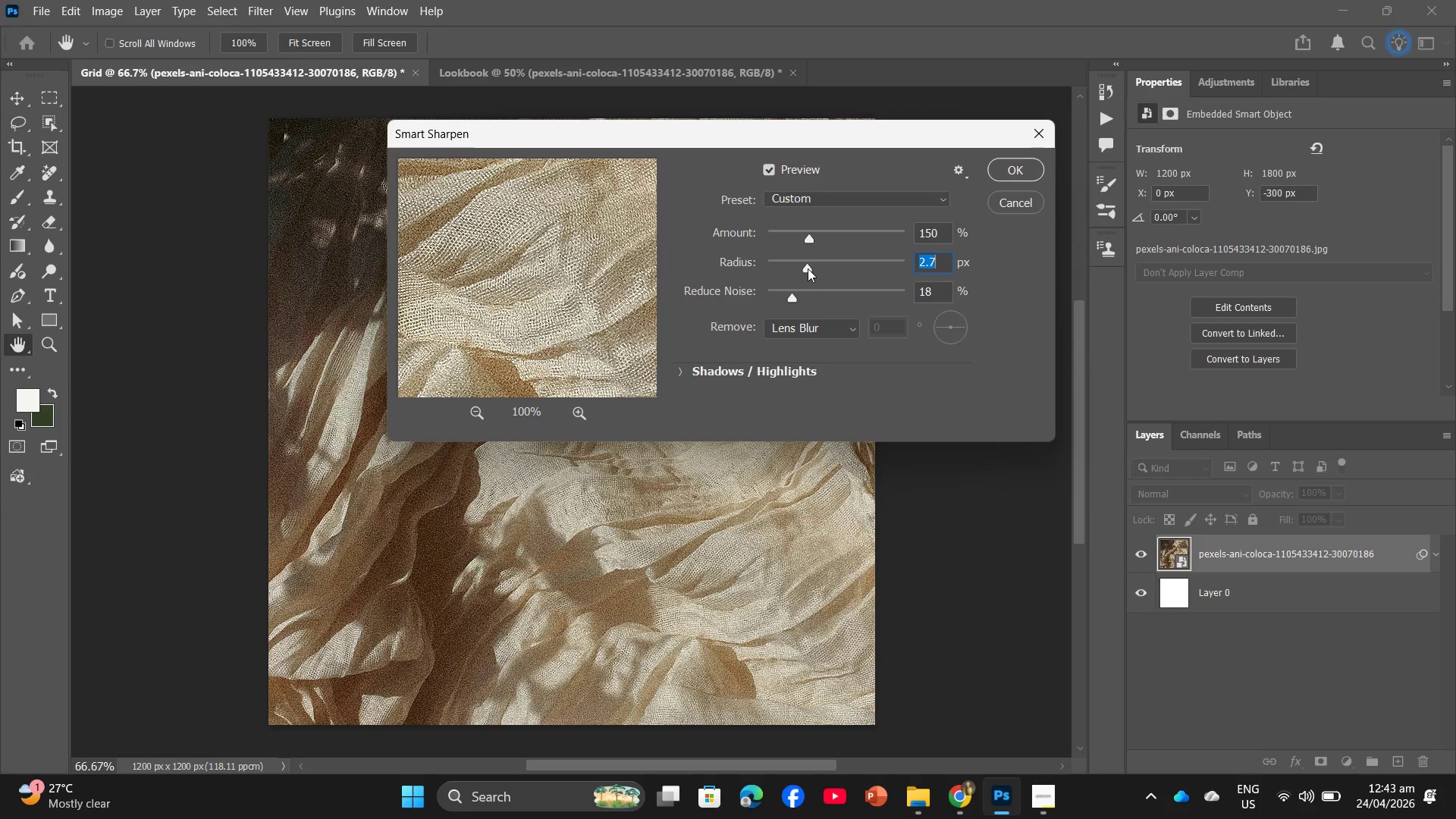 
left_click_drag(start_coordinate=[808, 268], to_coordinate=[801, 263])
 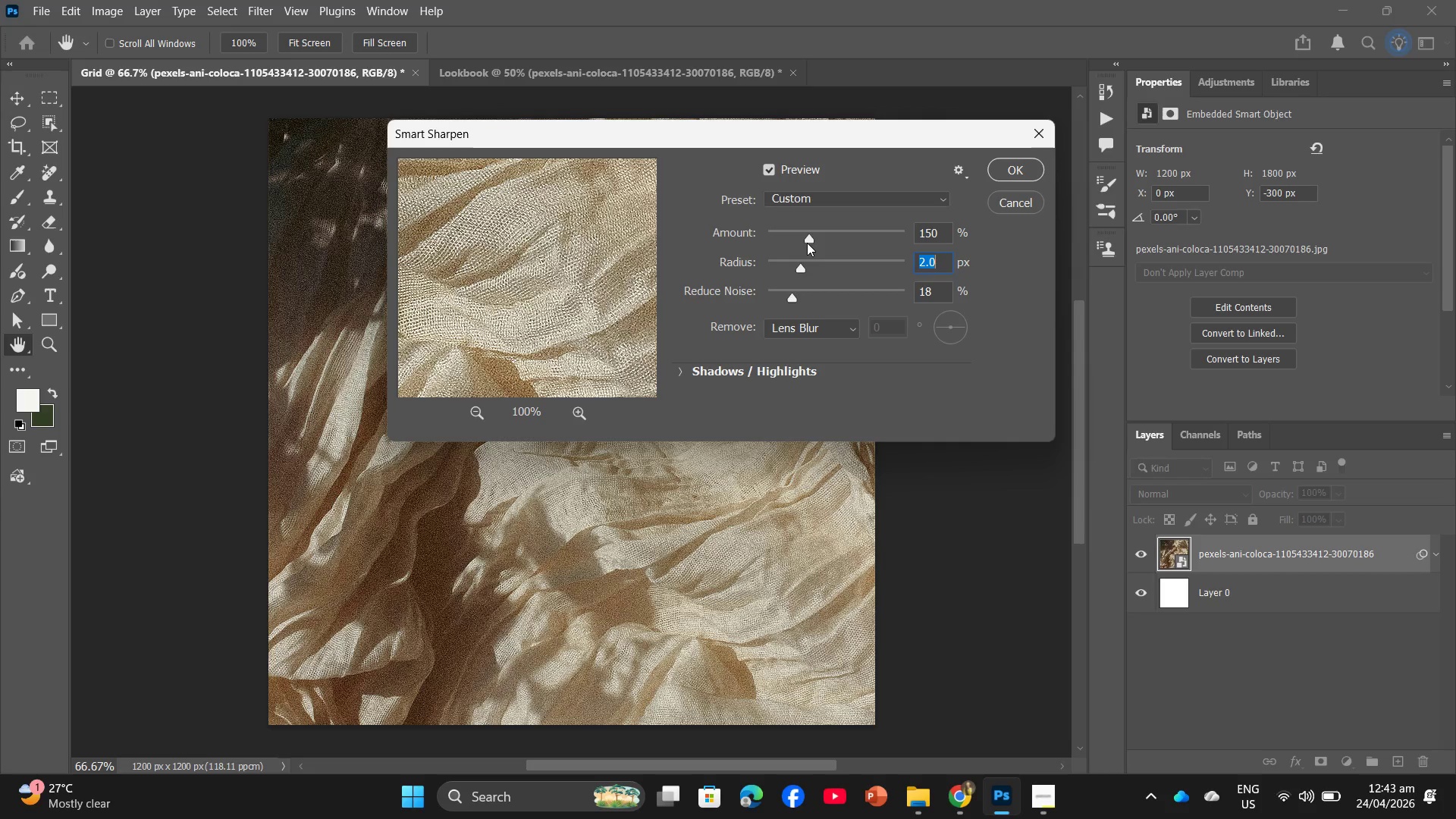 
left_click_drag(start_coordinate=[813, 235], to_coordinate=[799, 228])
 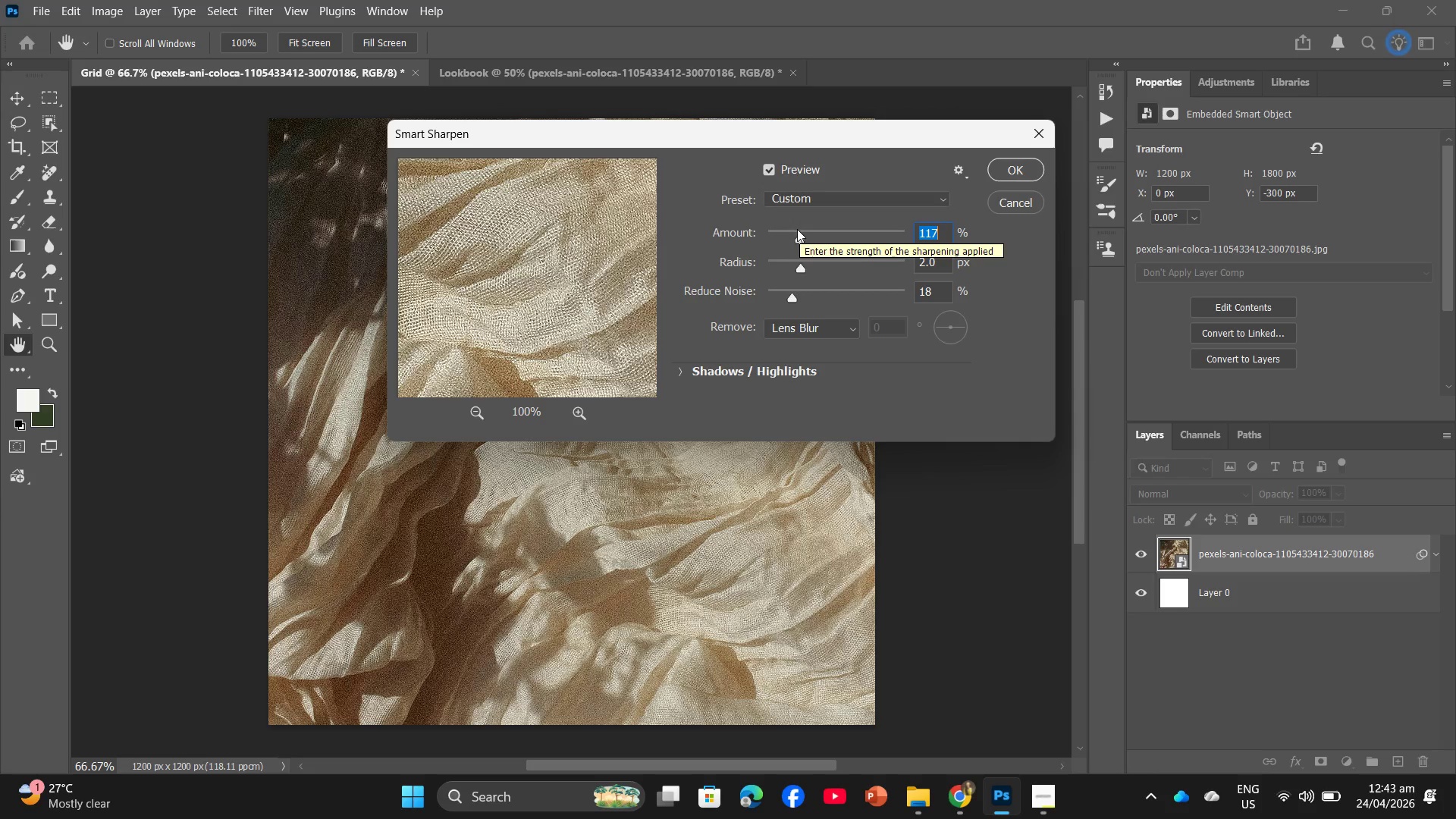 
left_click_drag(start_coordinate=[798, 234], to_coordinate=[833, 238])
 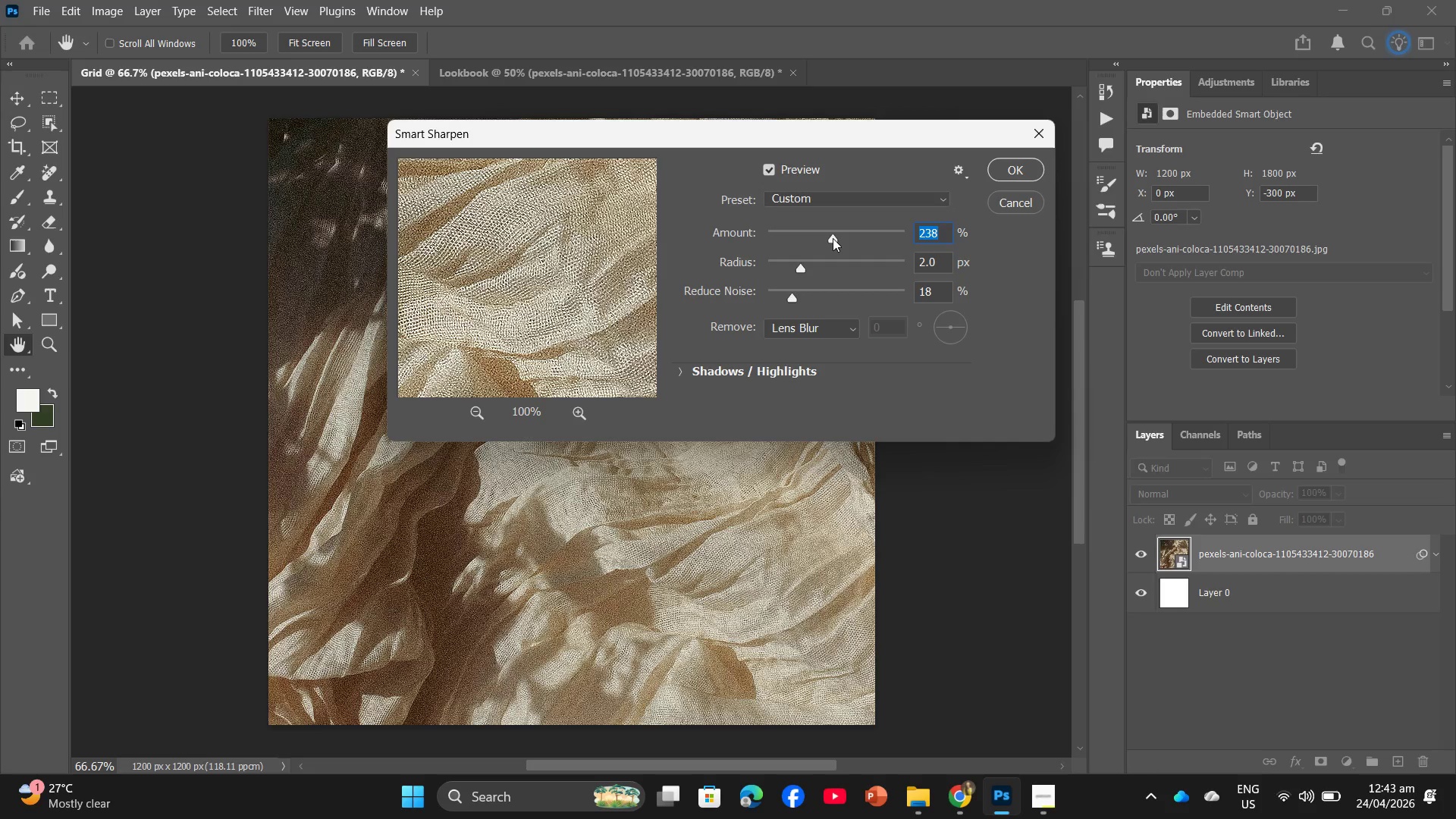 
left_click_drag(start_coordinate=[833, 238], to_coordinate=[805, 231])
 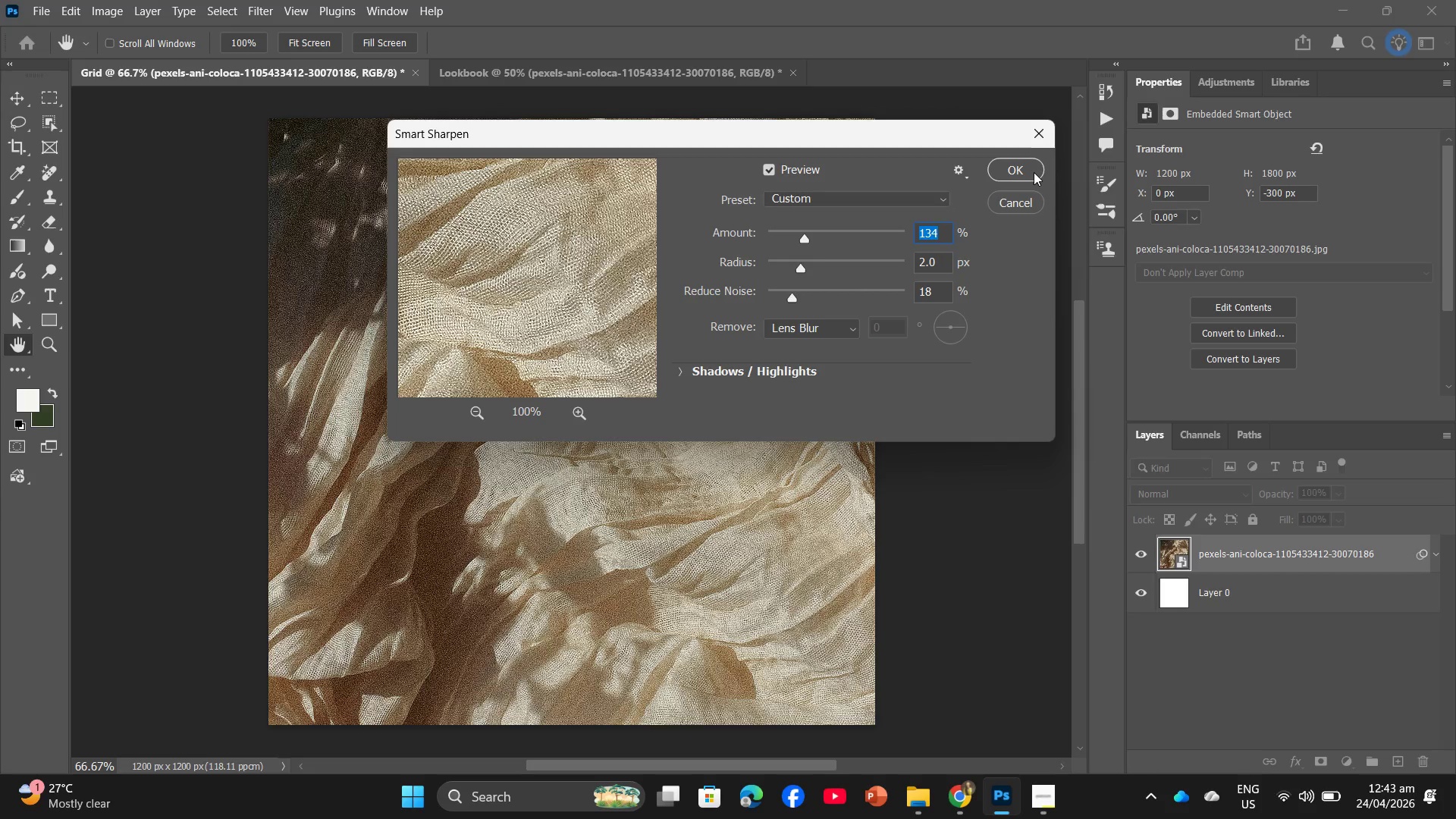 
left_click([1034, 172])
 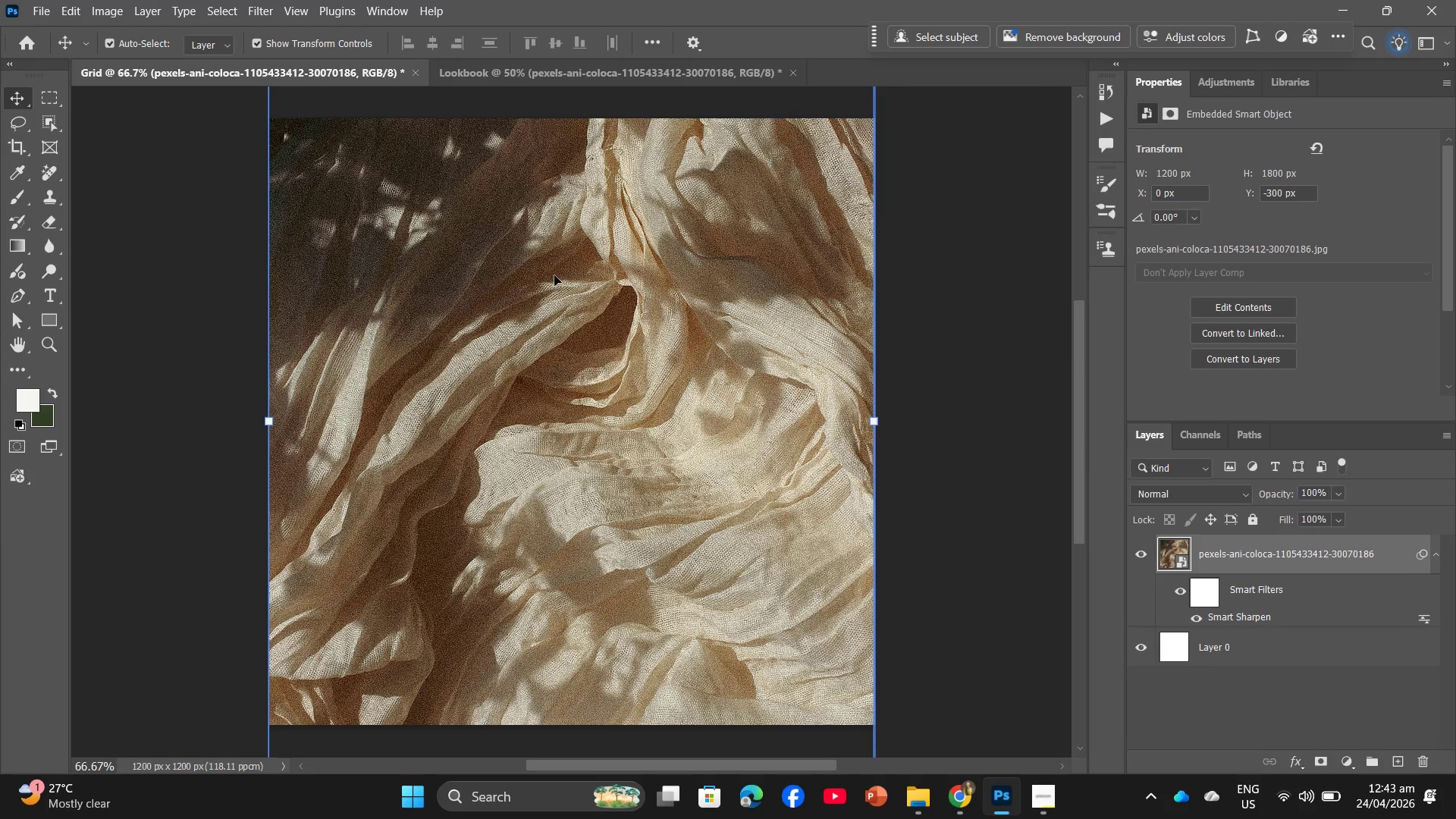 
left_click([525, 68])
 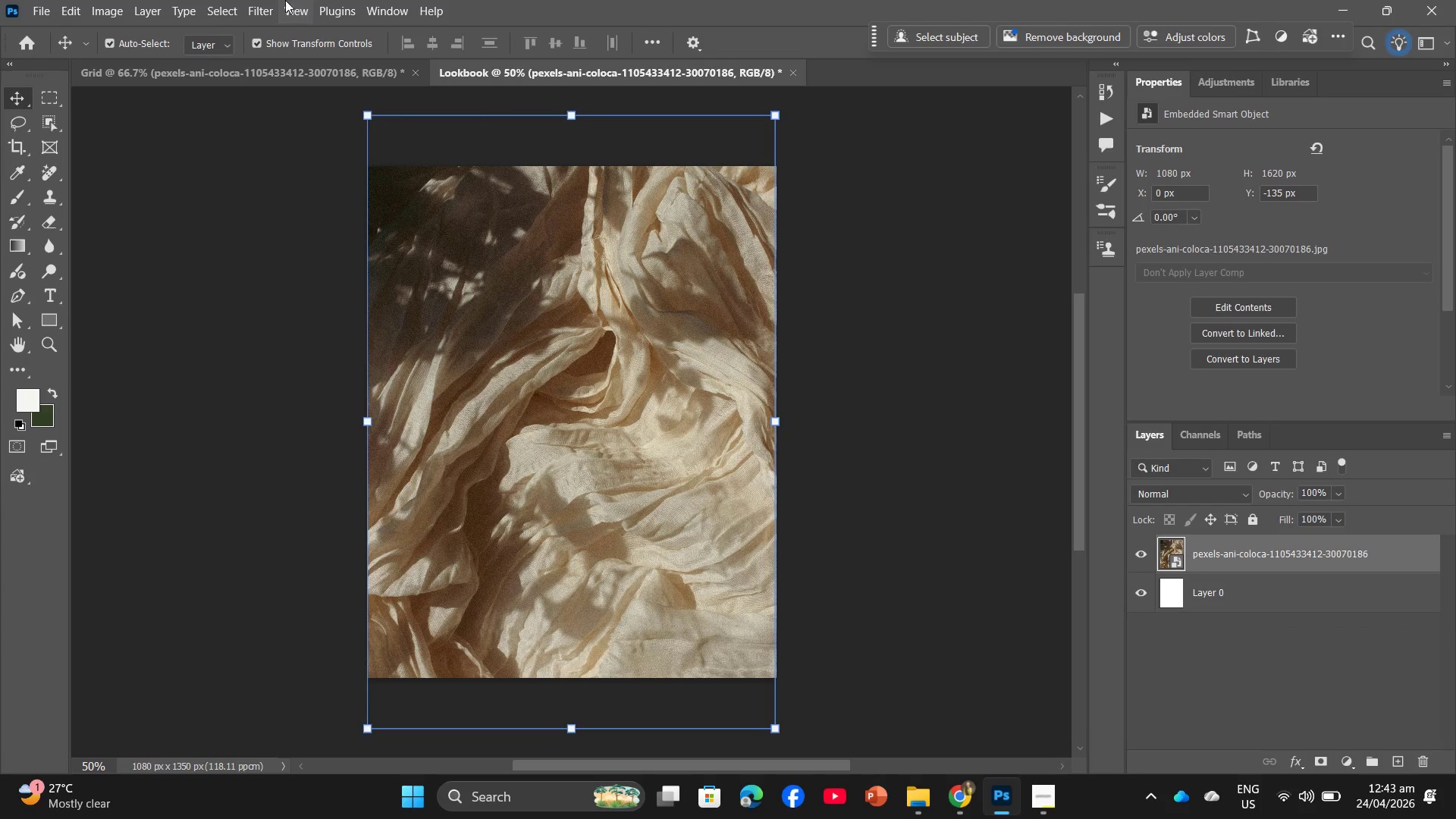 
left_click([269, 0])
 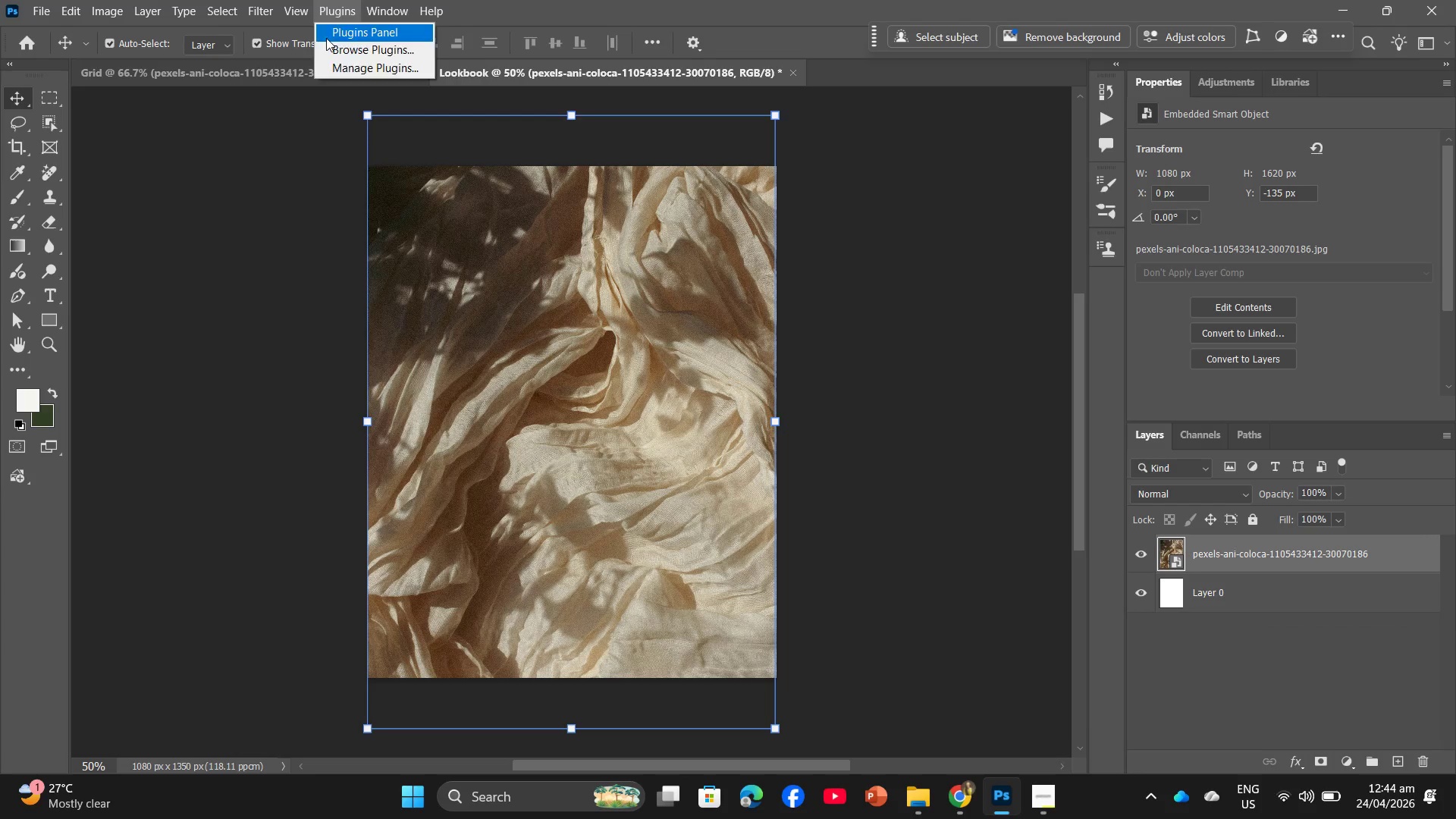 
left_click([265, 30])
 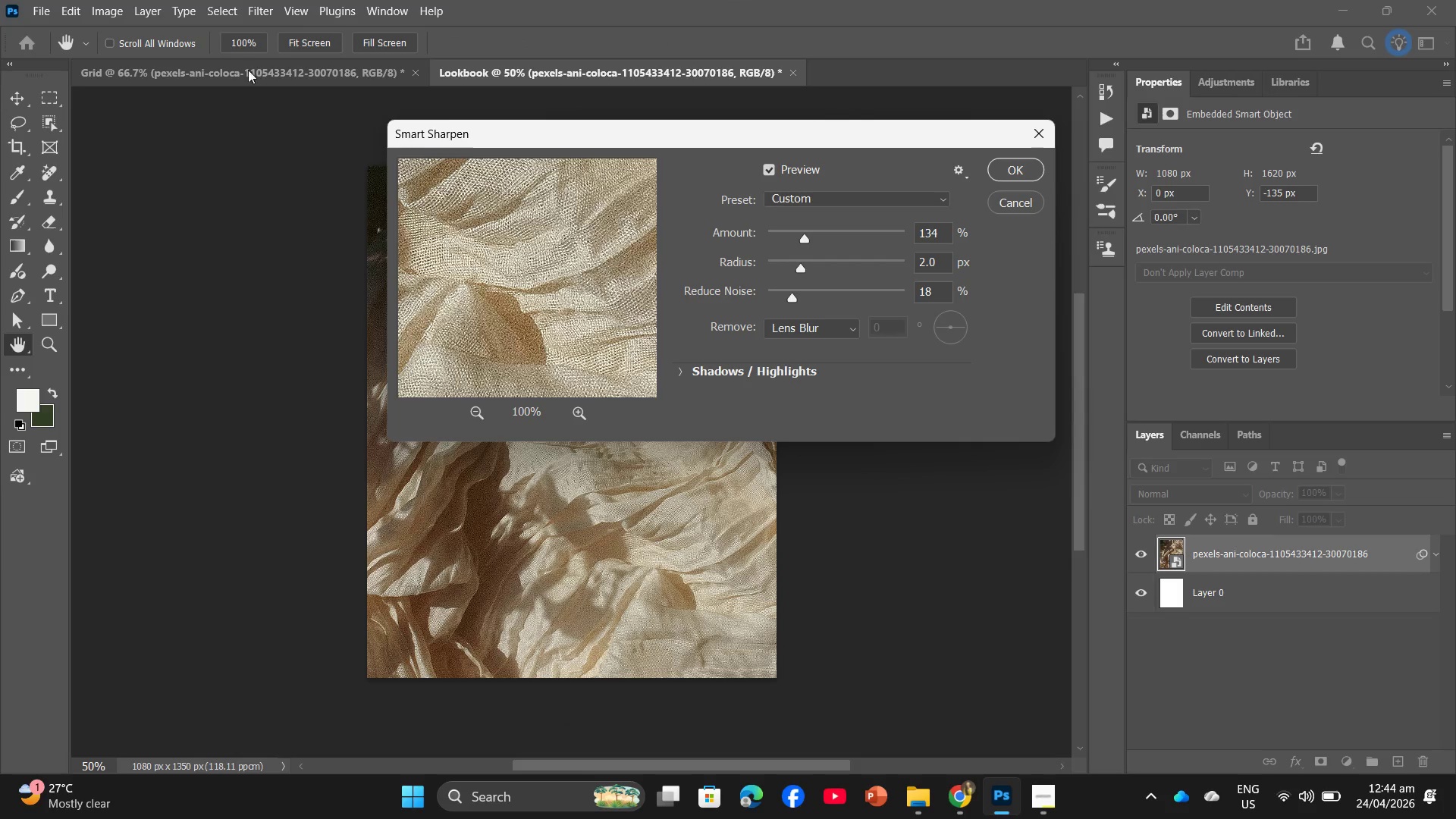 
wait(7.89)
 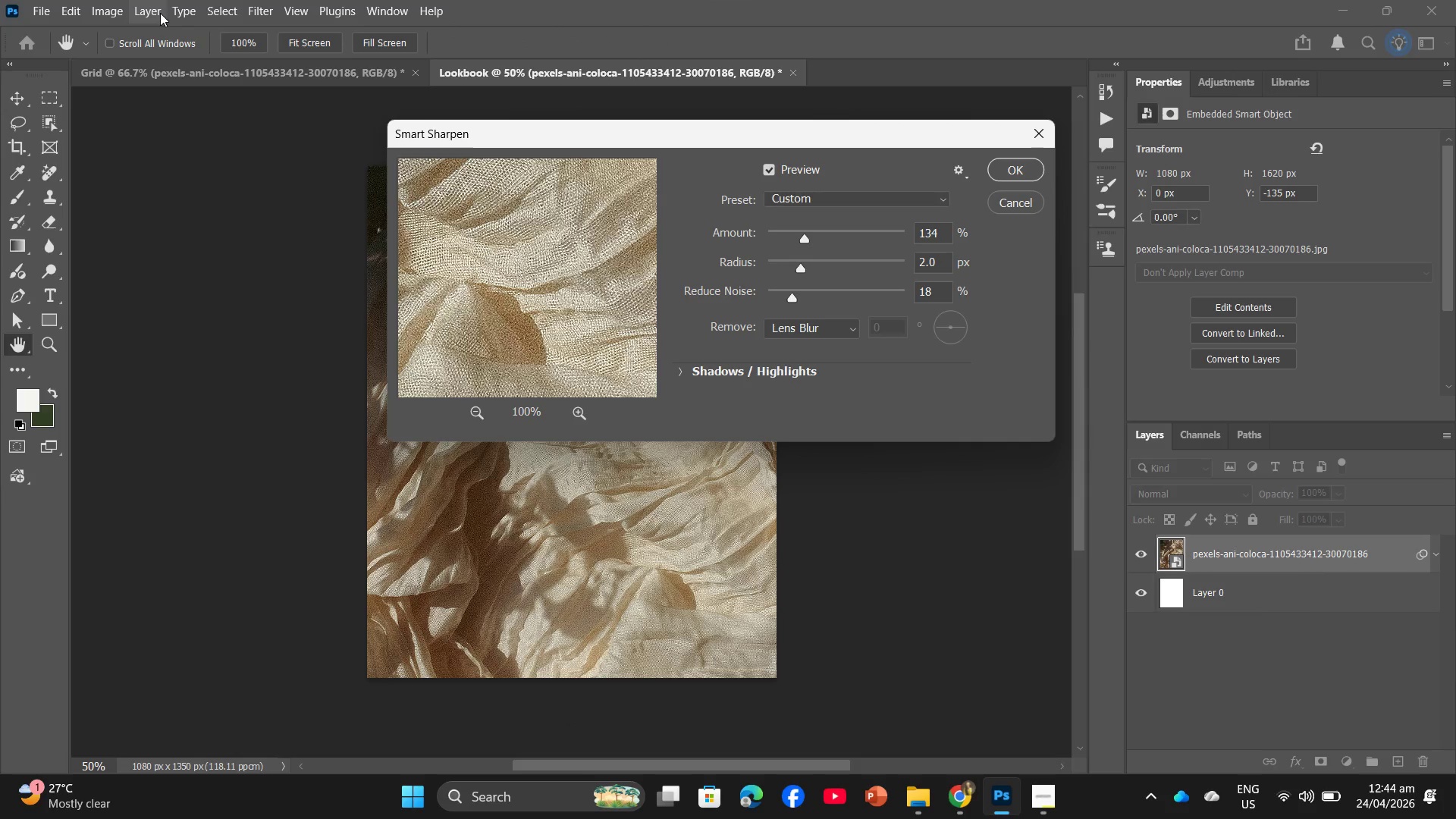 
left_click_drag(start_coordinate=[801, 236], to_coordinate=[808, 217])
 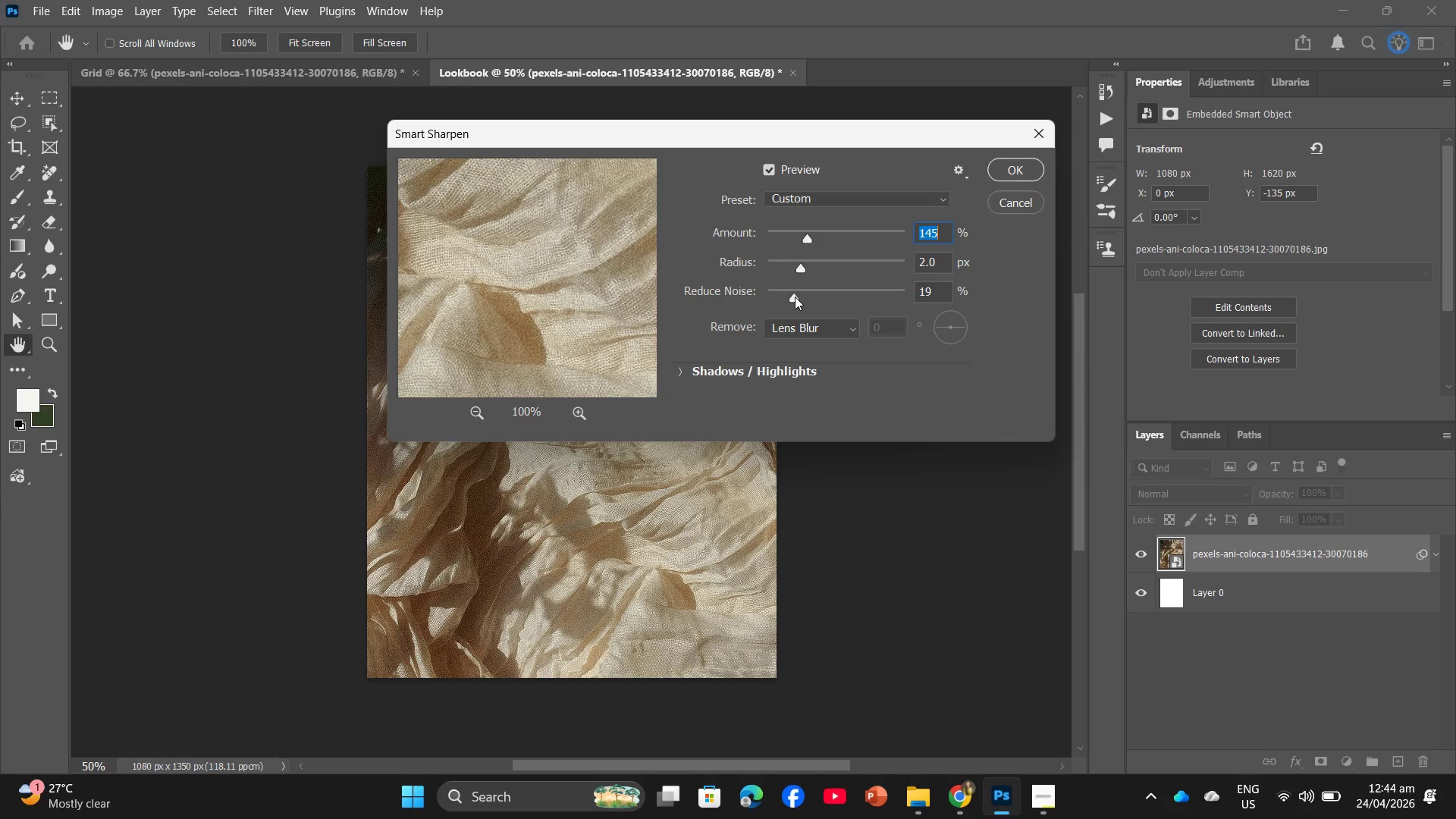 
wait(6.92)
 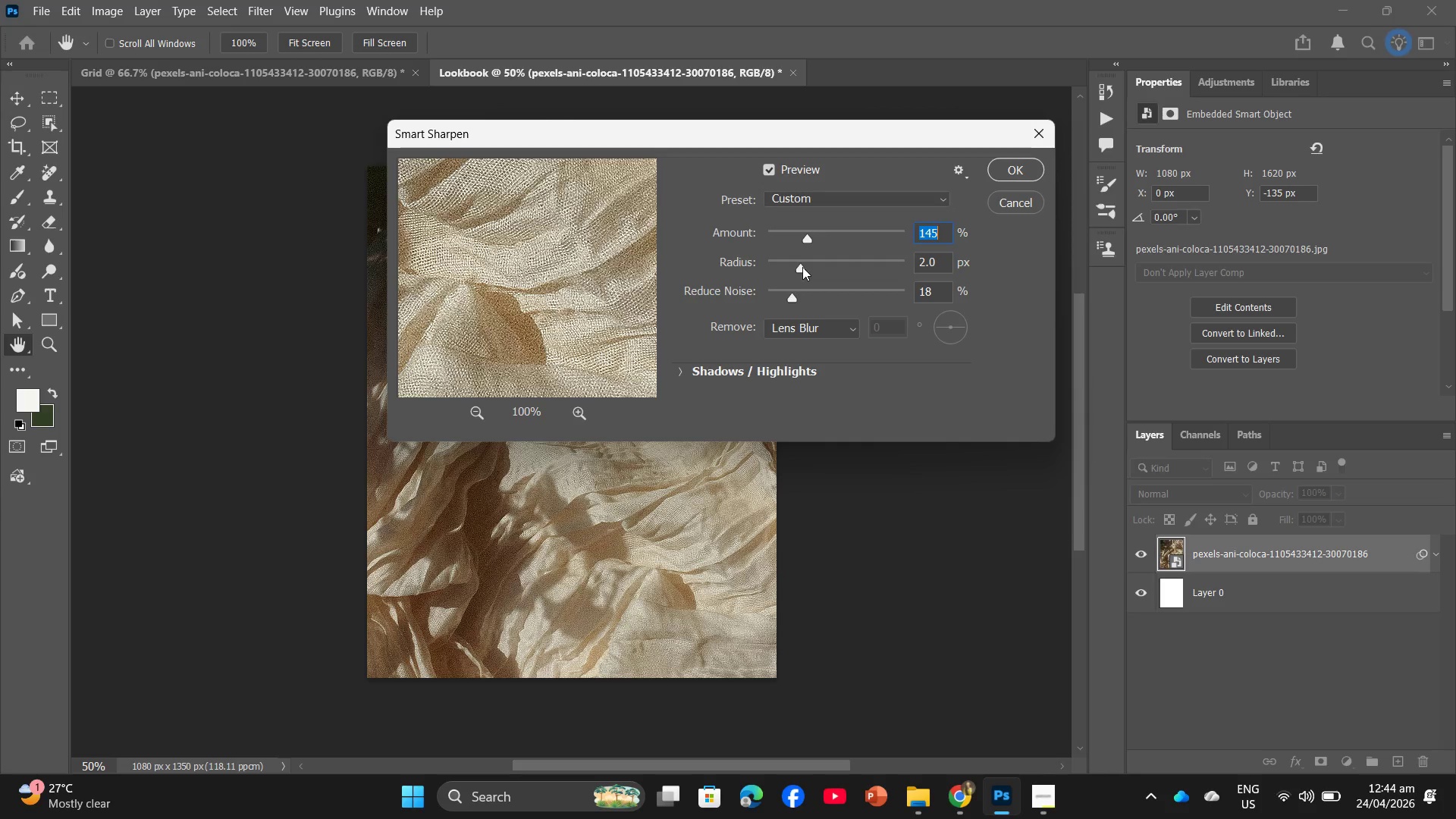 
left_click([1002, 172])
 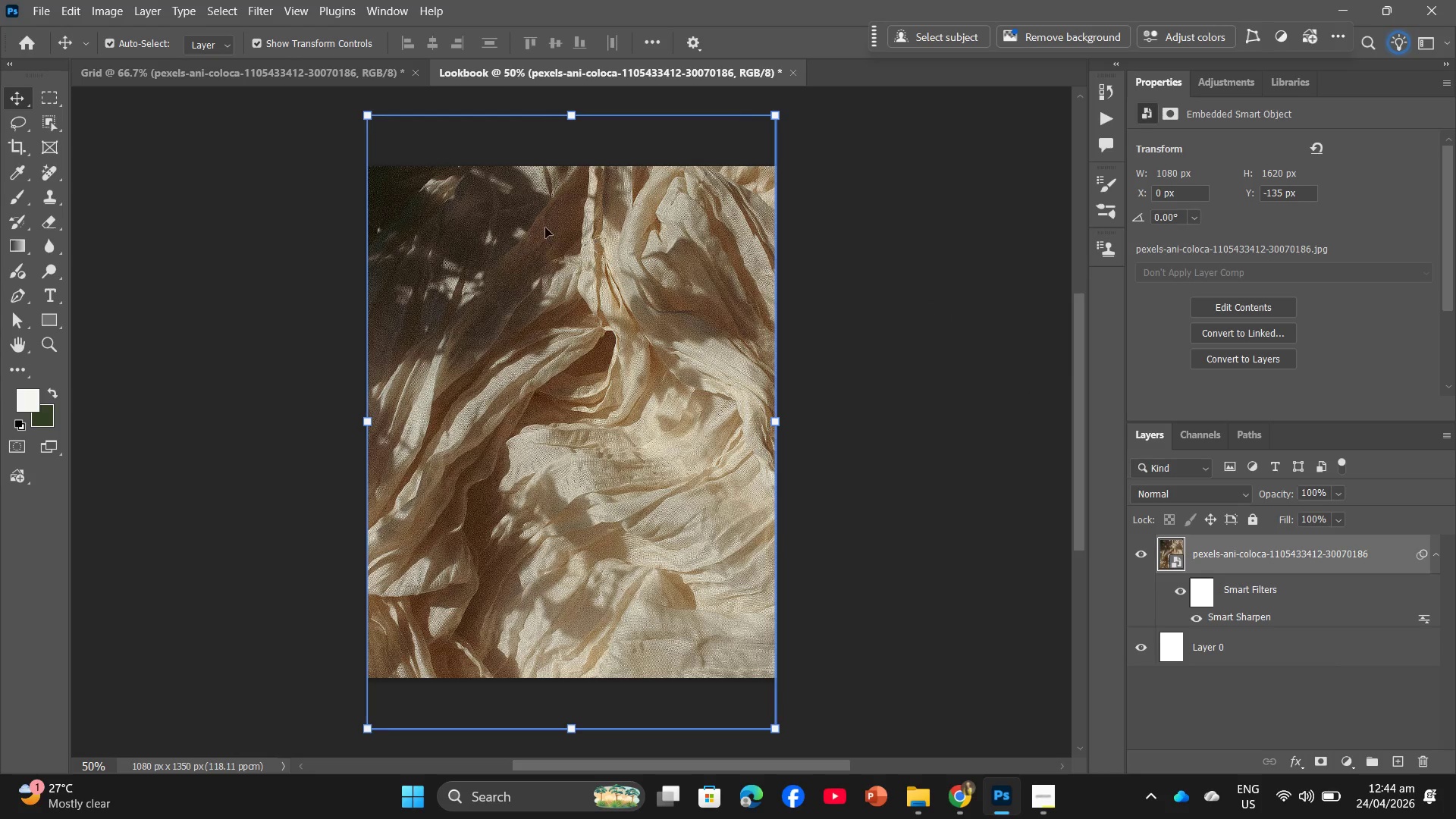 
left_click([239, 84])
 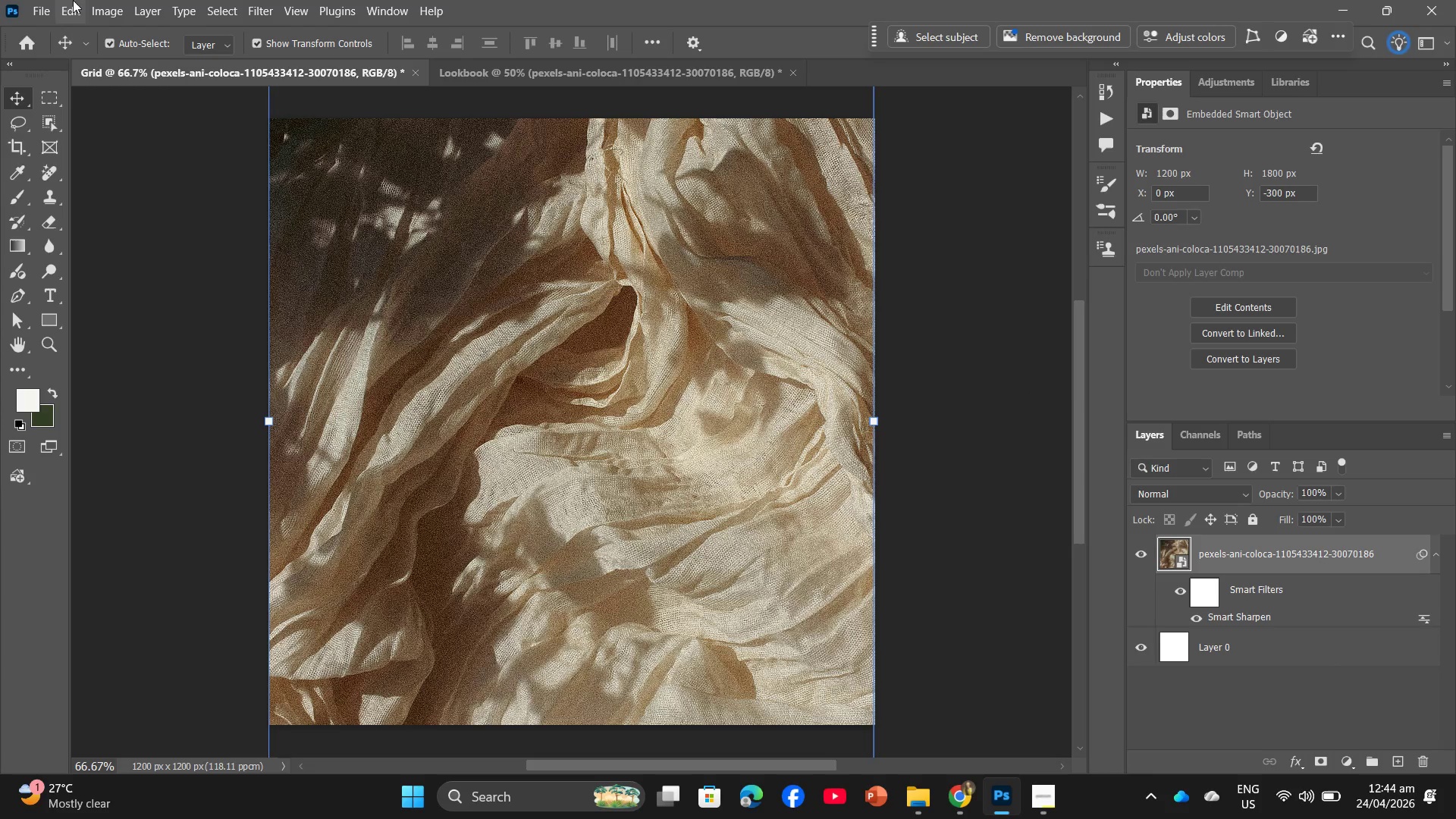 
left_click([44, 0])
 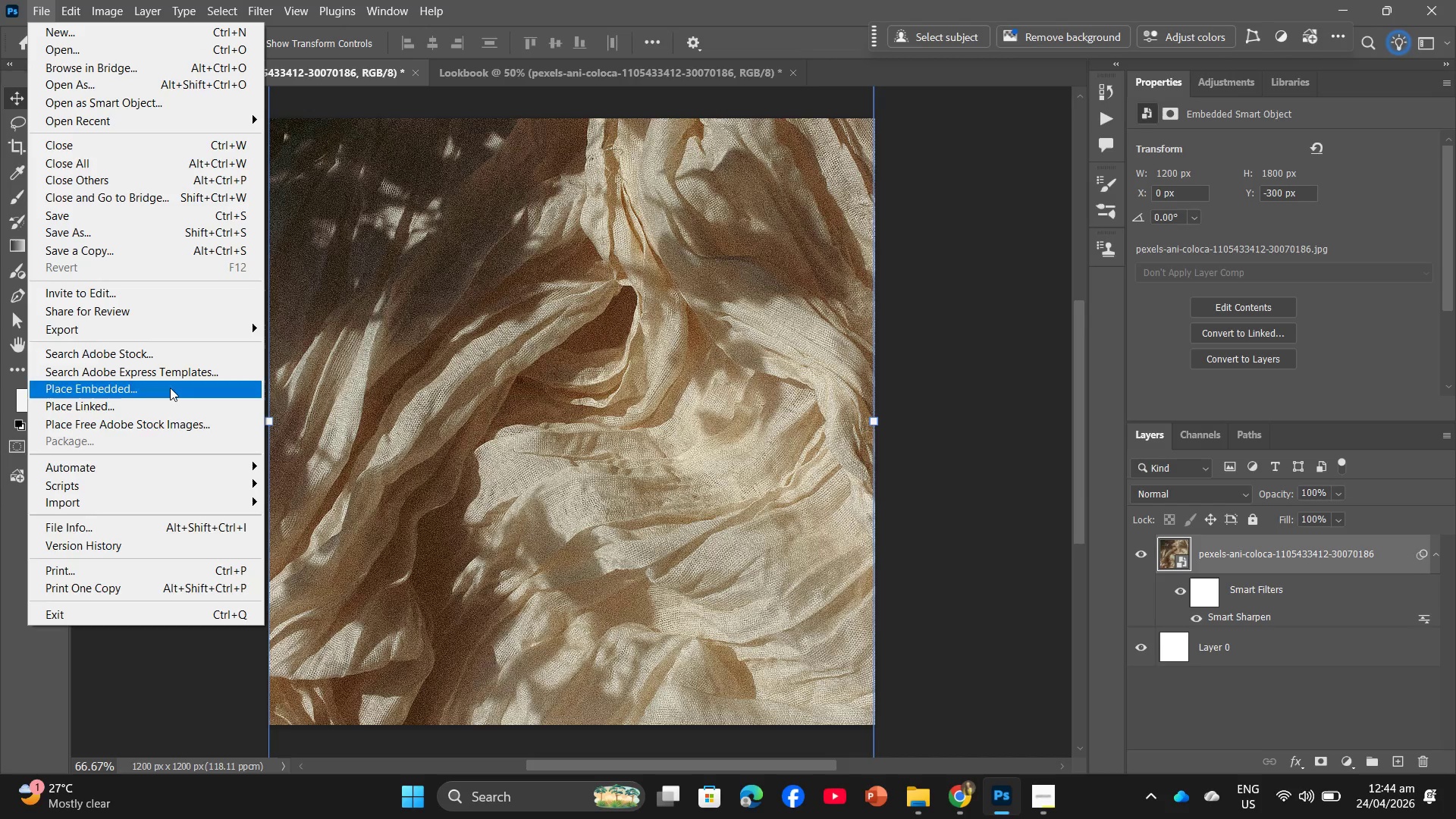 
left_click([206, 329])
 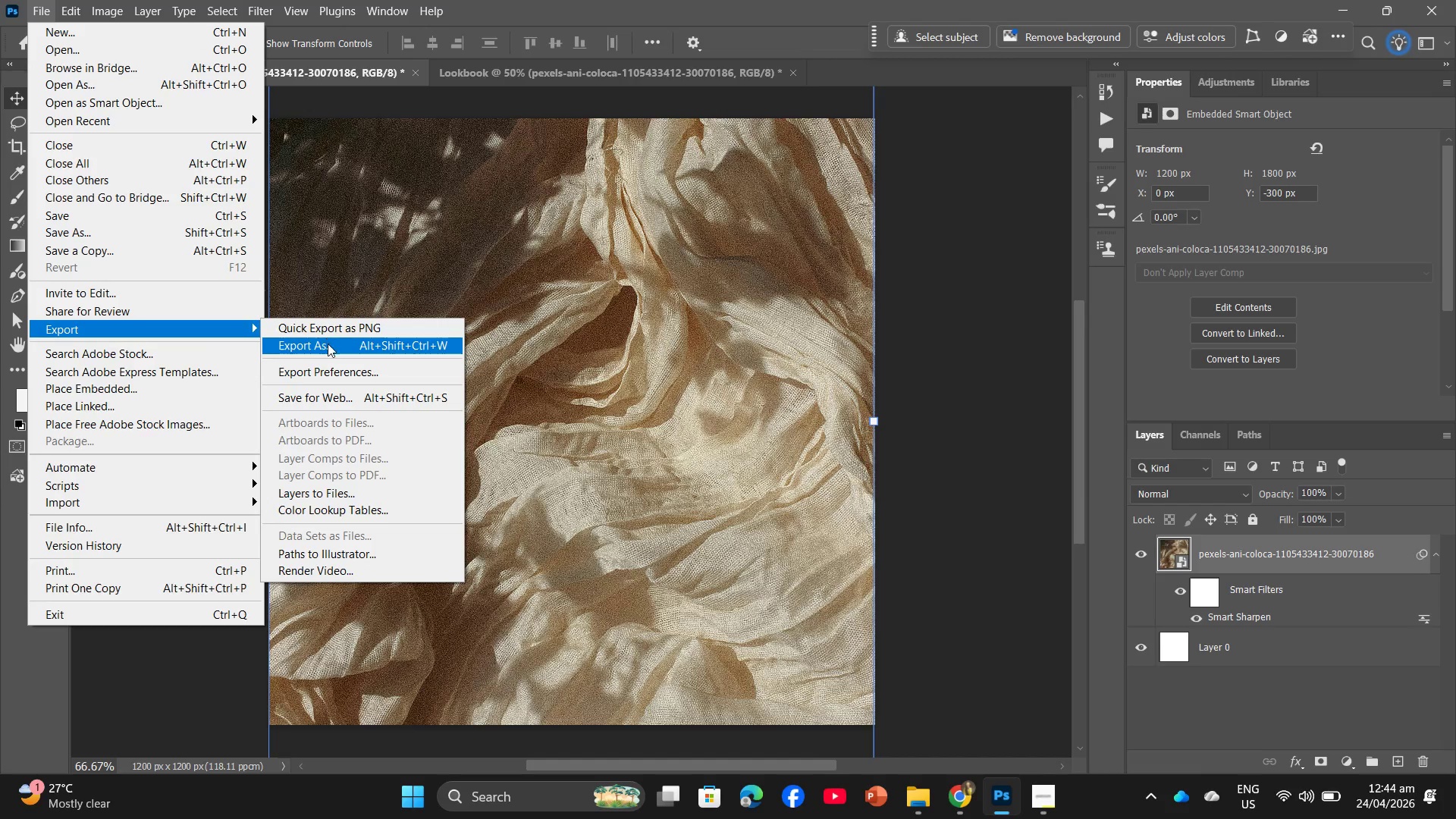 
left_click([328, 346])
 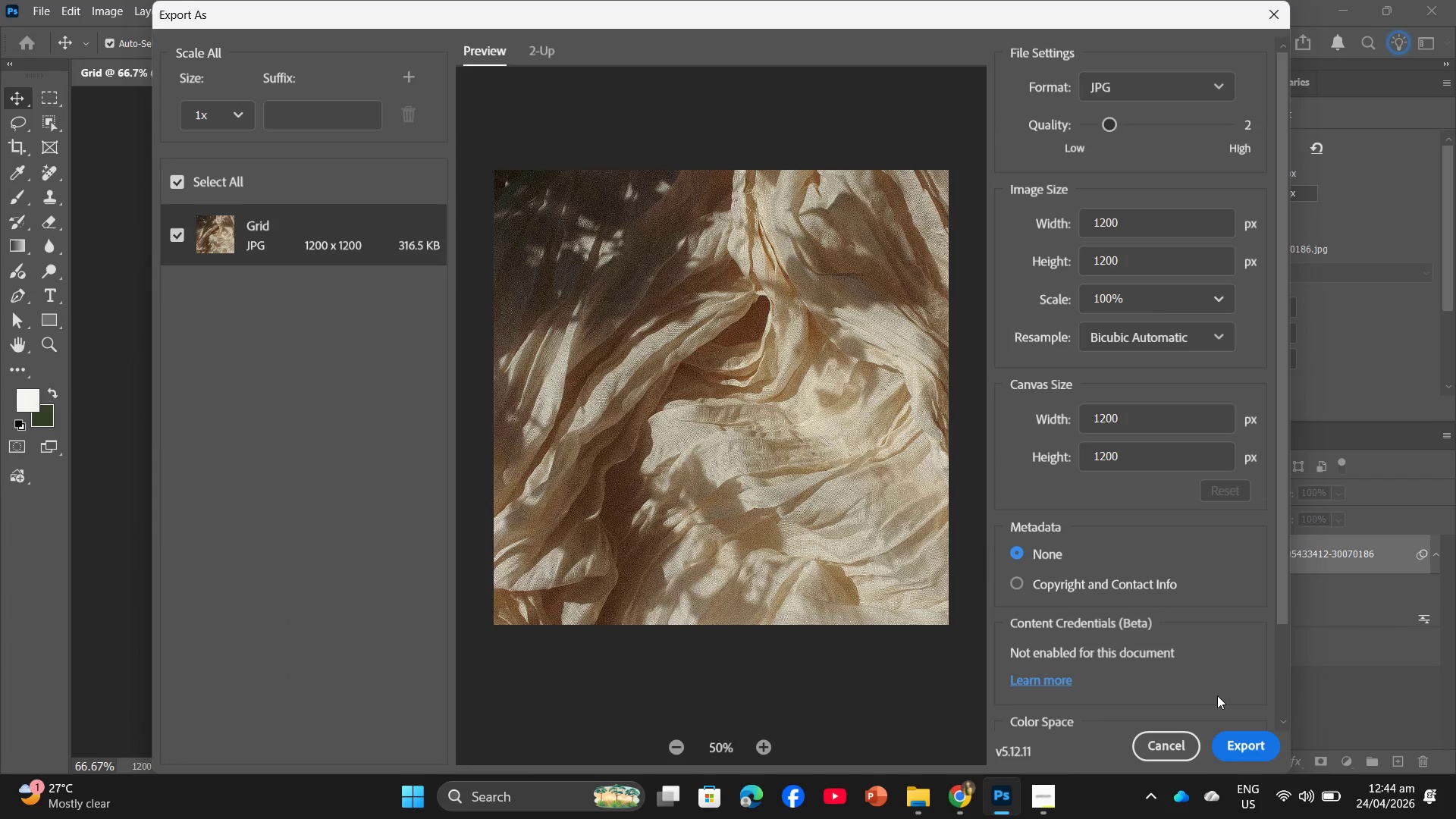 
left_click_drag(start_coordinate=[1109, 124], to_coordinate=[1094, 124])
 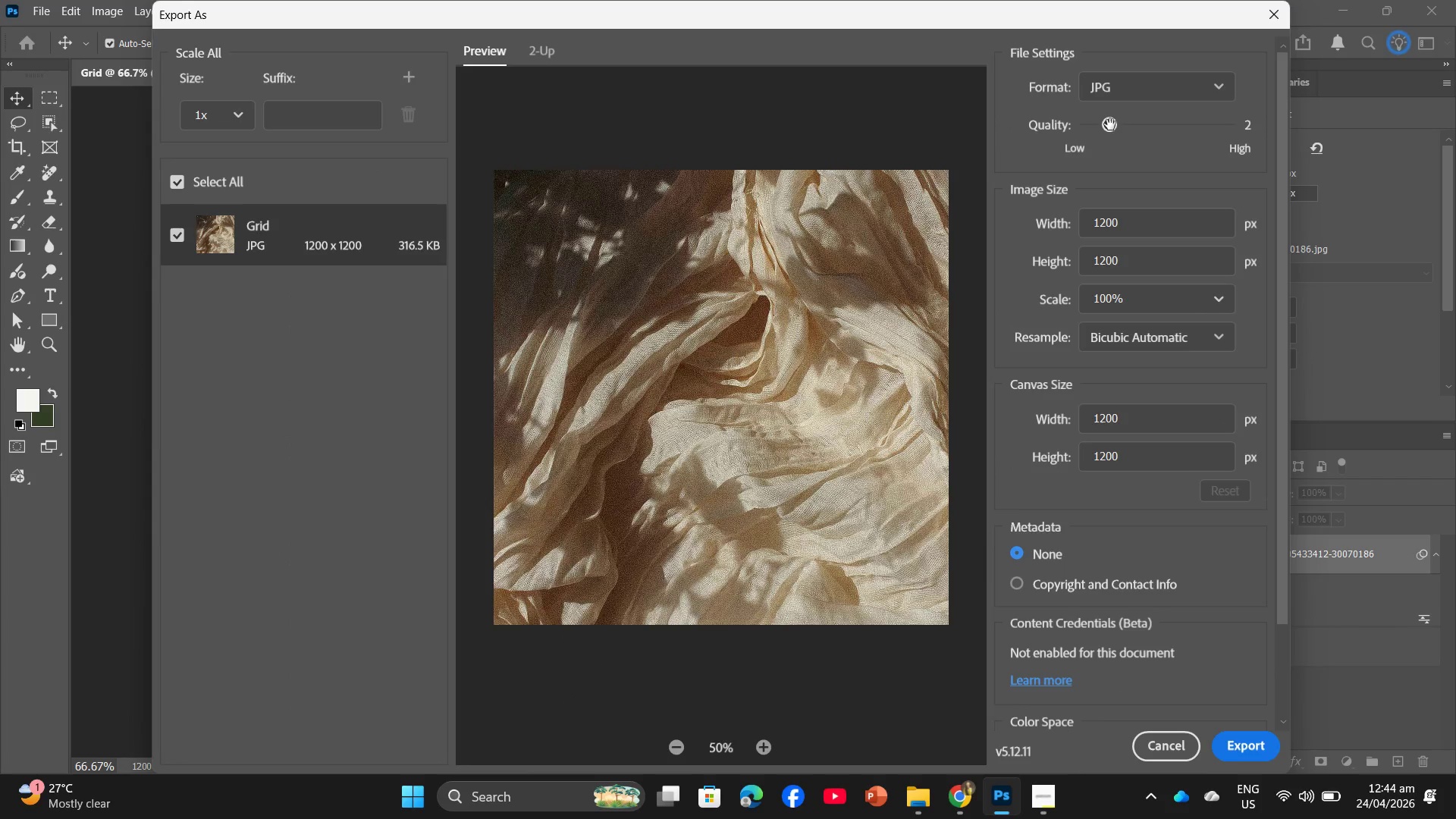 
left_click_drag(start_coordinate=[1110, 124], to_coordinate=[1087, 127])
 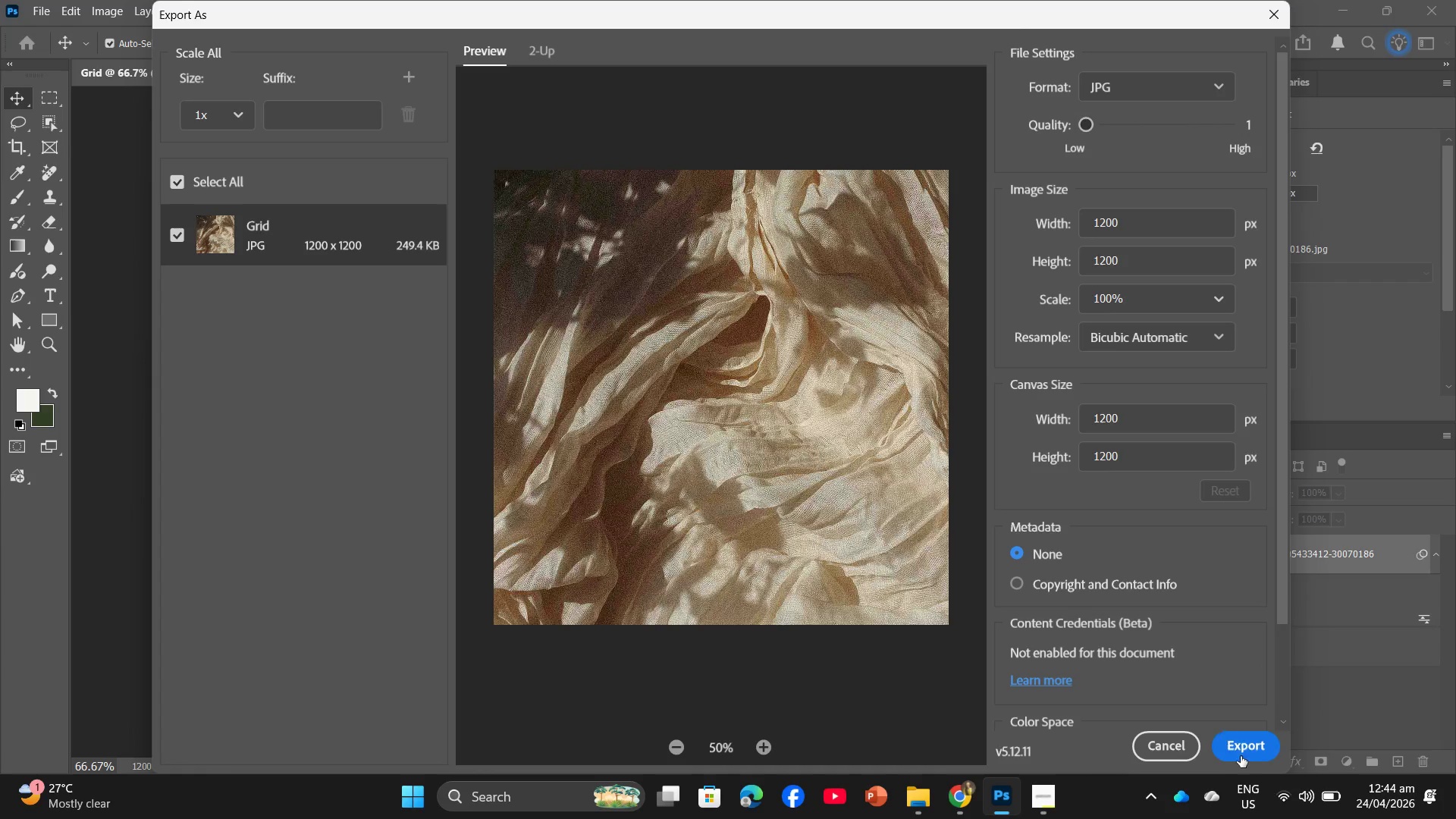 
left_click([1244, 748])
 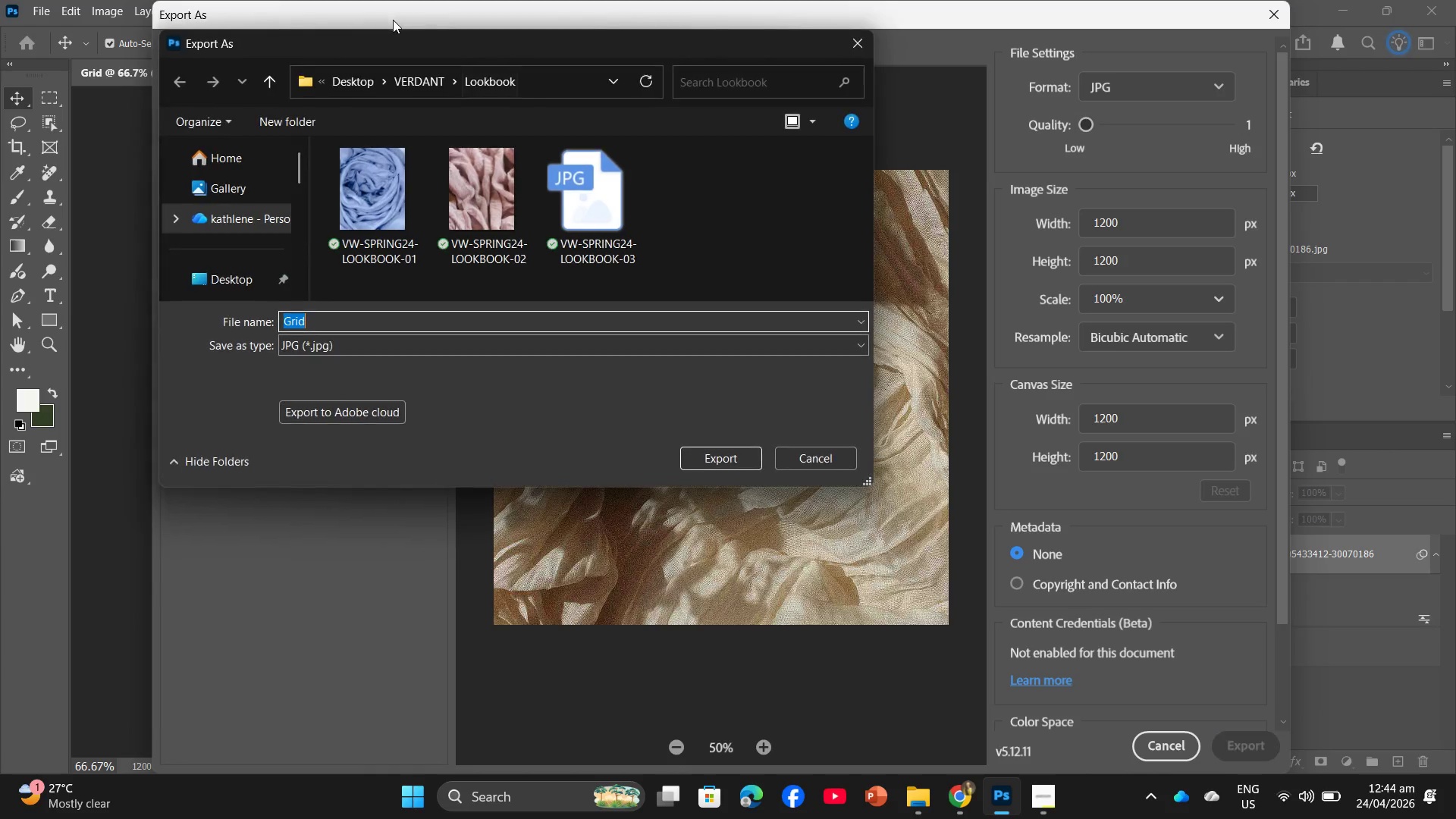 
left_click([424, 86])
 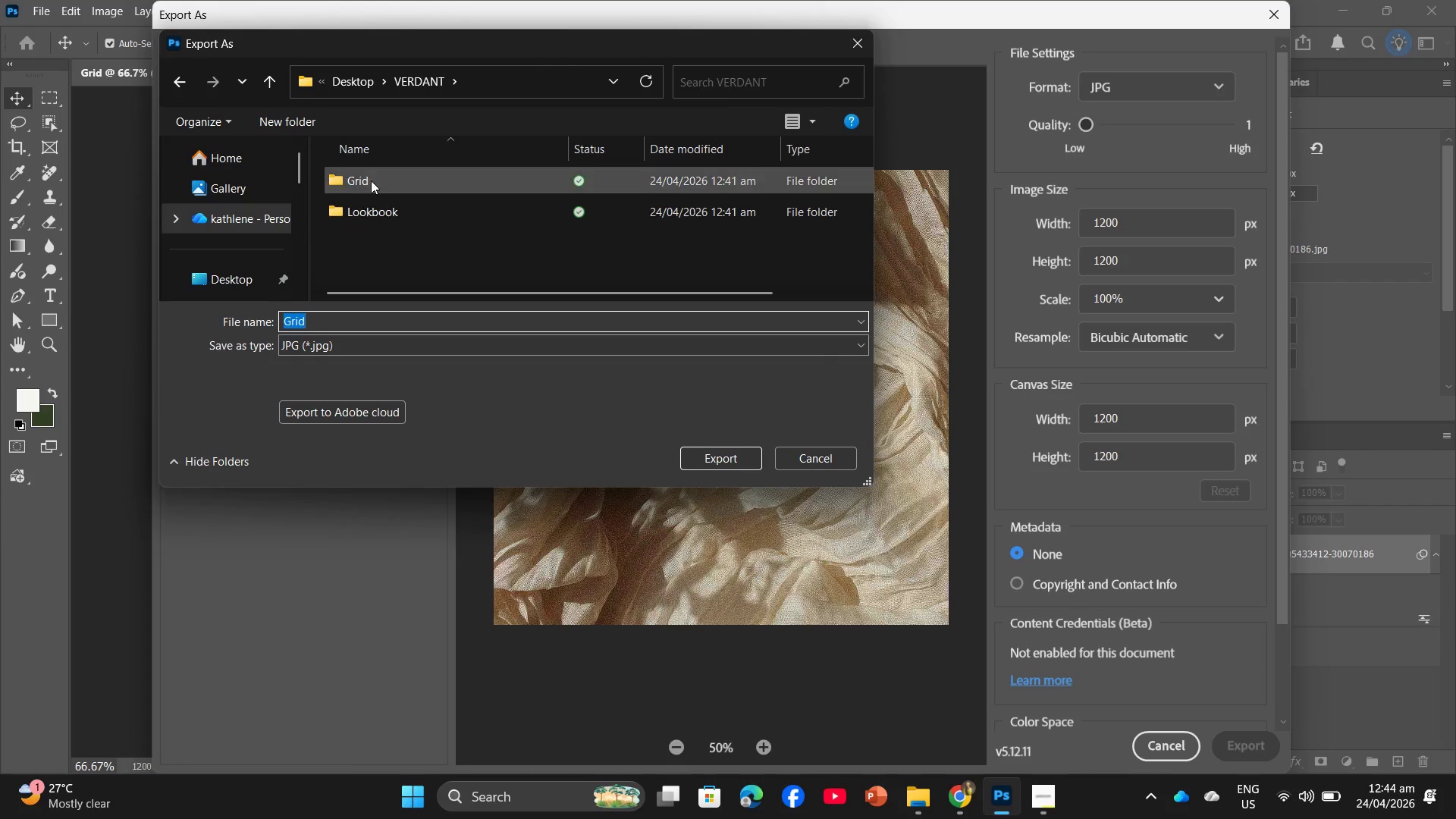 
double_click([372, 179])
 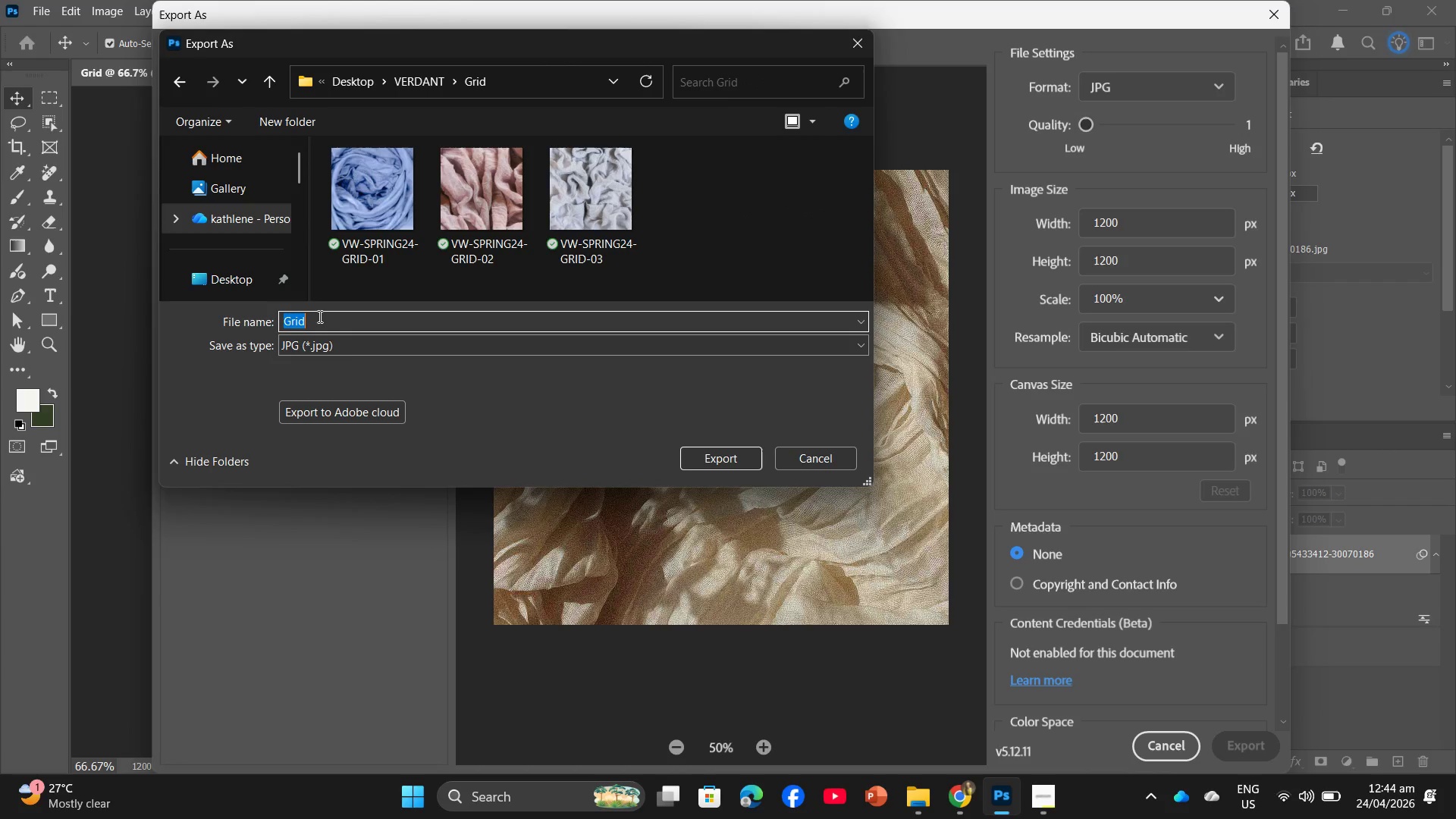 
key(Control+V)
 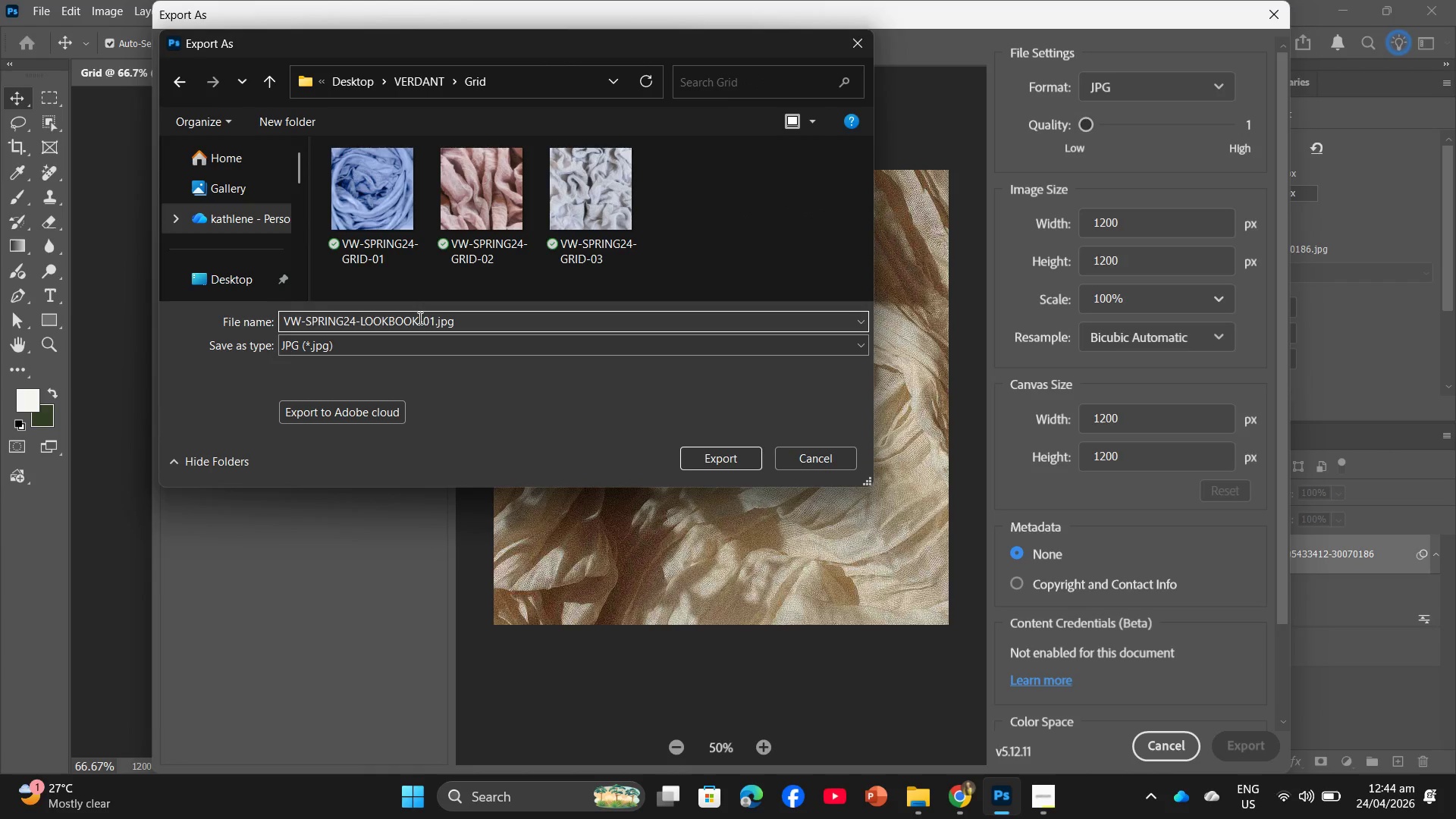 
left_click_drag(start_coordinate=[419, 318], to_coordinate=[361, 301])
 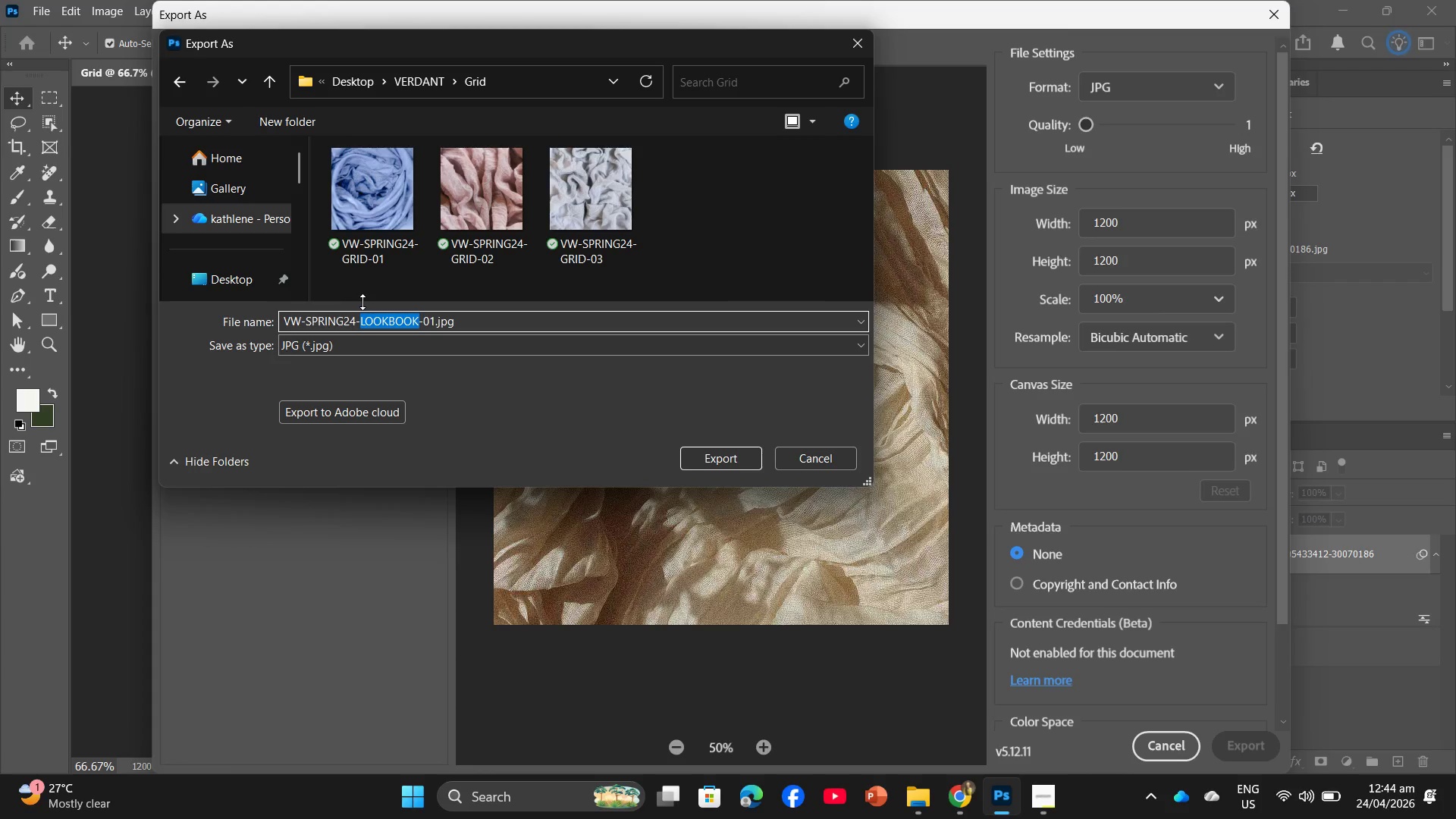 
type(GRID)
 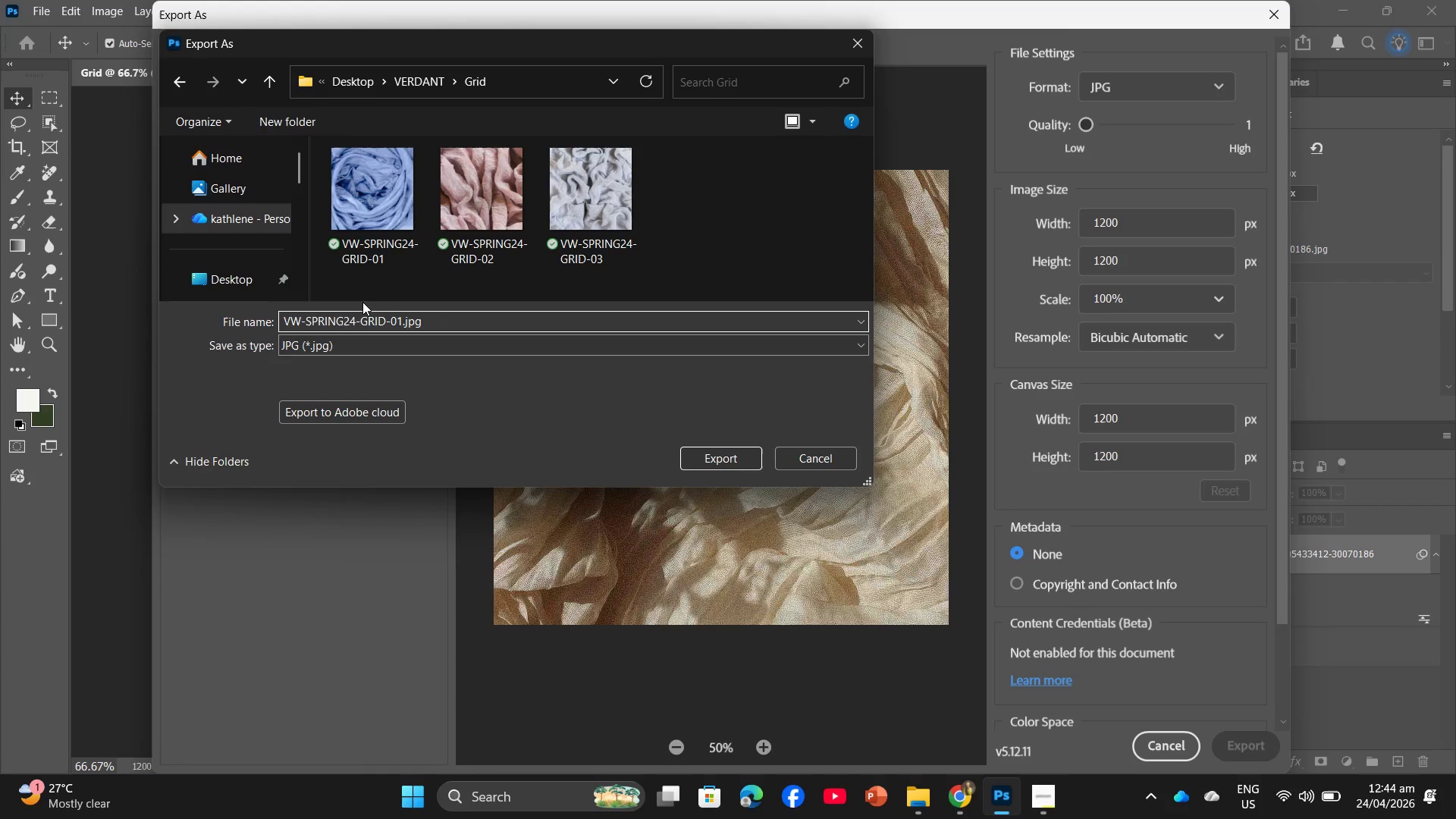 
key(ArrowRight)
 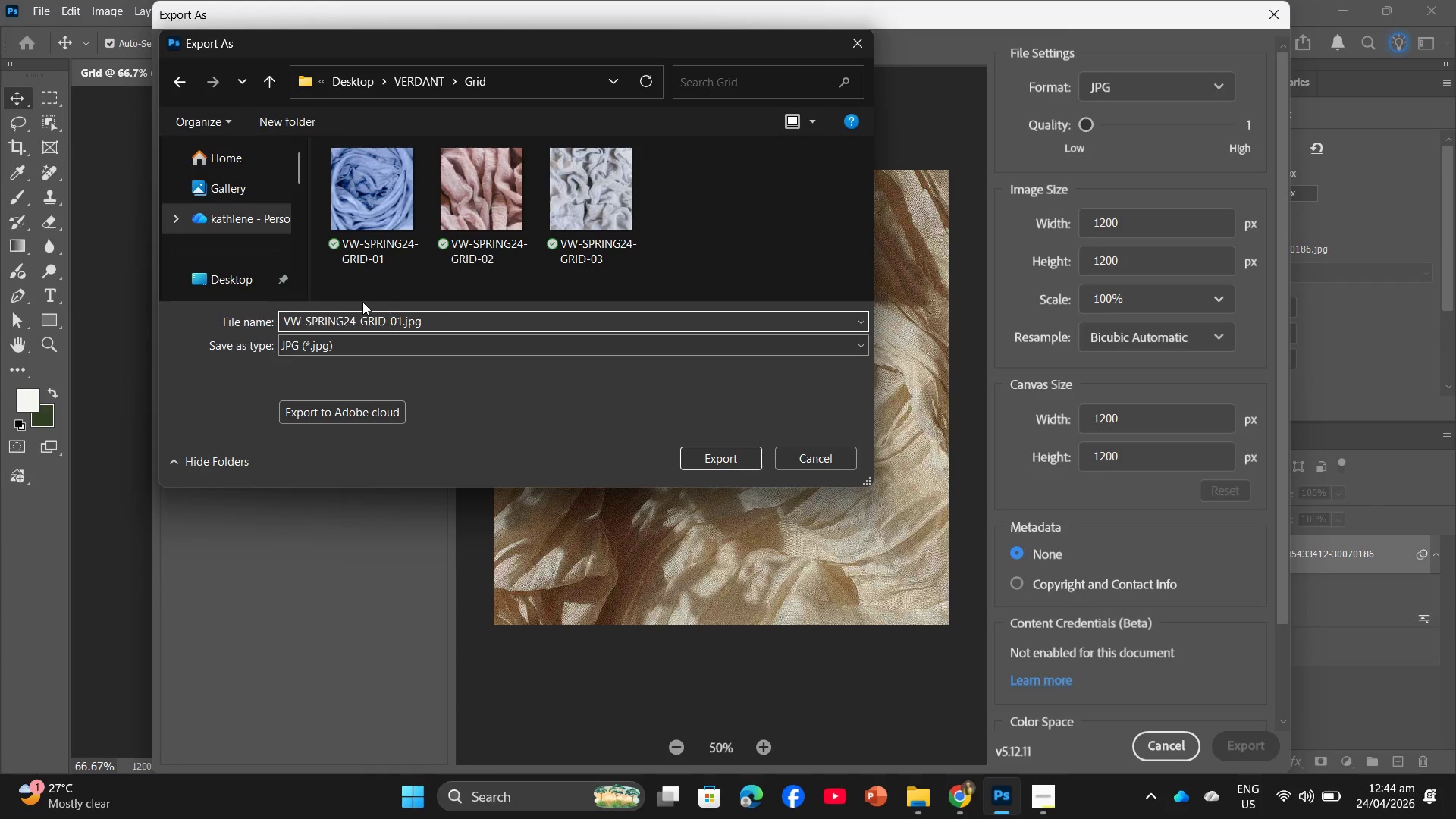 
key(ArrowRight)
 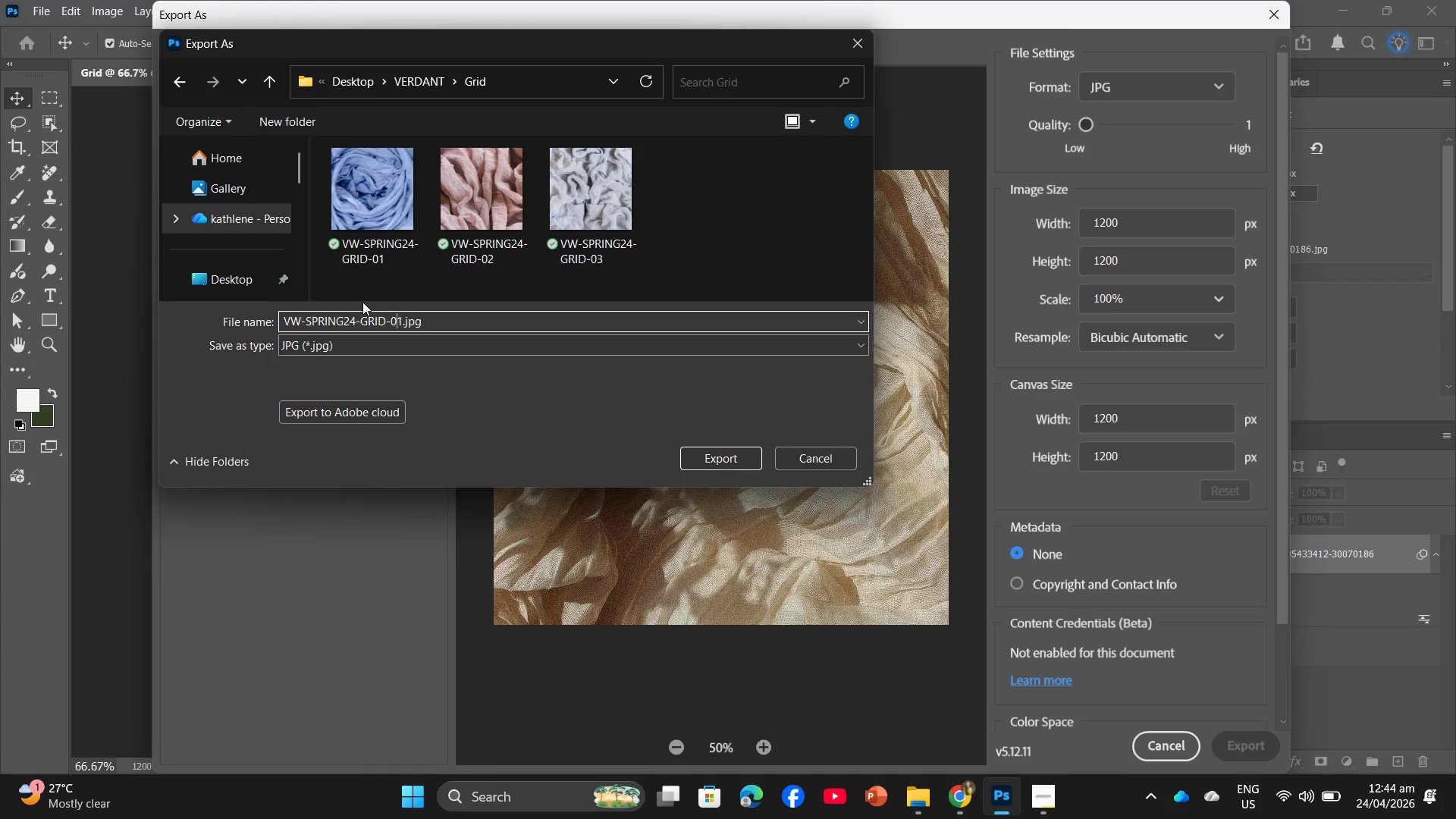 
key(ArrowRight)
 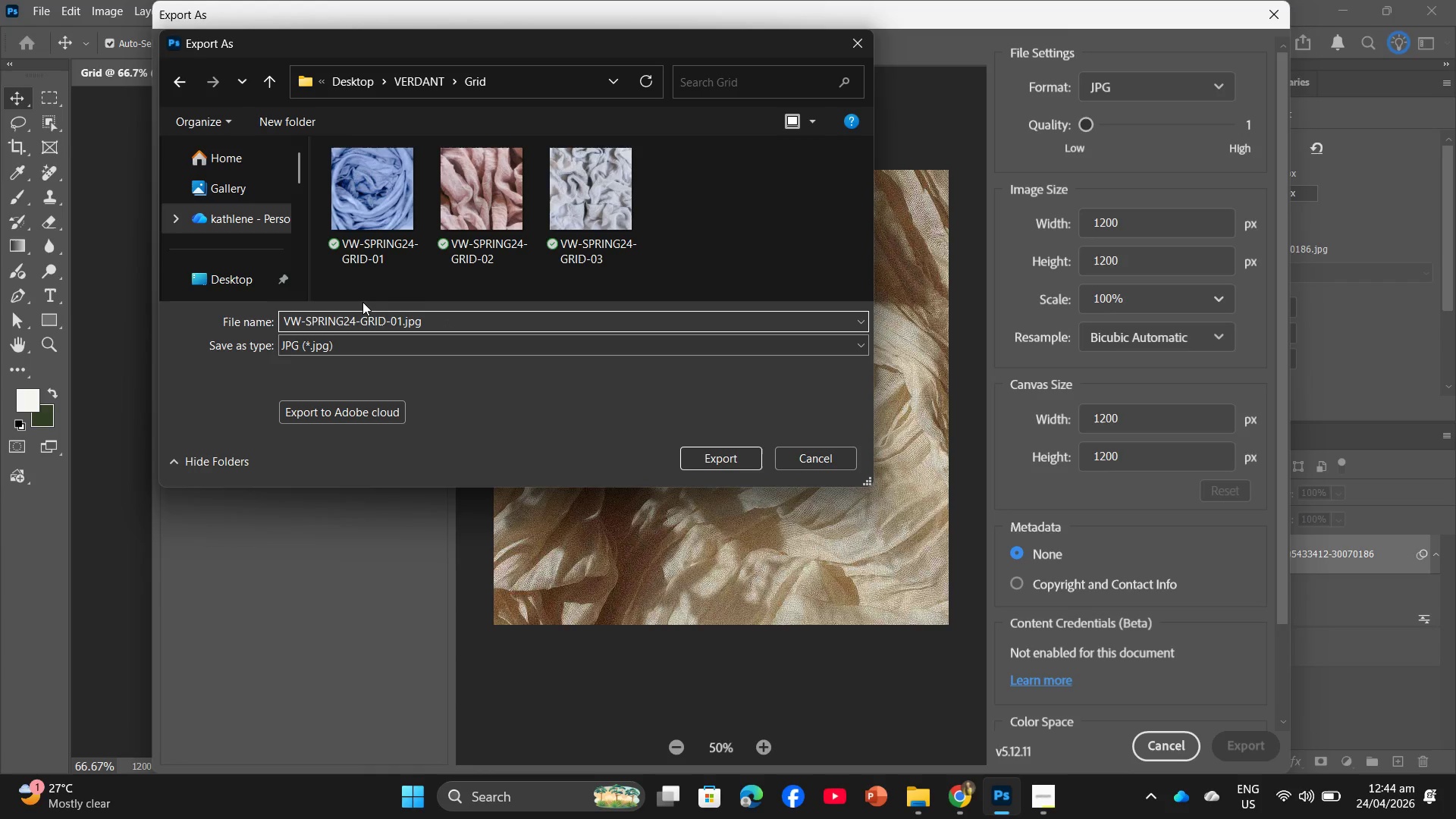 
key(Backspace)
 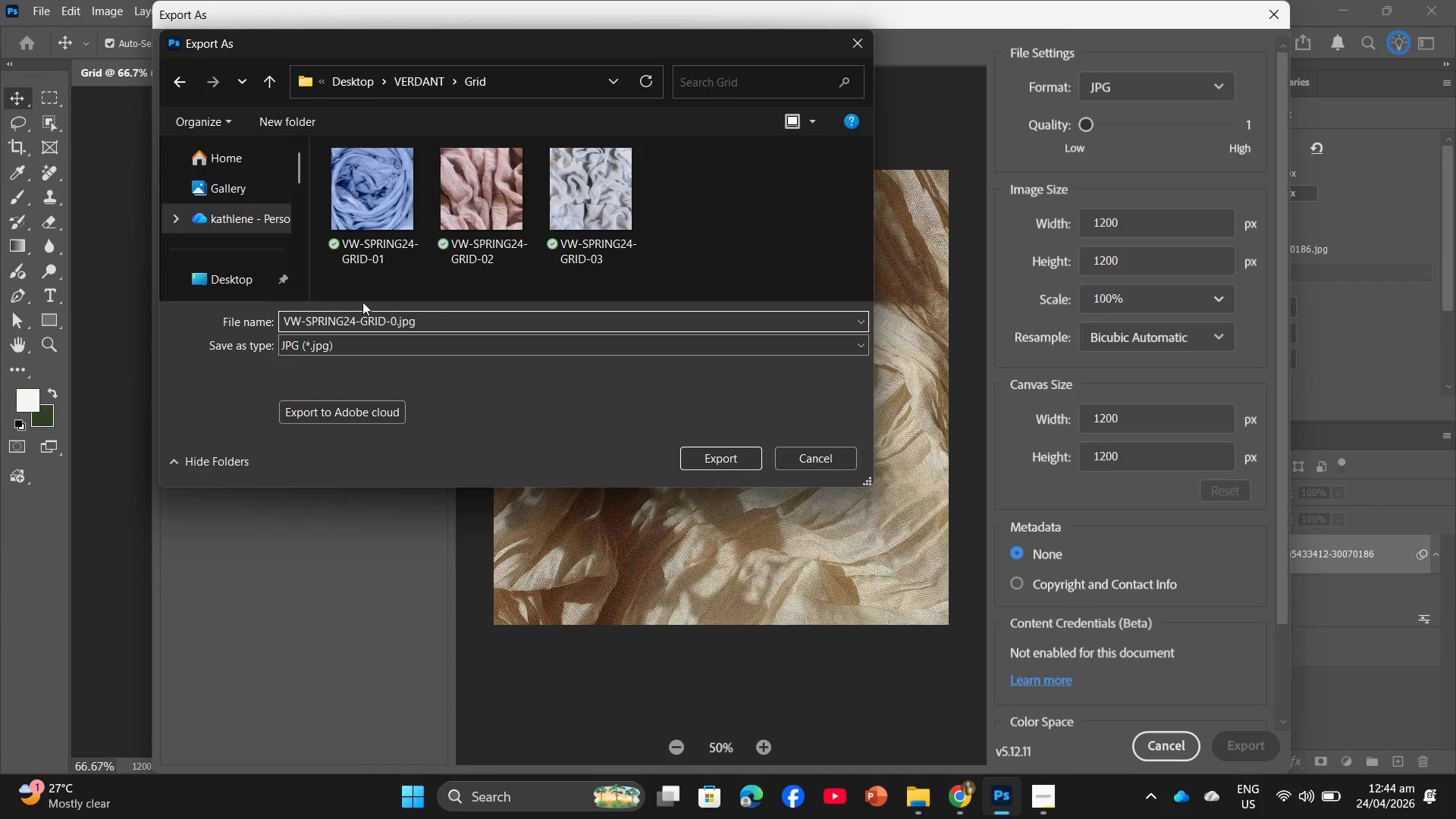 
key(4)
 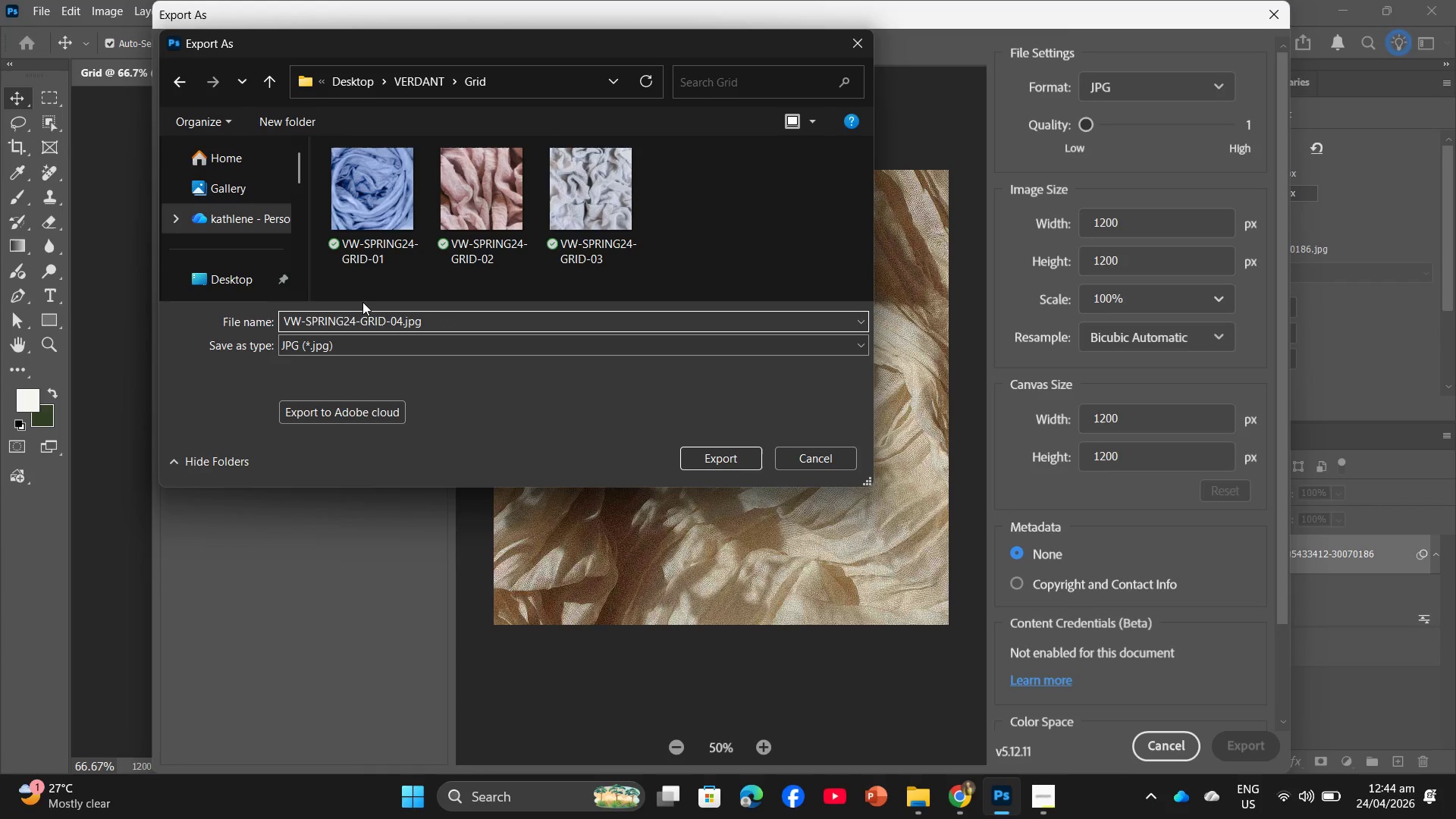 
key(Enter)
 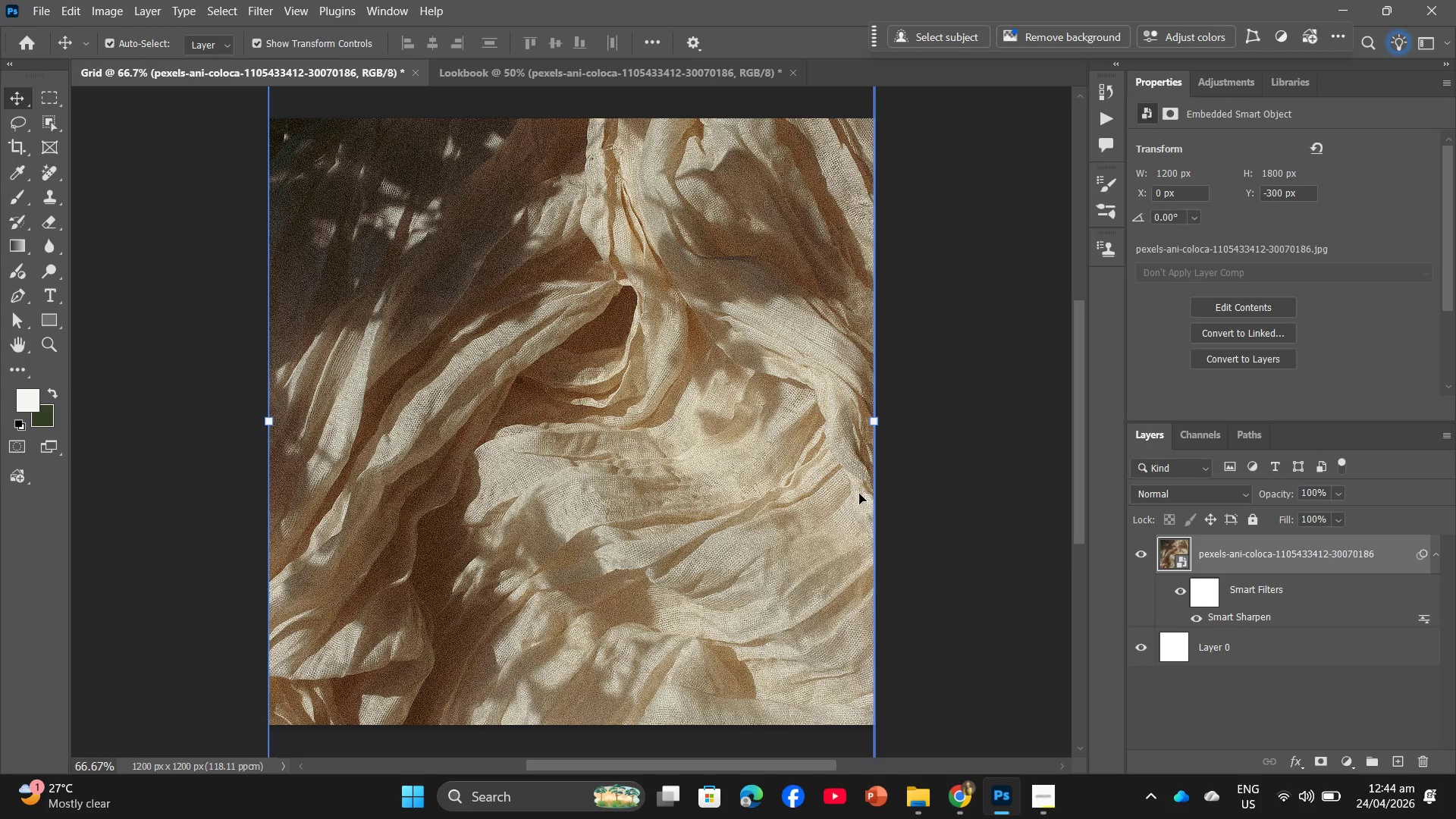 
wait(5.78)
 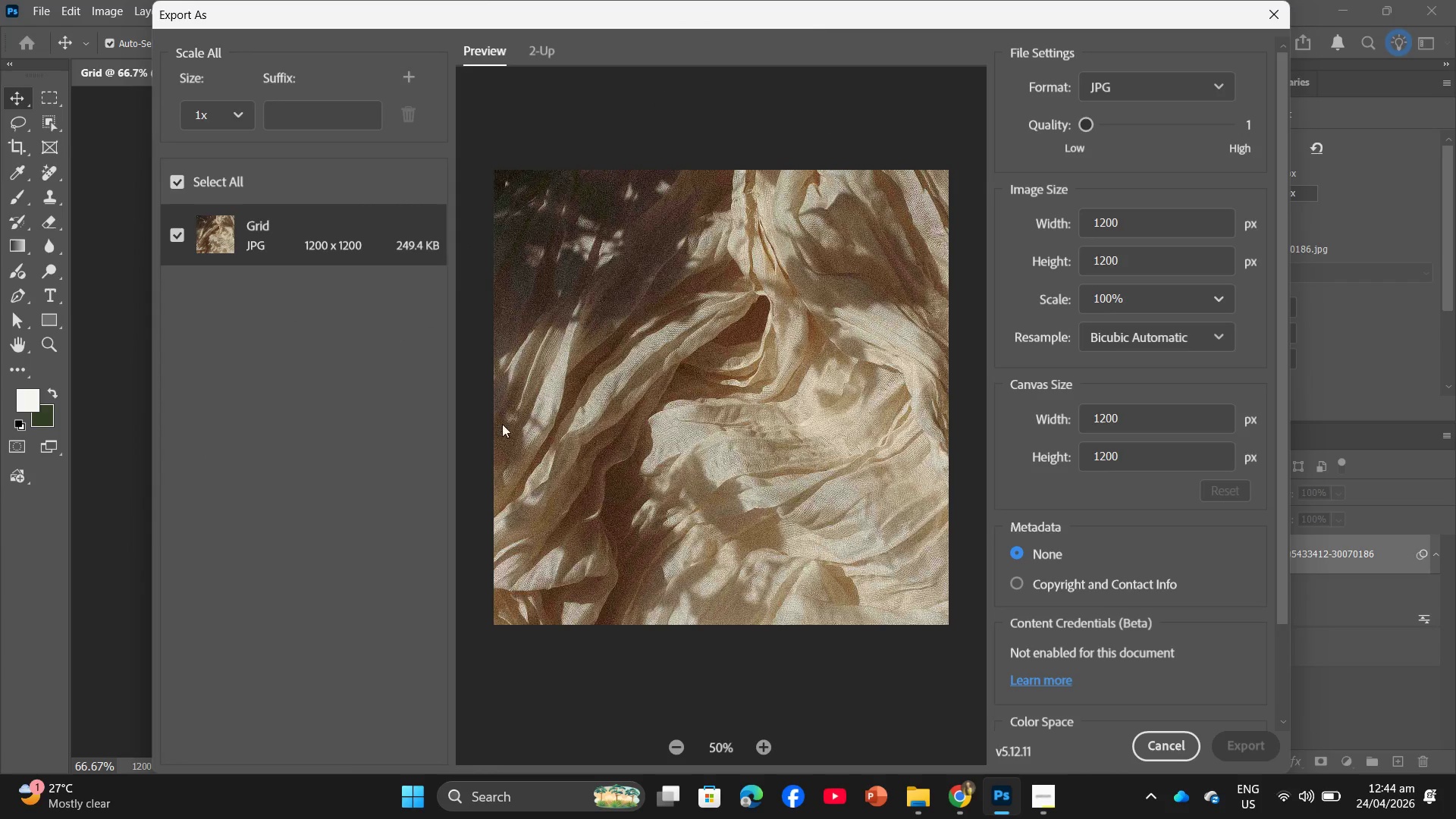 
left_click([583, 81])
 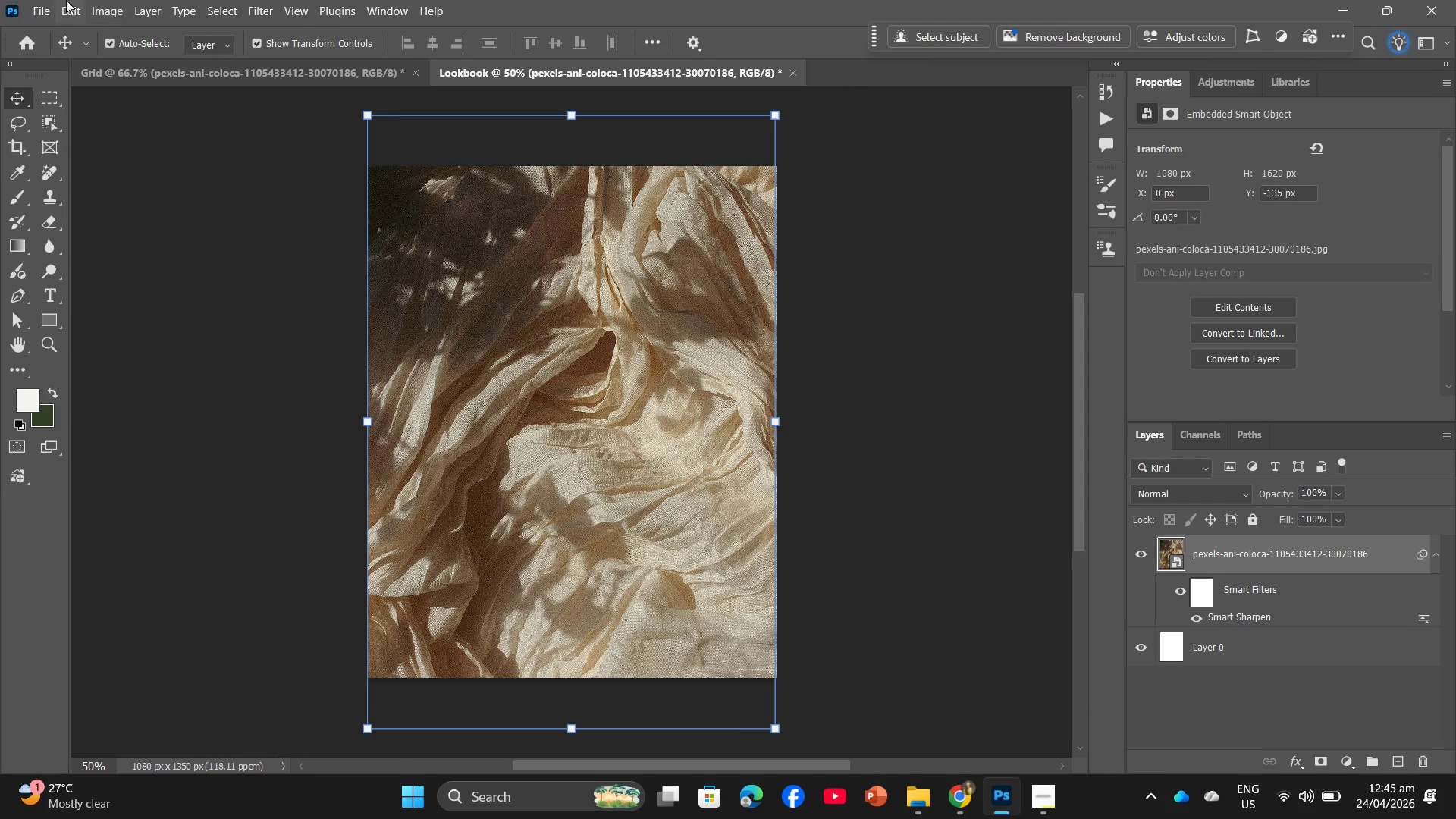 
left_click([42, 1])
 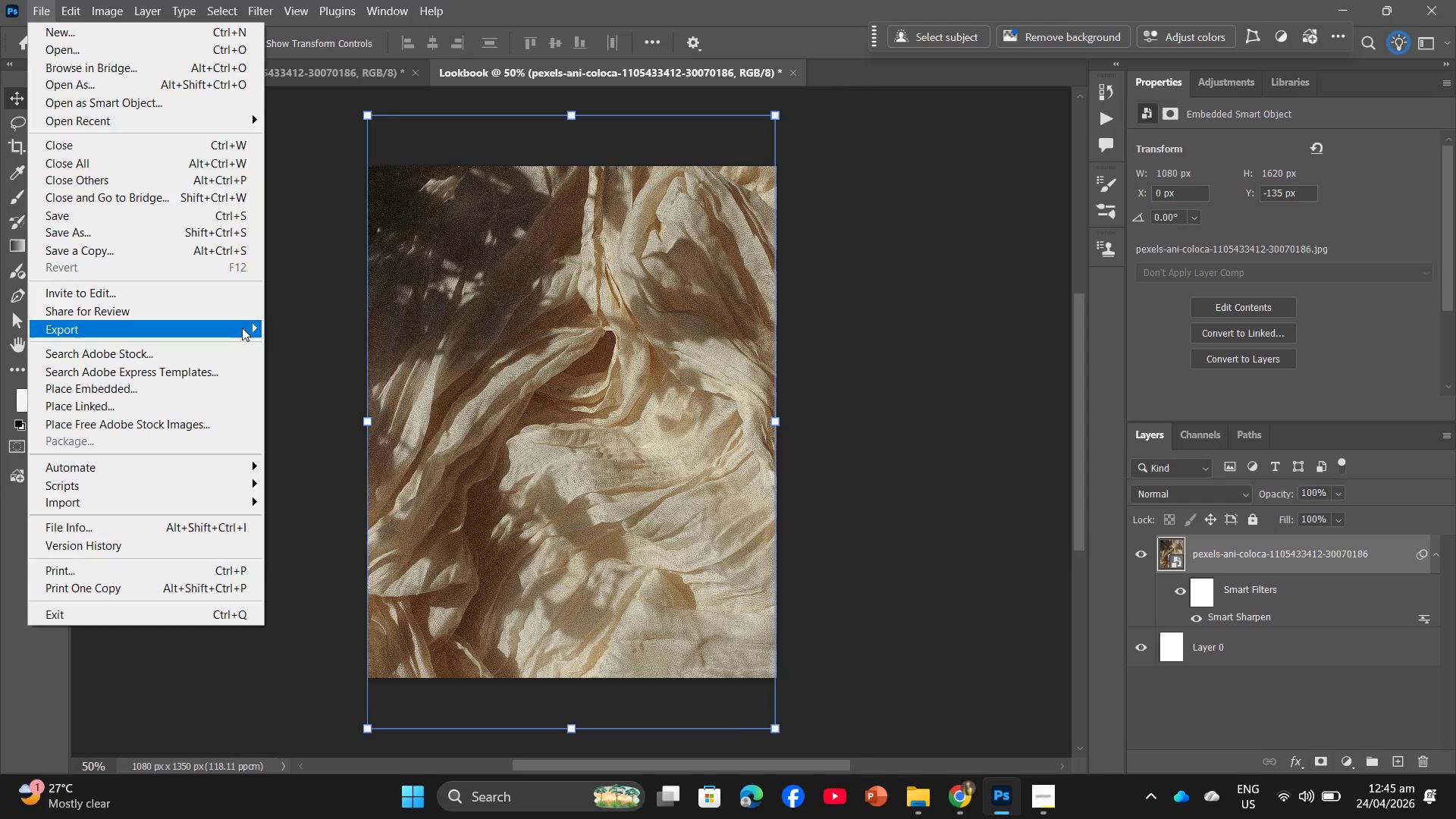 
left_click([298, 348])
 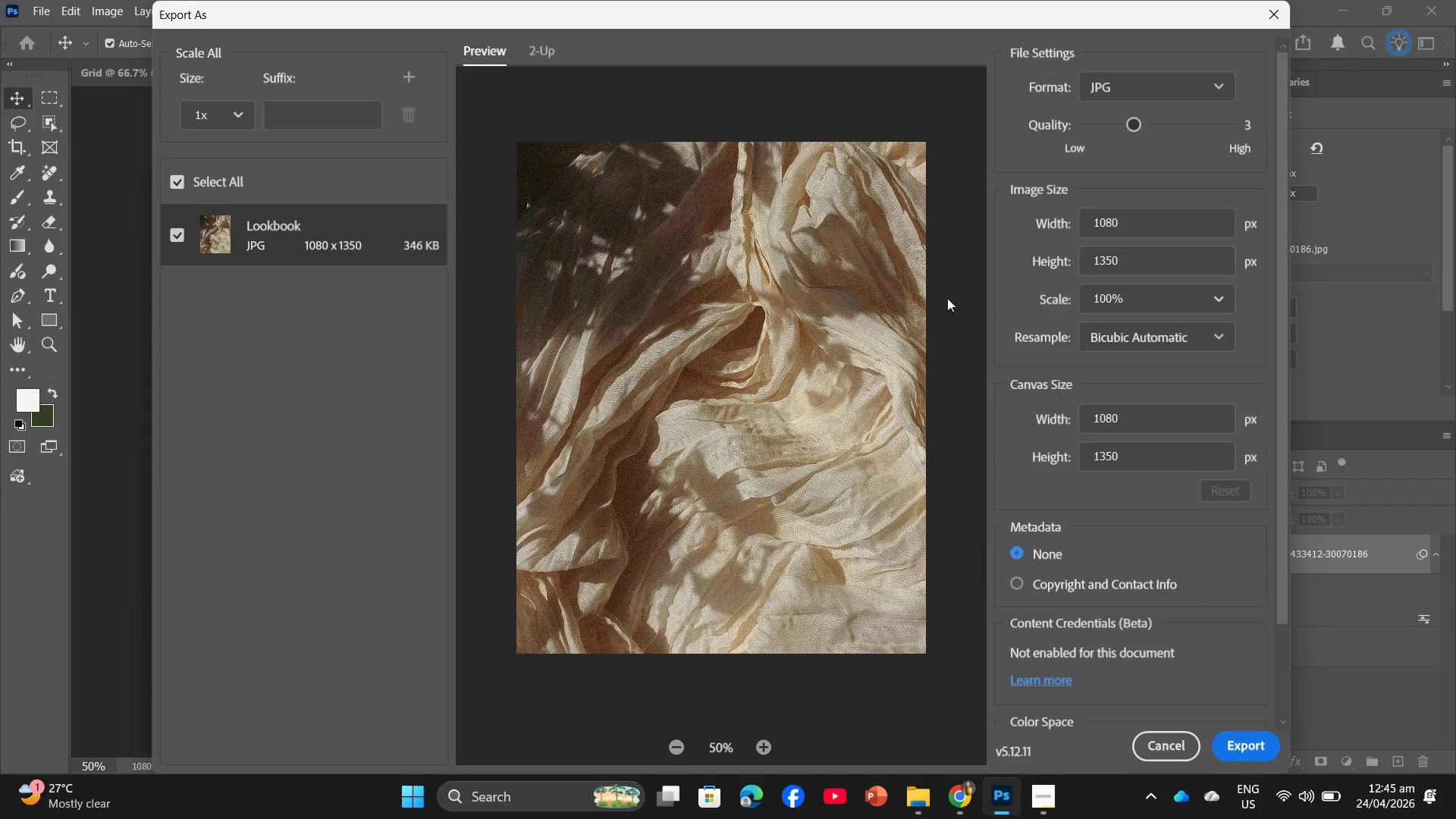 
left_click_drag(start_coordinate=[1134, 124], to_coordinate=[1115, 125])
 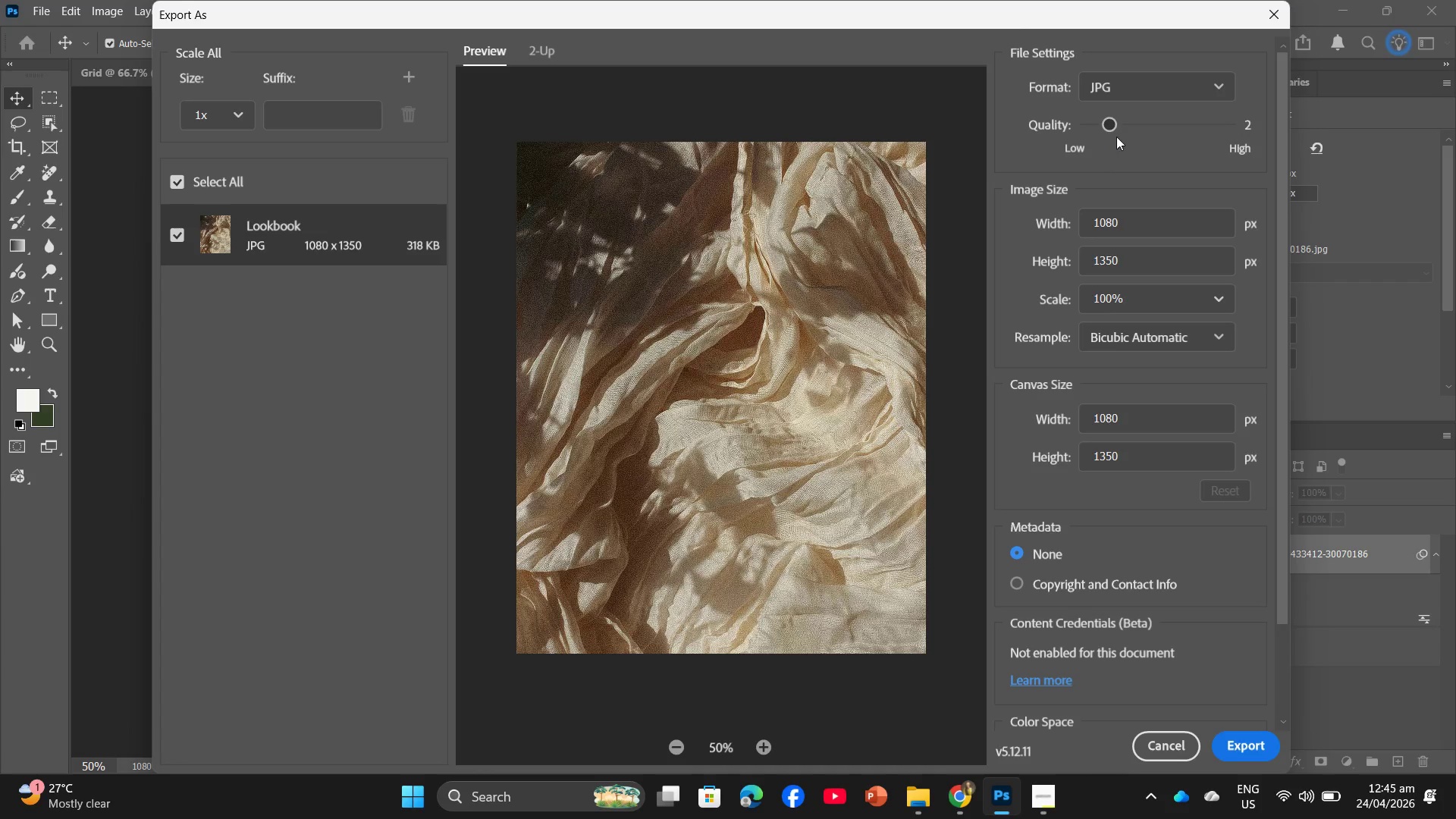 
left_click_drag(start_coordinate=[1111, 129], to_coordinate=[1084, 136])
 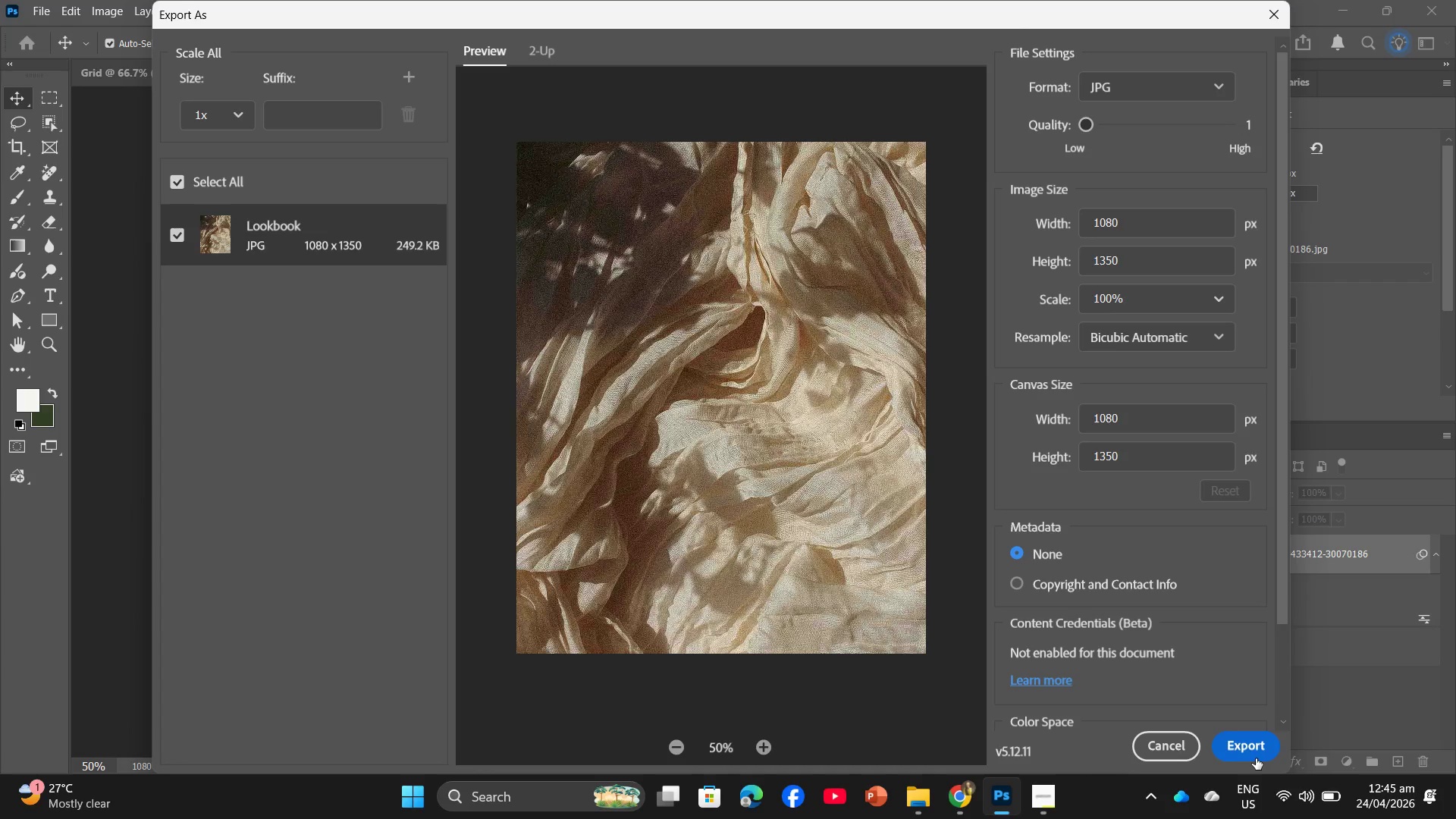 
left_click([1256, 753])
 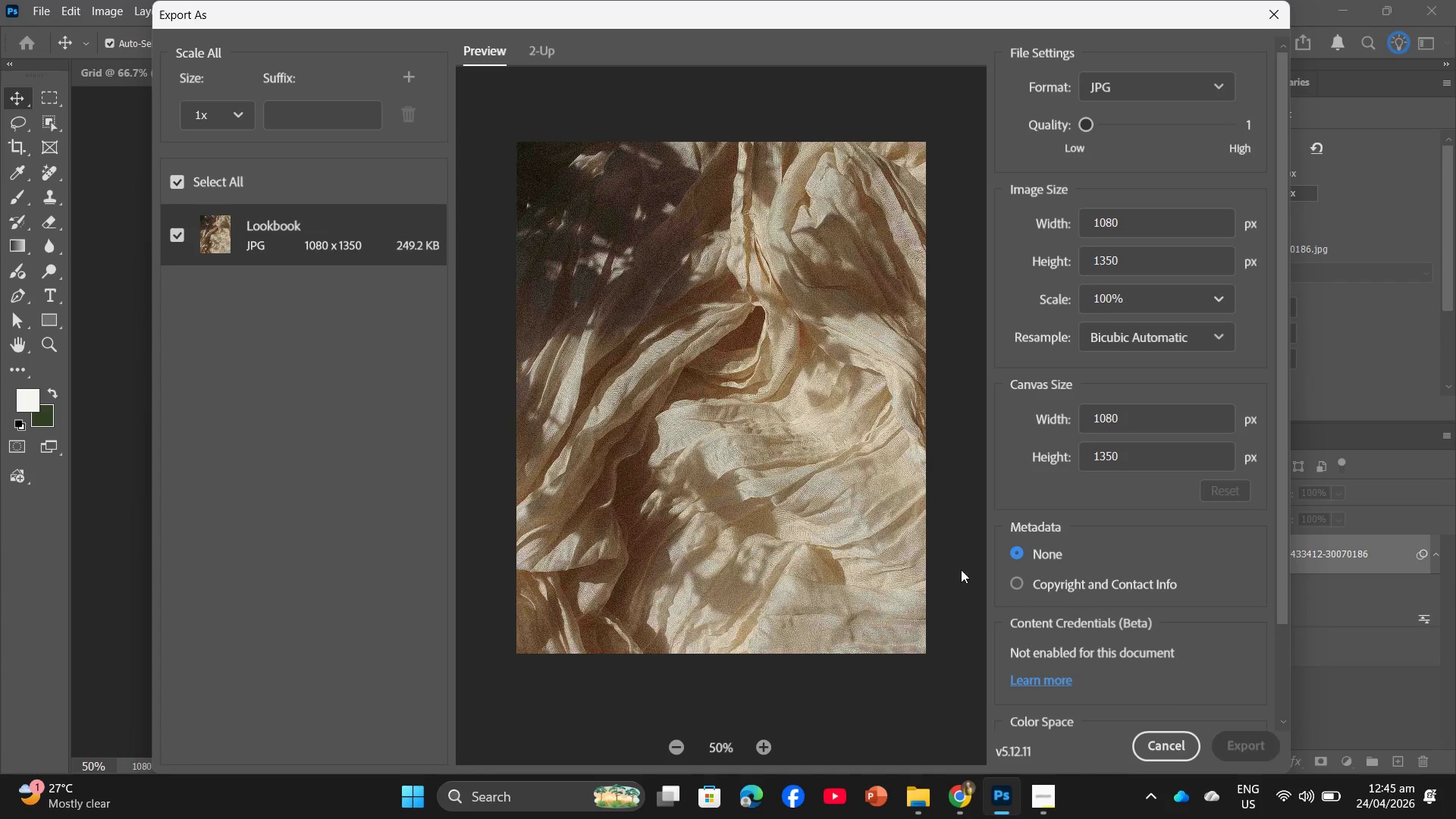 
mouse_move([891, 505])
 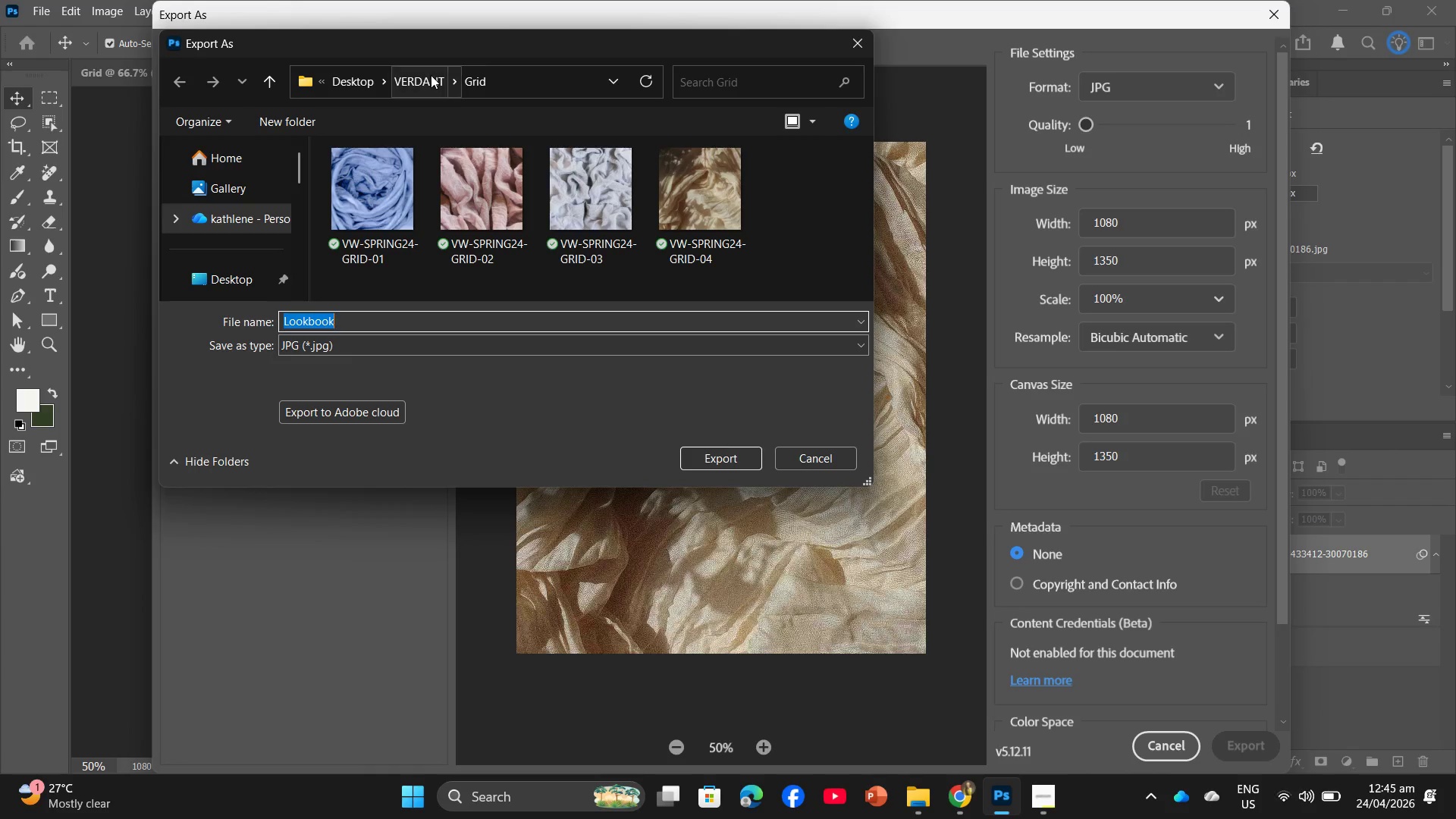 
left_click([431, 75])
 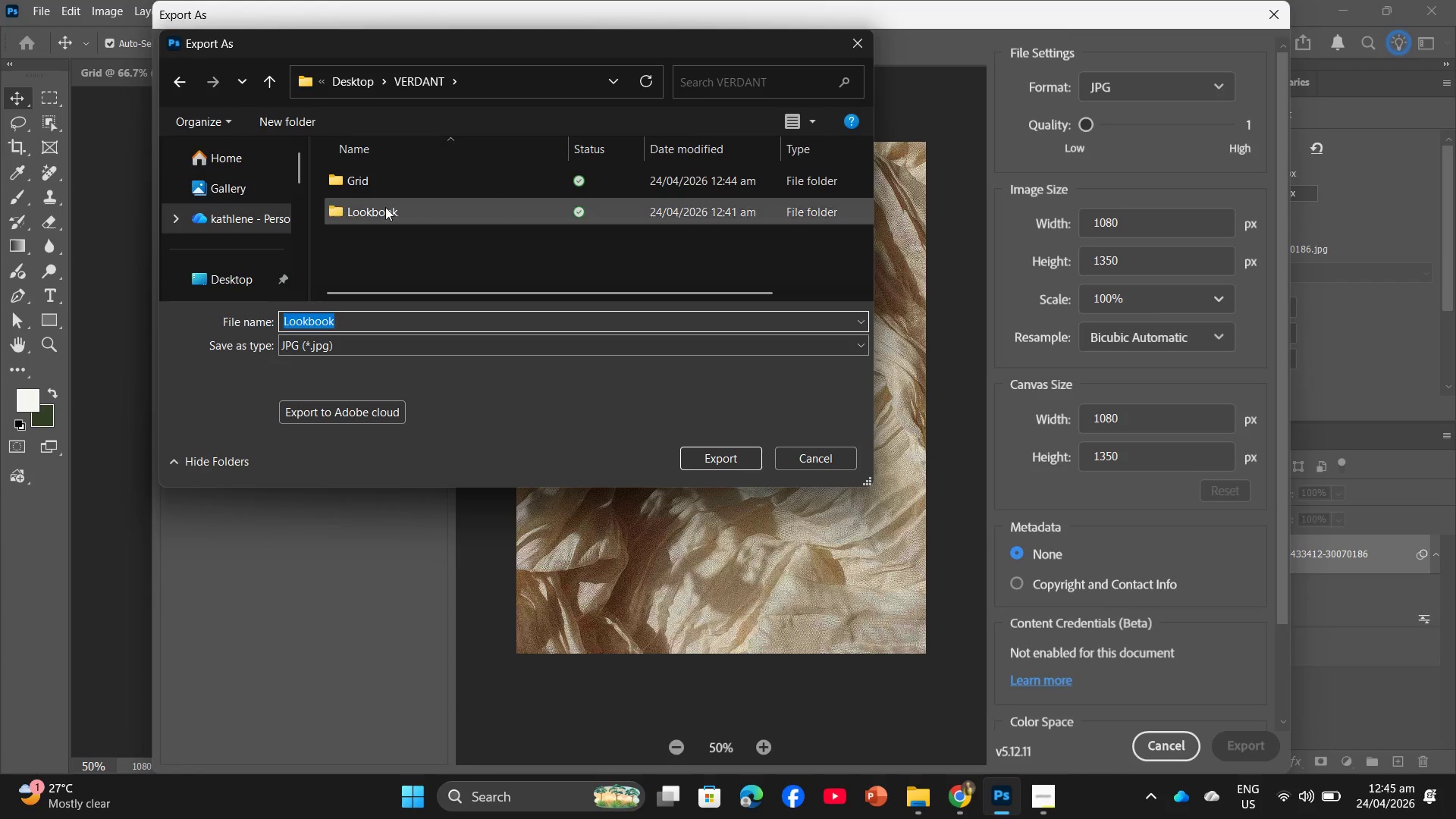 
double_click([385, 207])
 